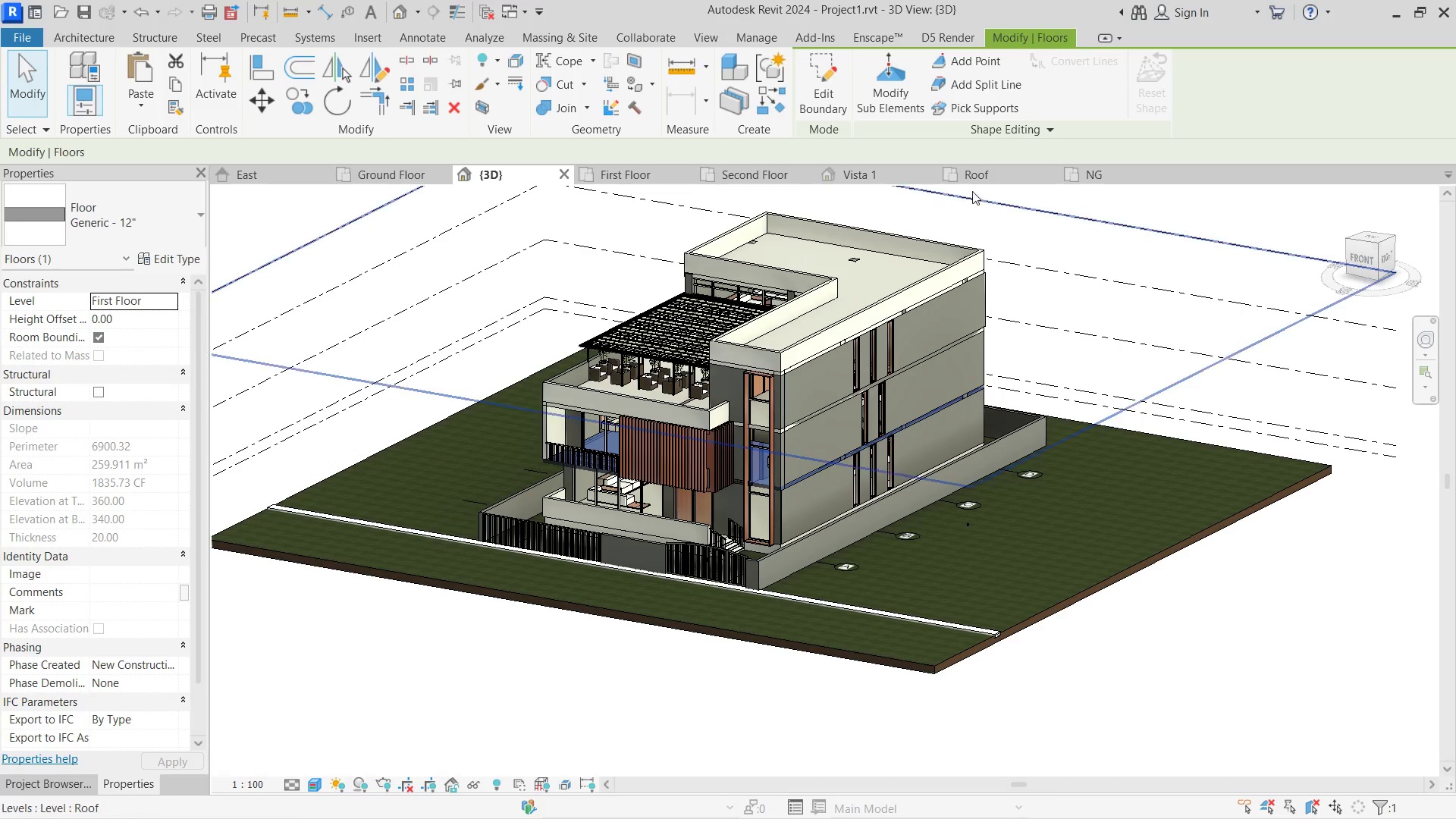 
left_click([1086, 184])
 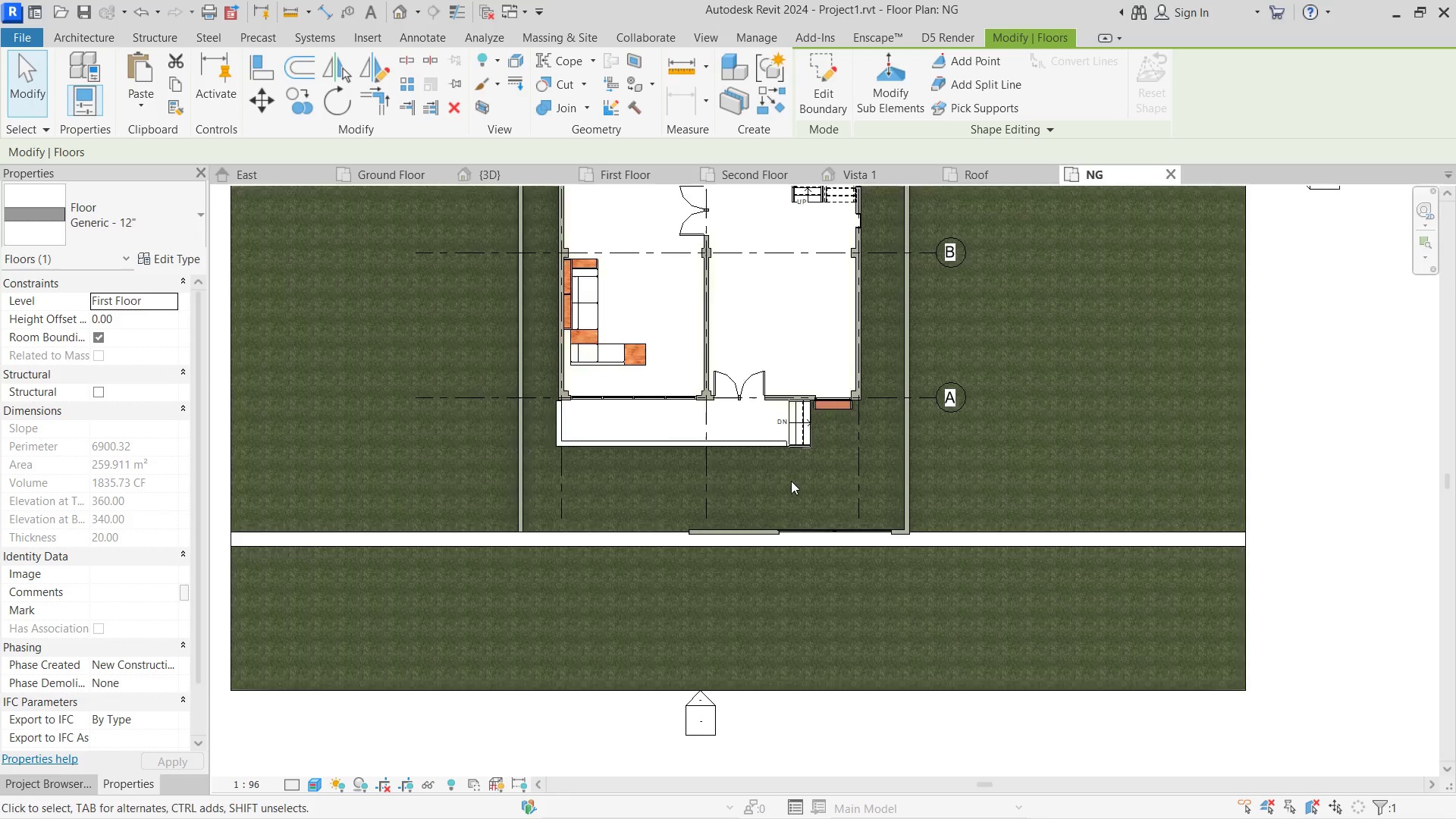 
scroll: coordinate [789, 481], scroll_direction: down, amount: 3.0
 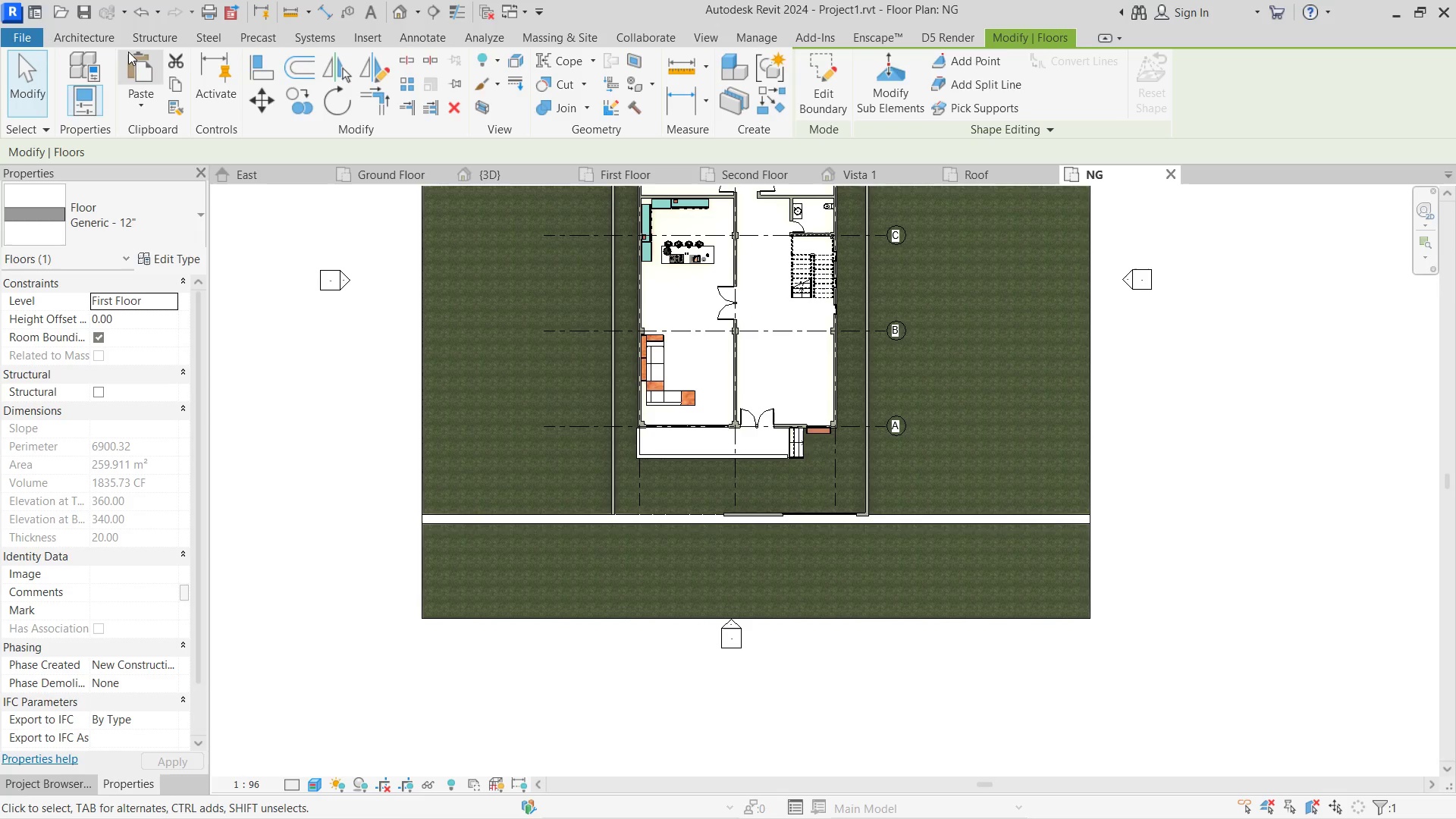 
left_click([91, 38])
 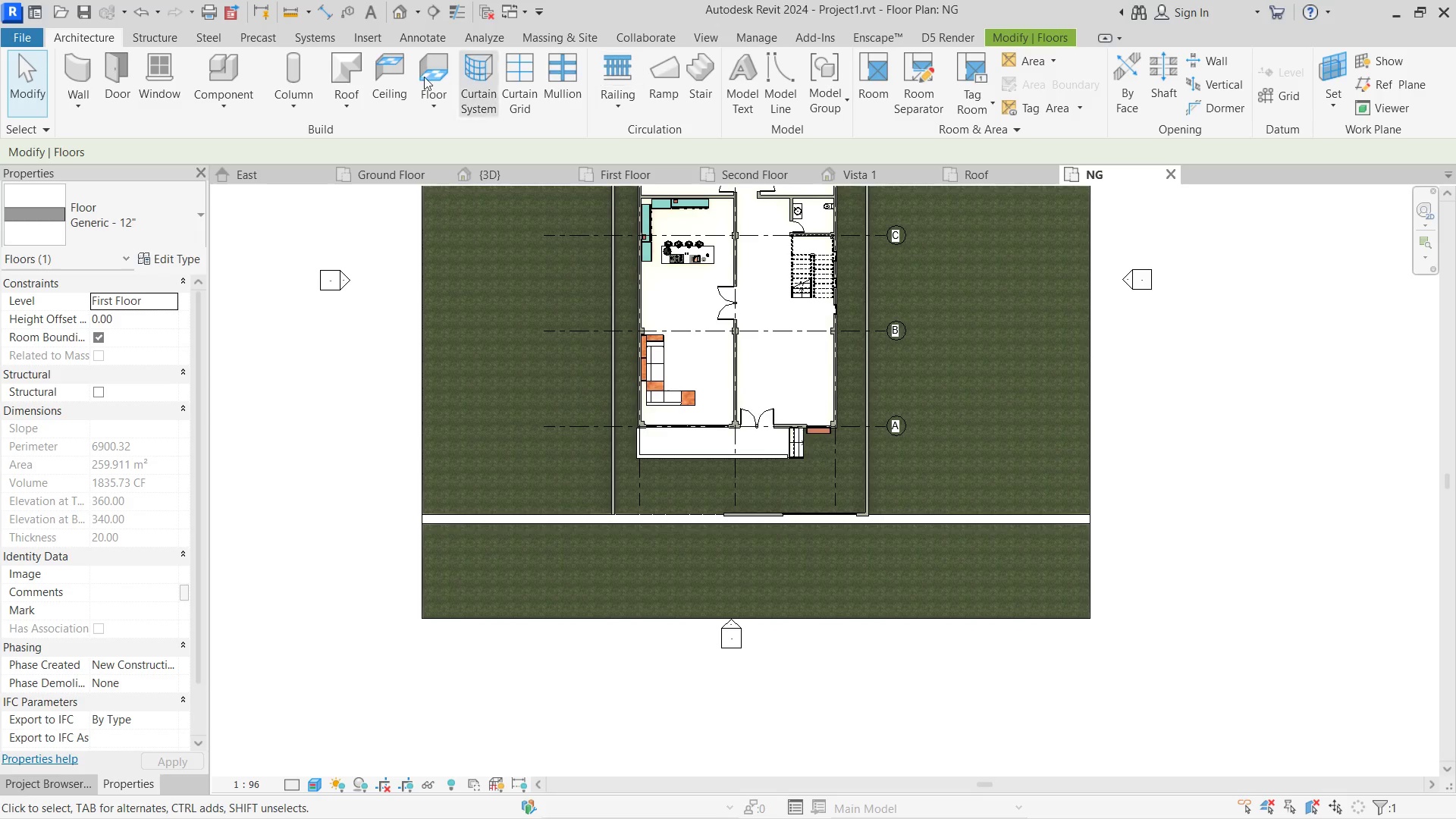 
left_click([428, 63])
 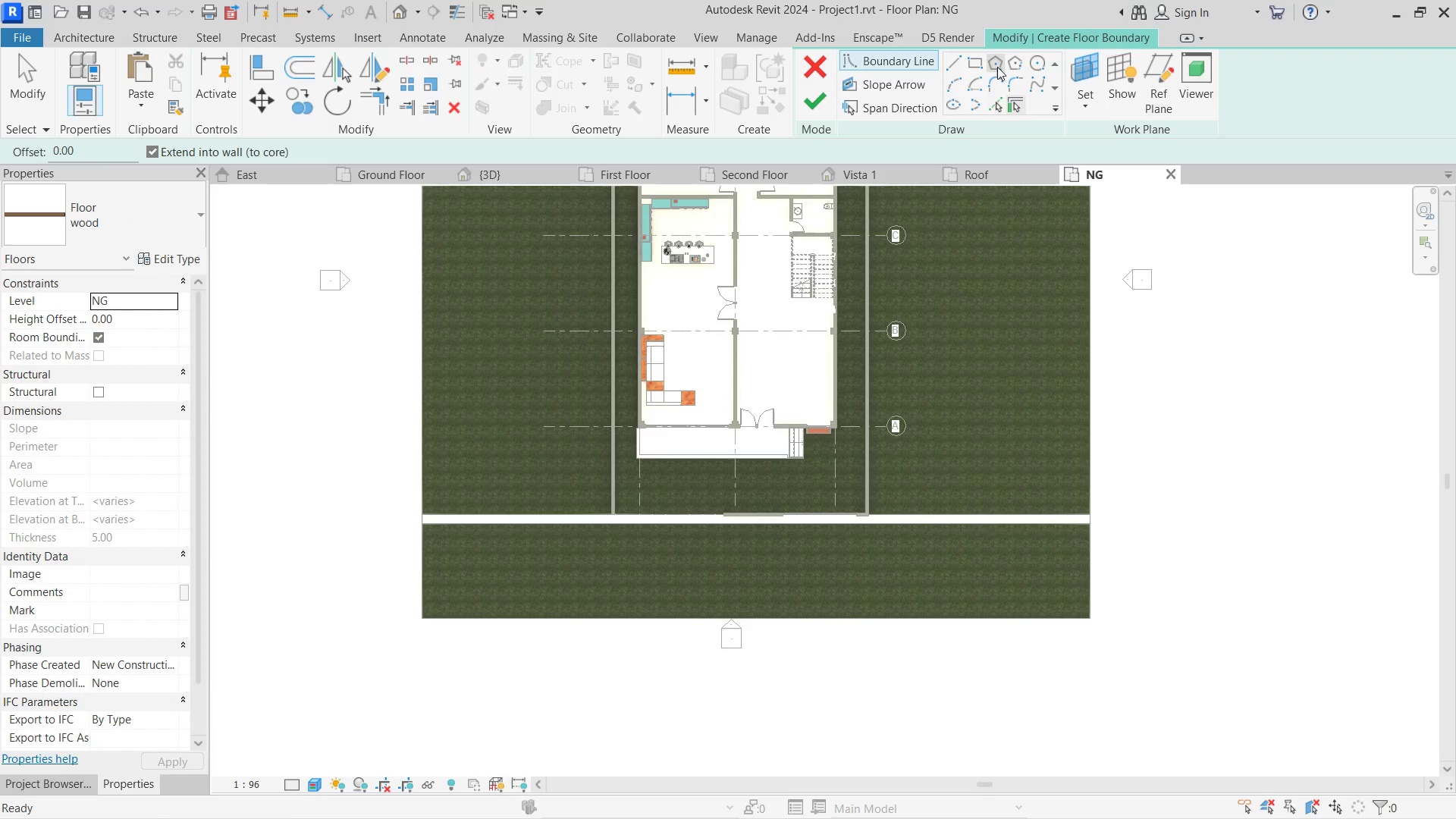 
left_click([973, 66])
 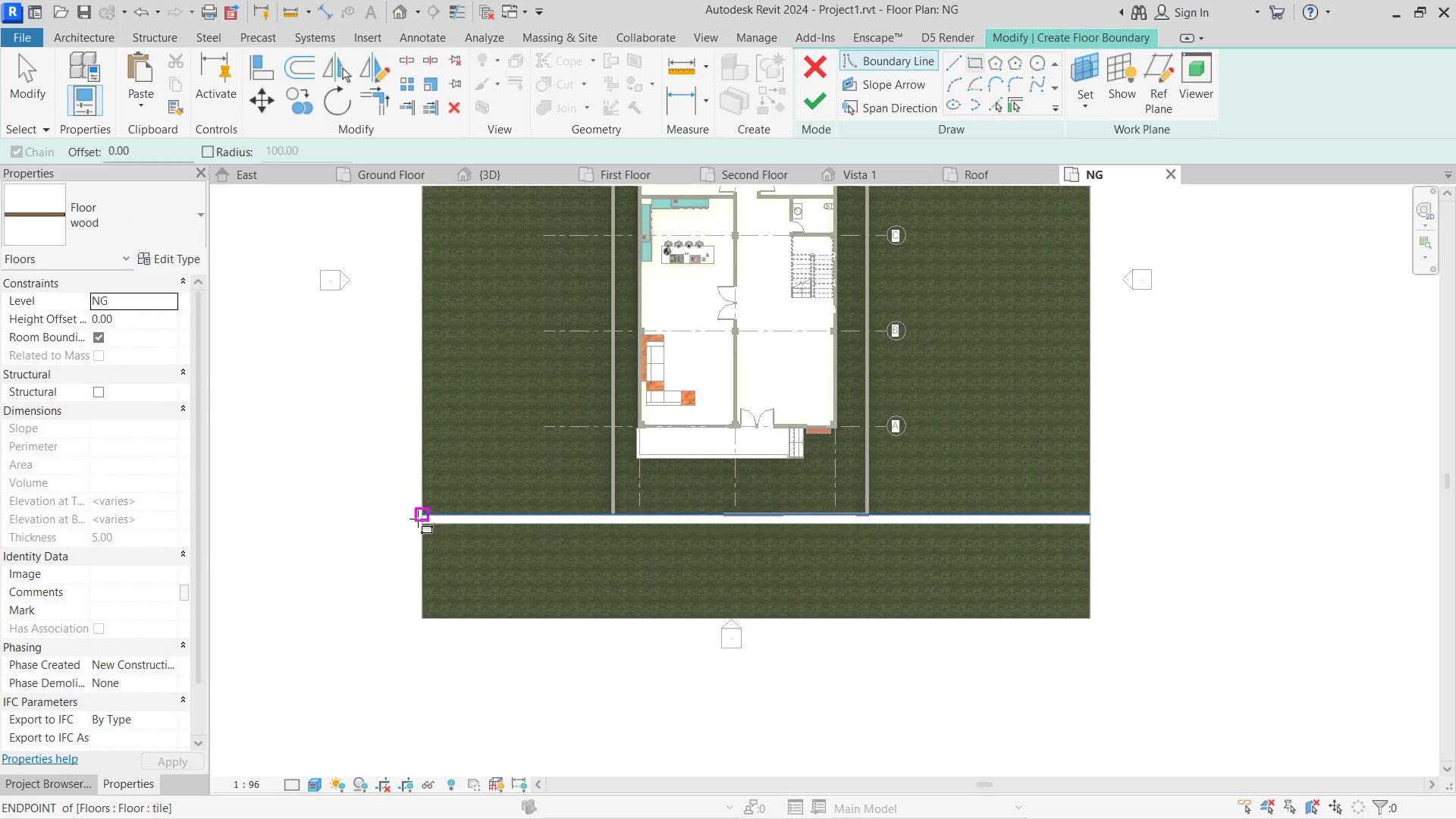 
left_click([422, 530])
 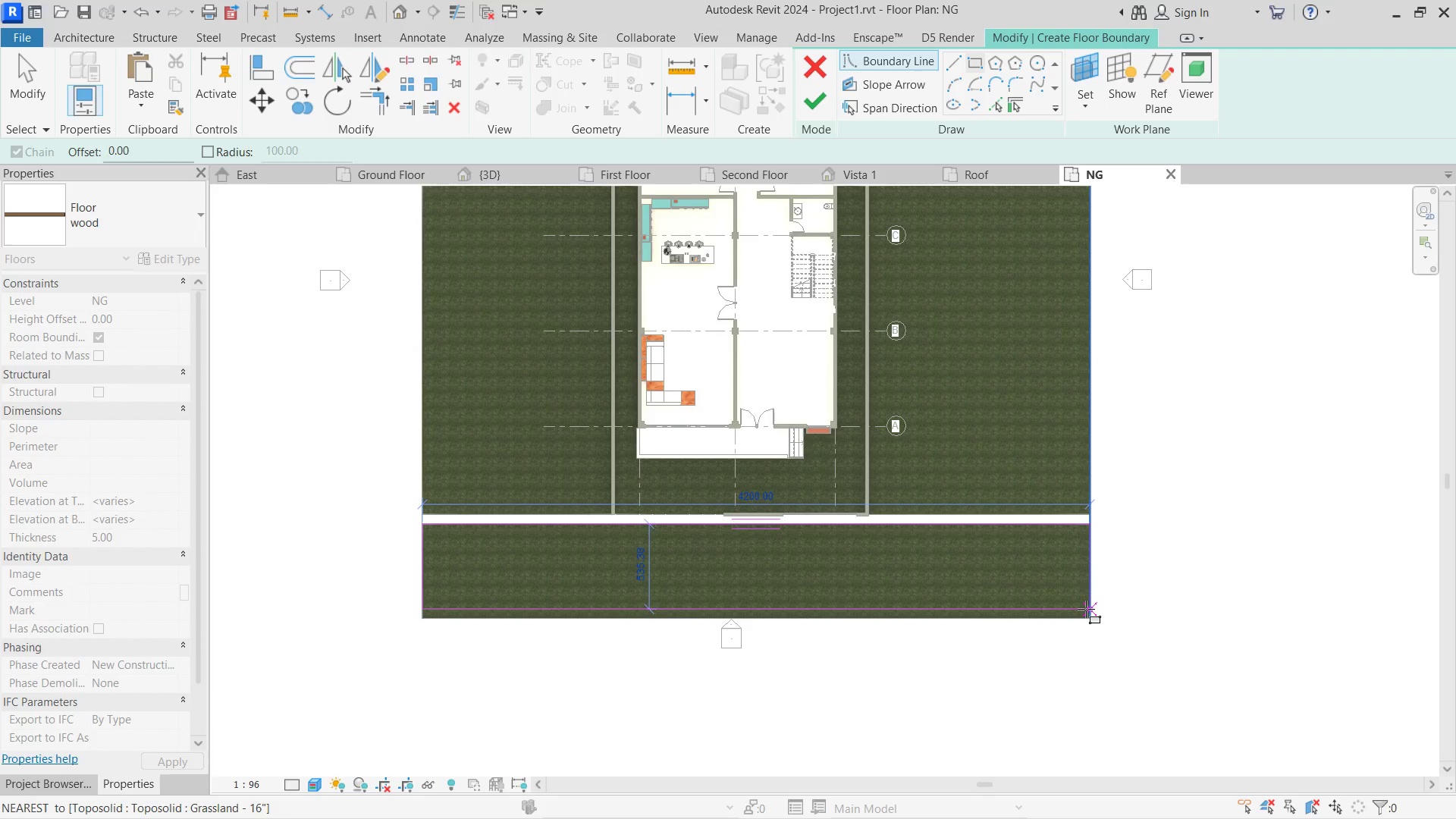 
left_click([1086, 604])
 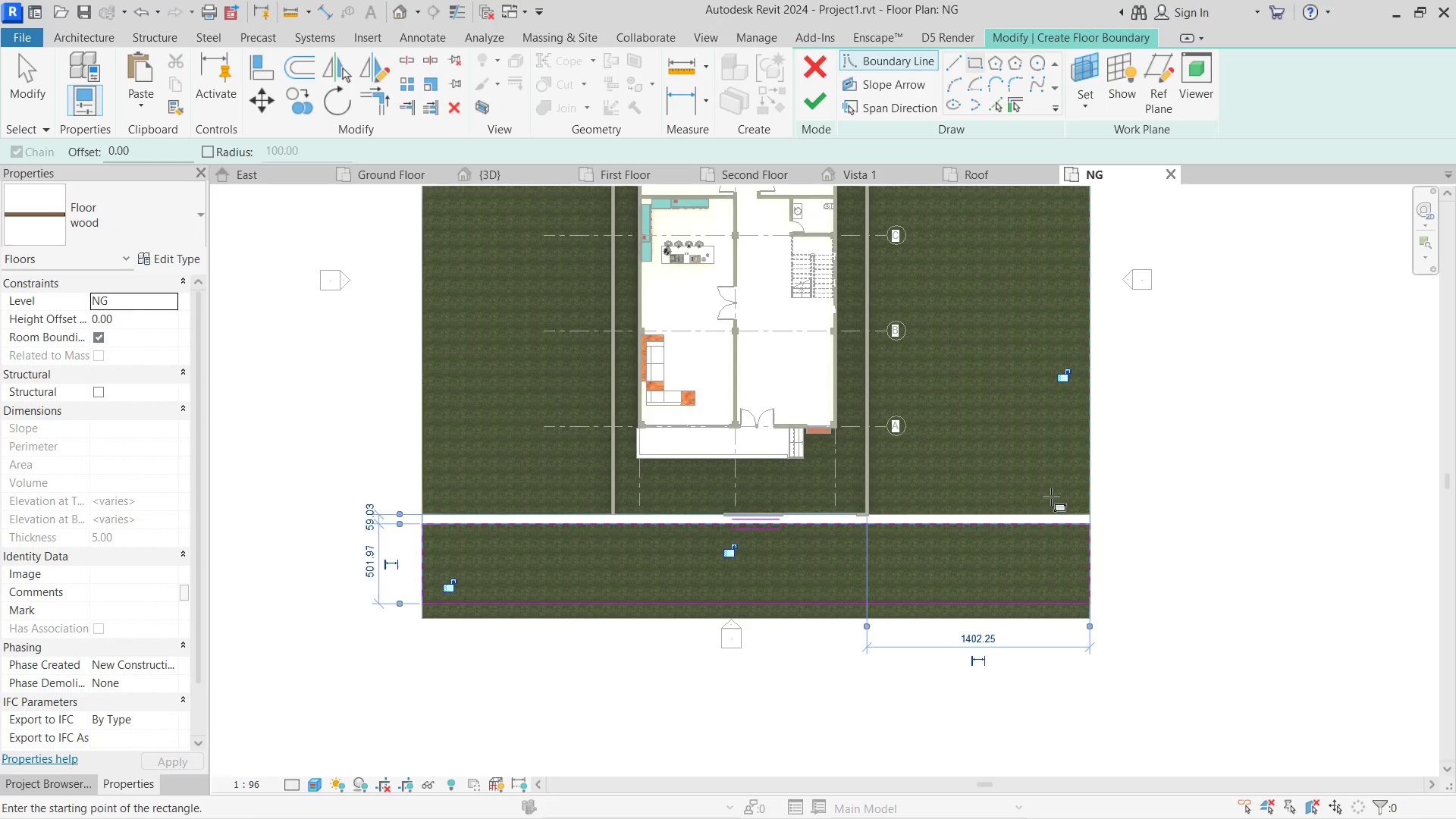 
key(Escape)
 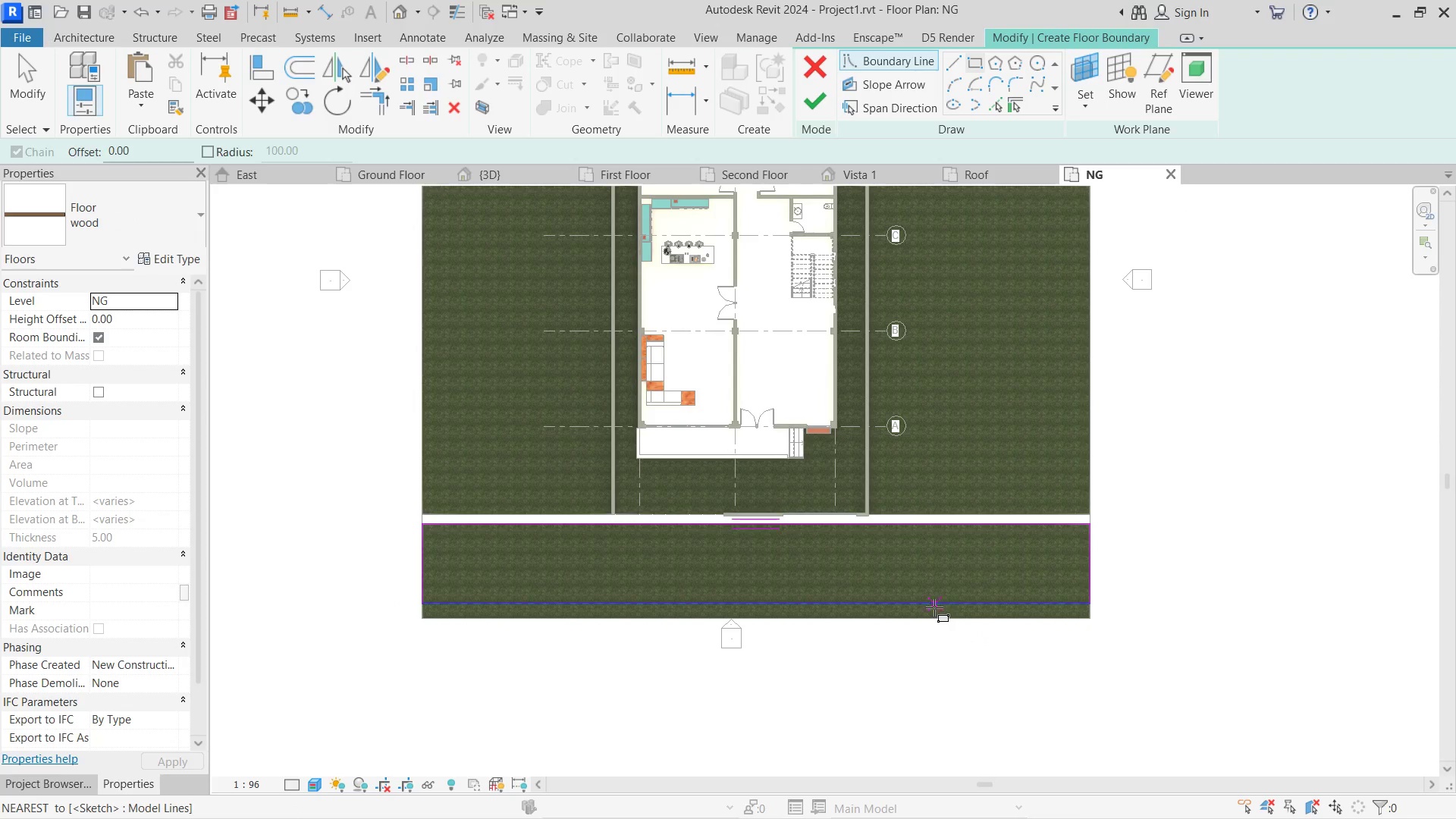 
key(Escape)
 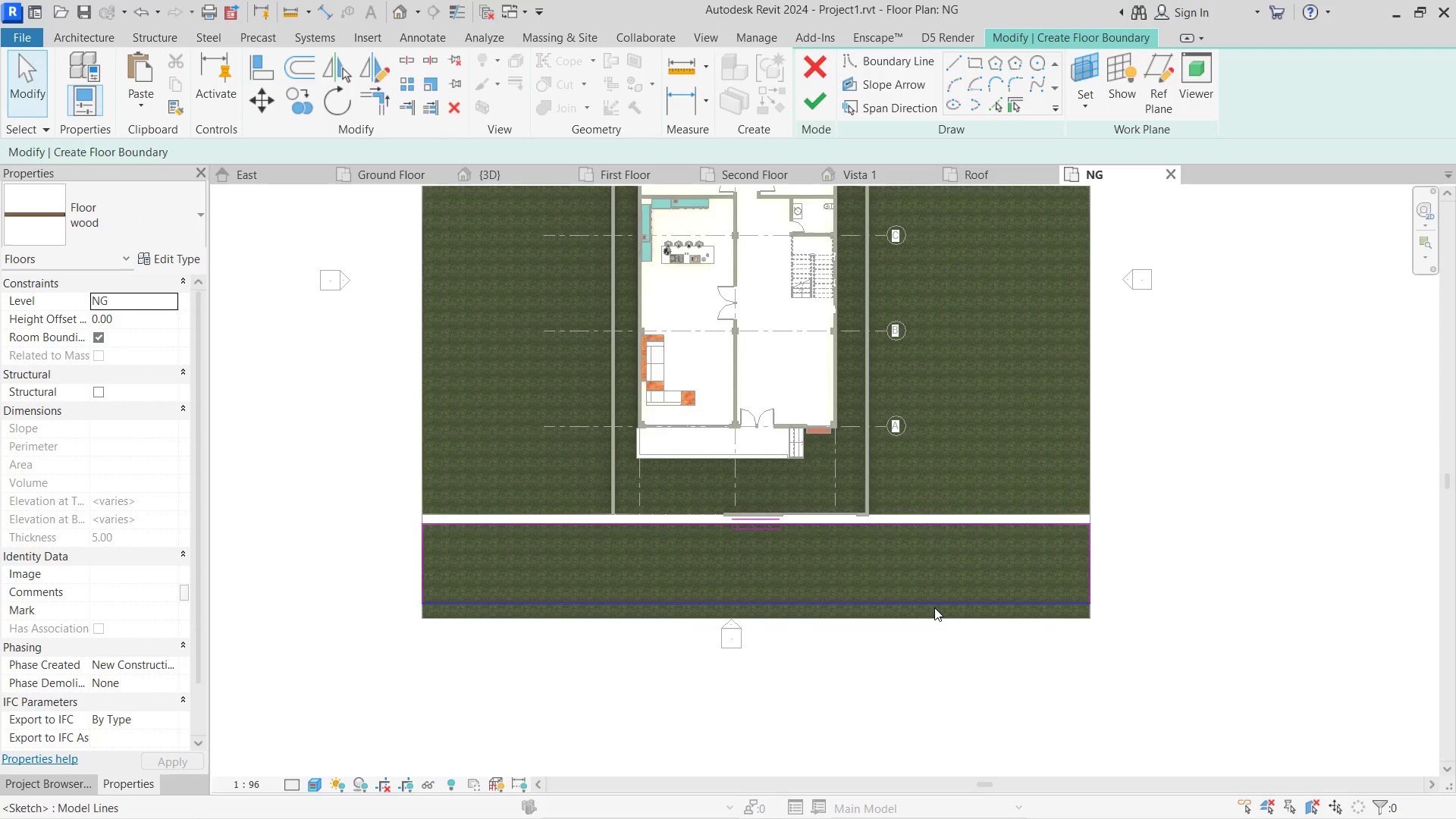 
left_click([934, 607])
 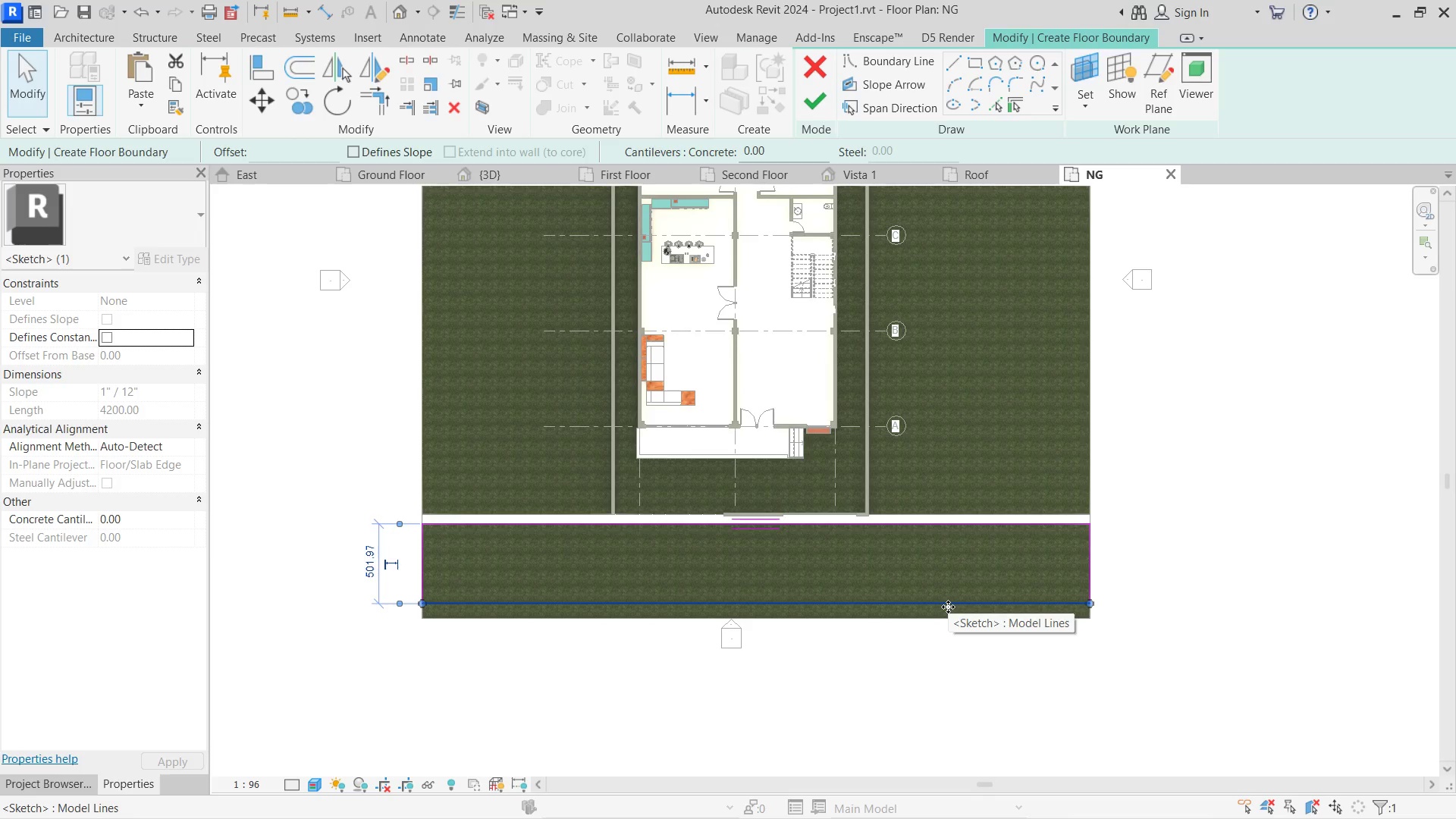 
hold_key(key=ArrowUp, duration=0.56)
 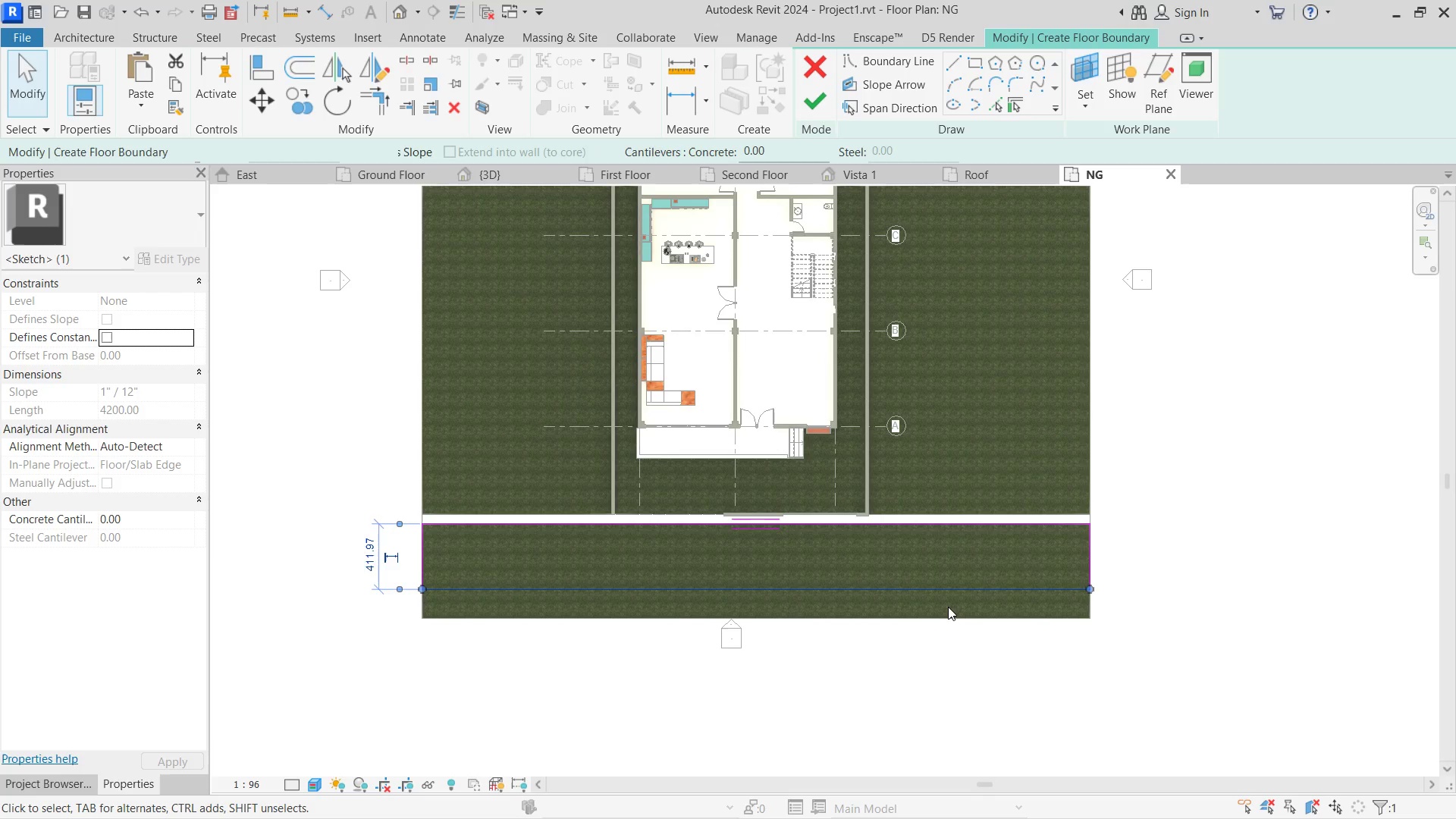 
key(ArrowUp)
 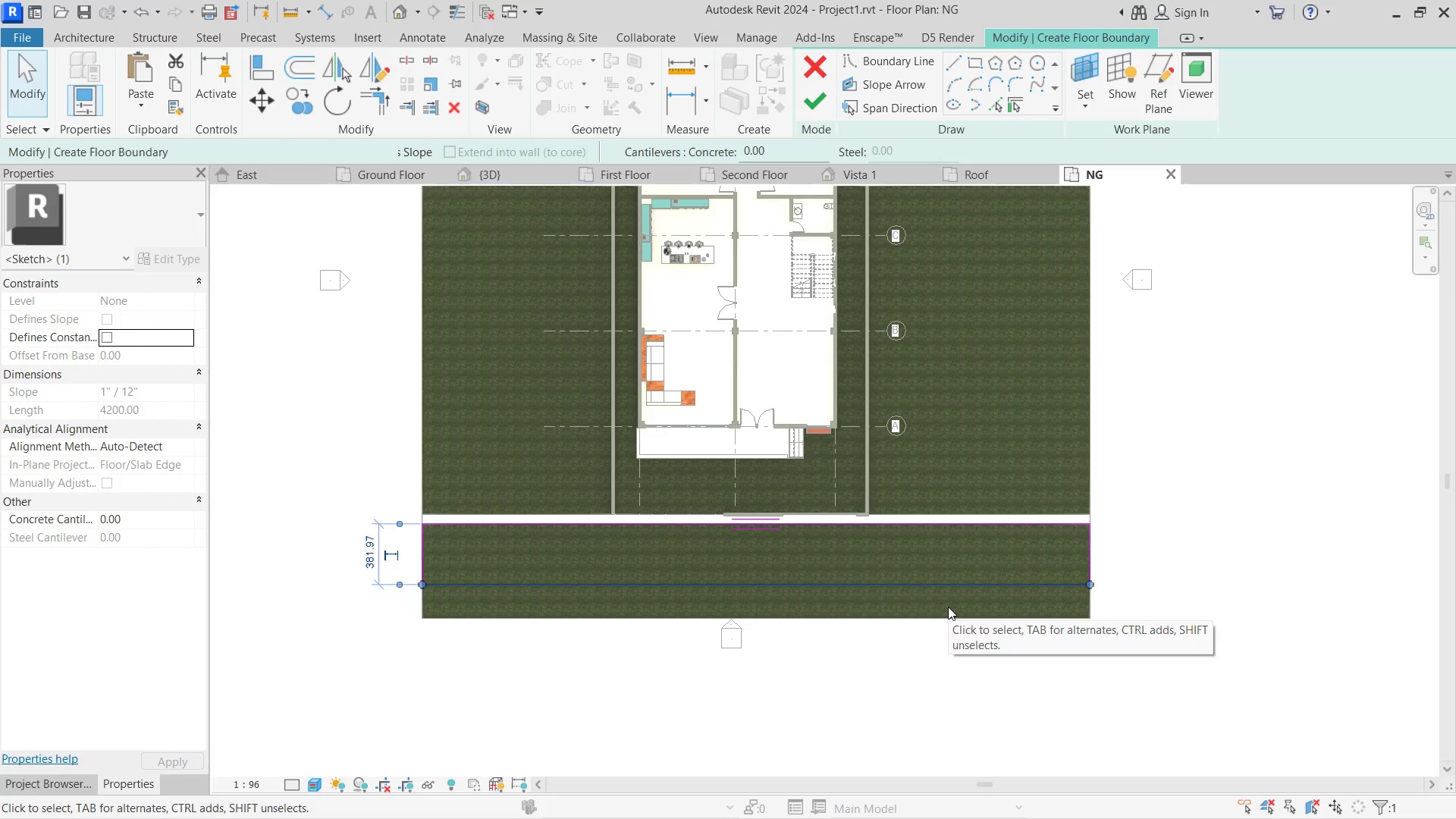 
hold_key(key=ArrowUp, duration=0.34)
 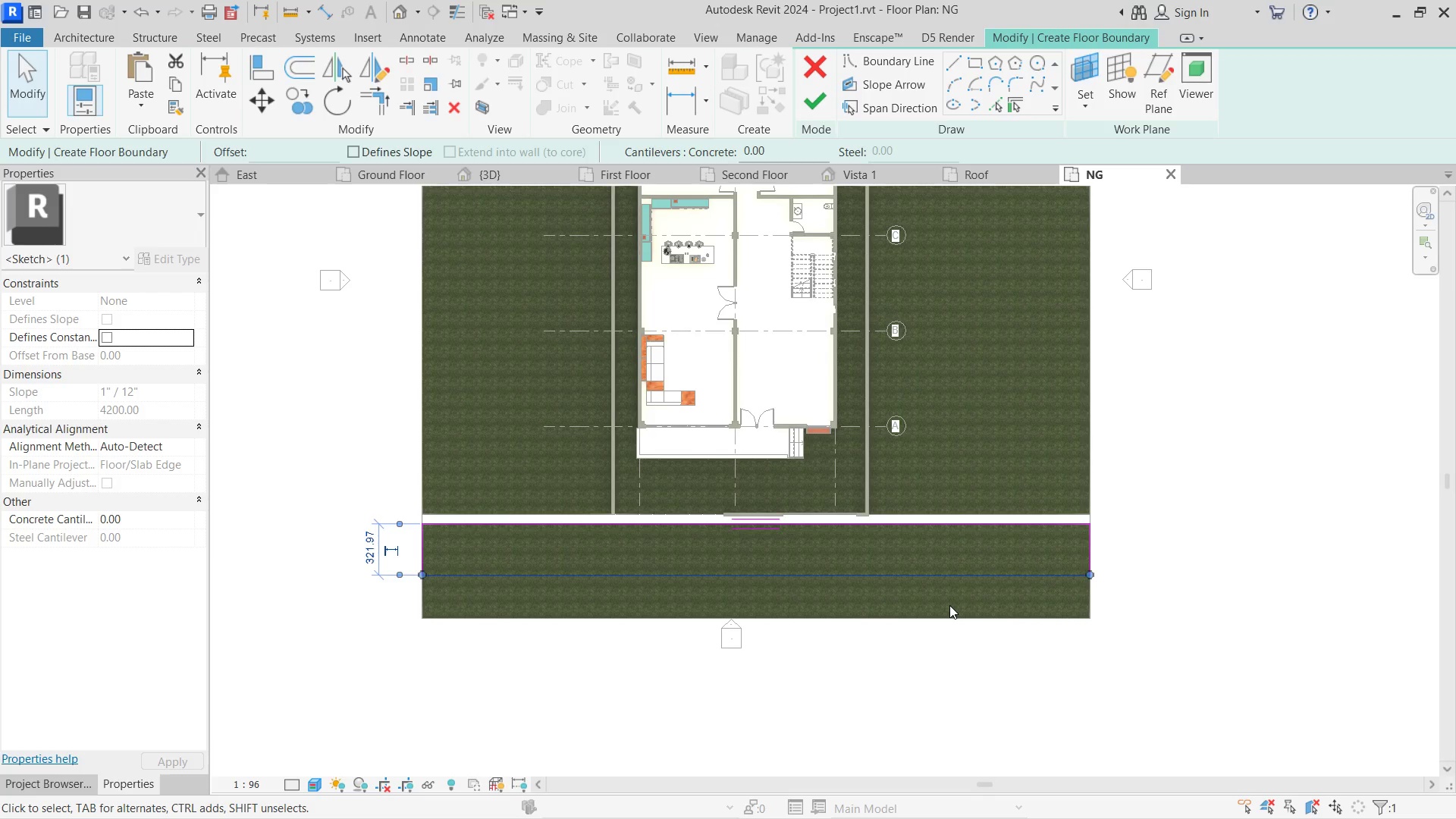 
key(ArrowDown)
 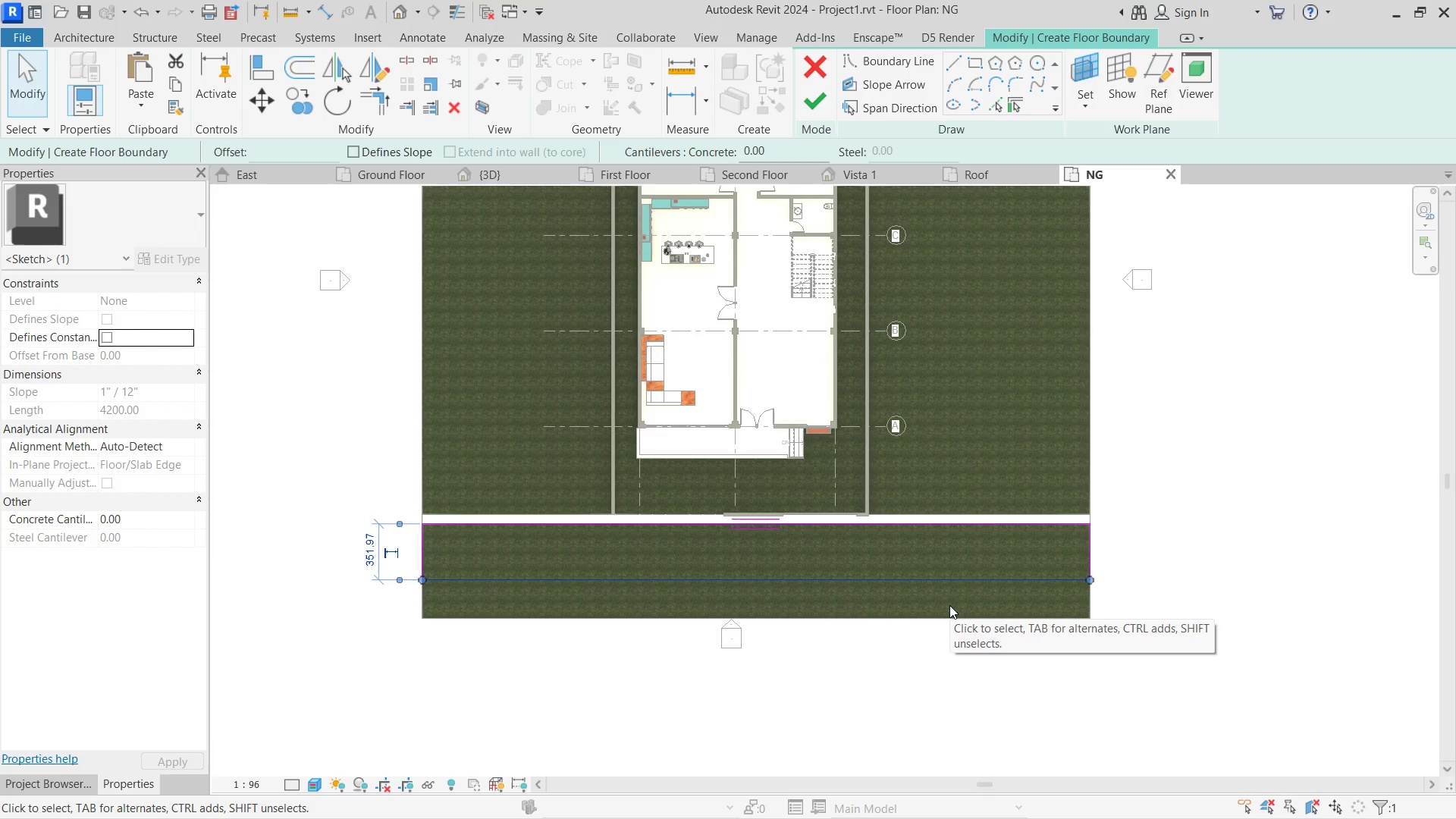 
key(ArrowDown)
 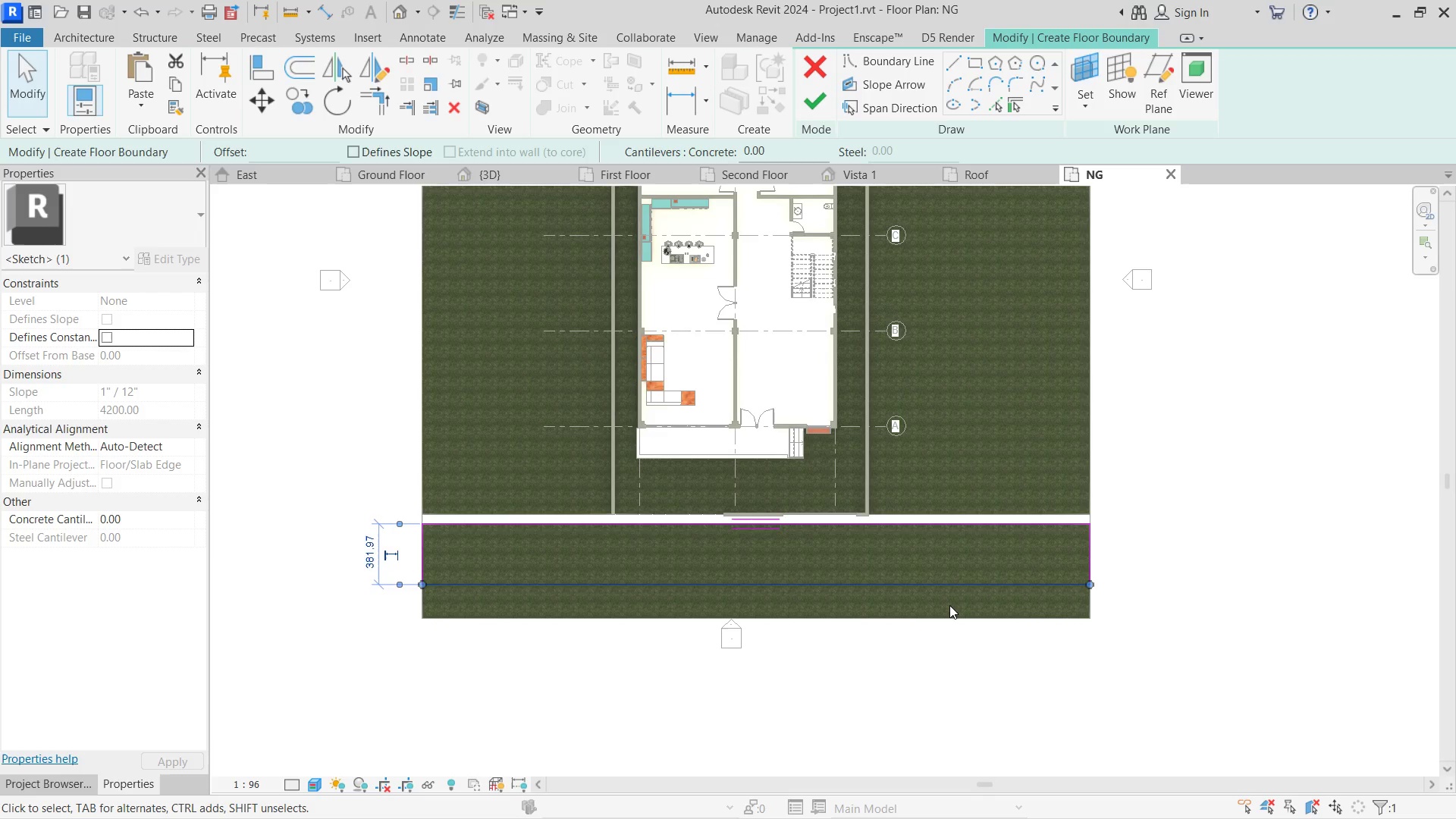 
key(ArrowDown)
 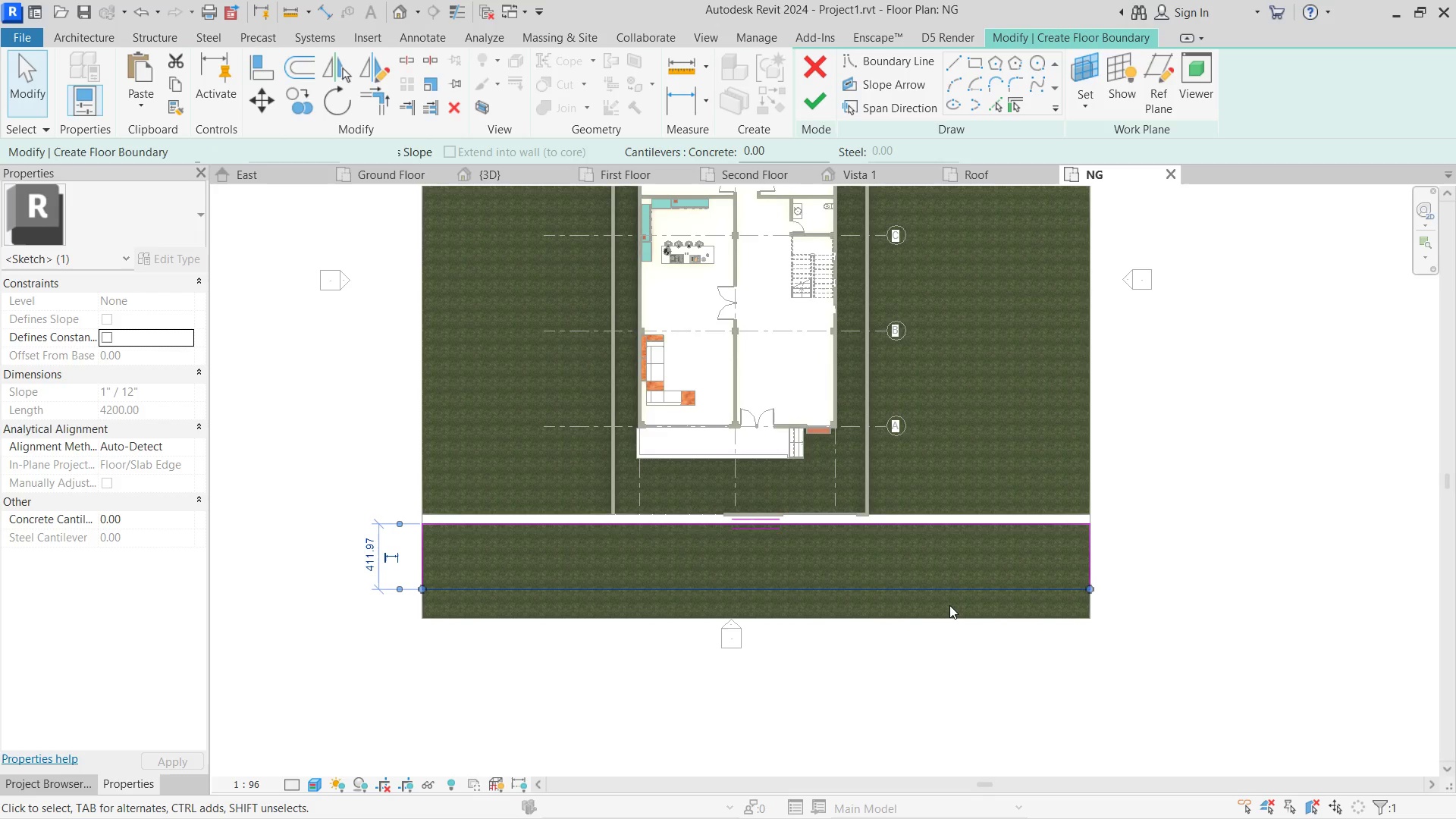 
key(ArrowDown)
 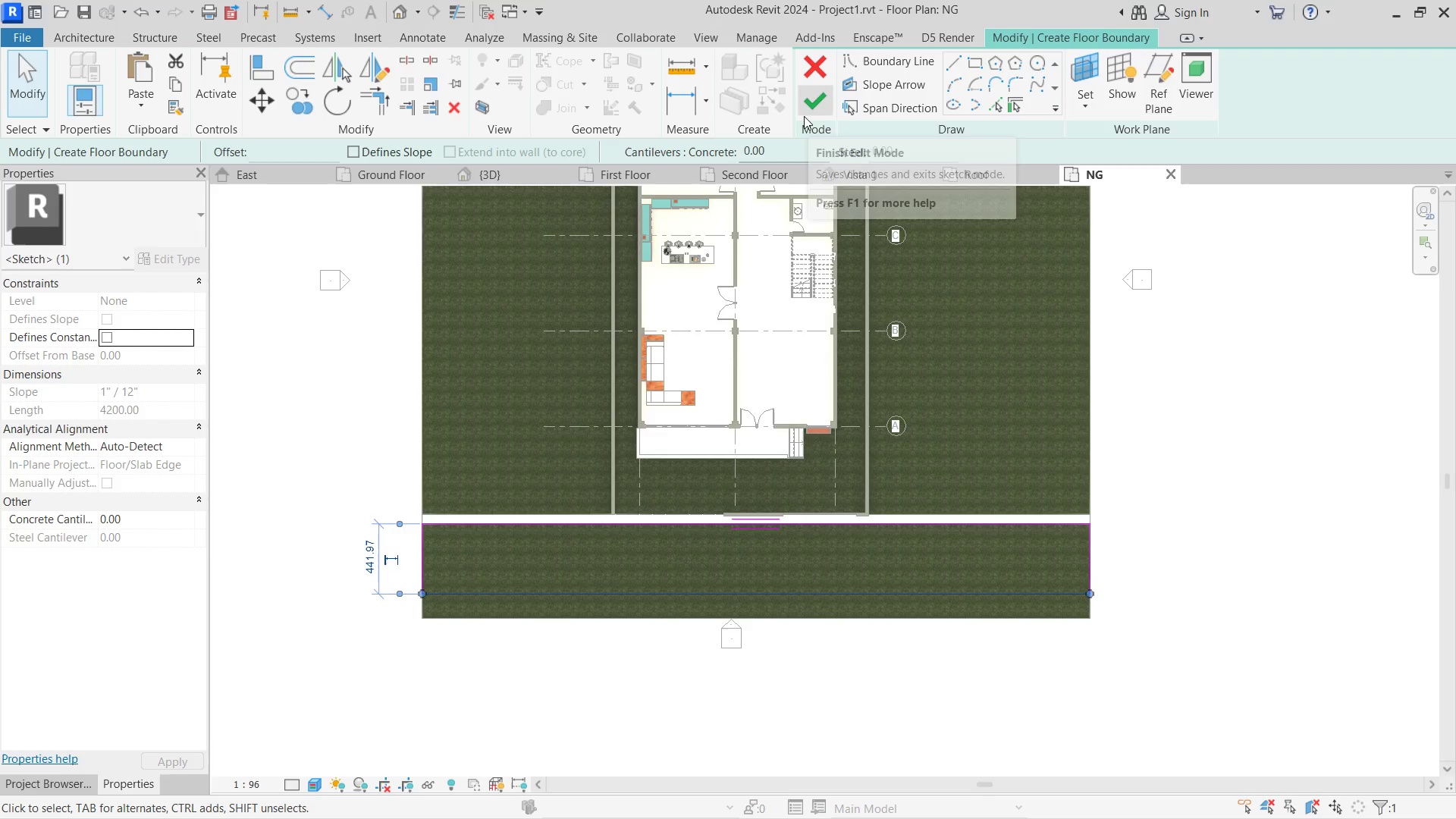 
left_click([802, 115])
 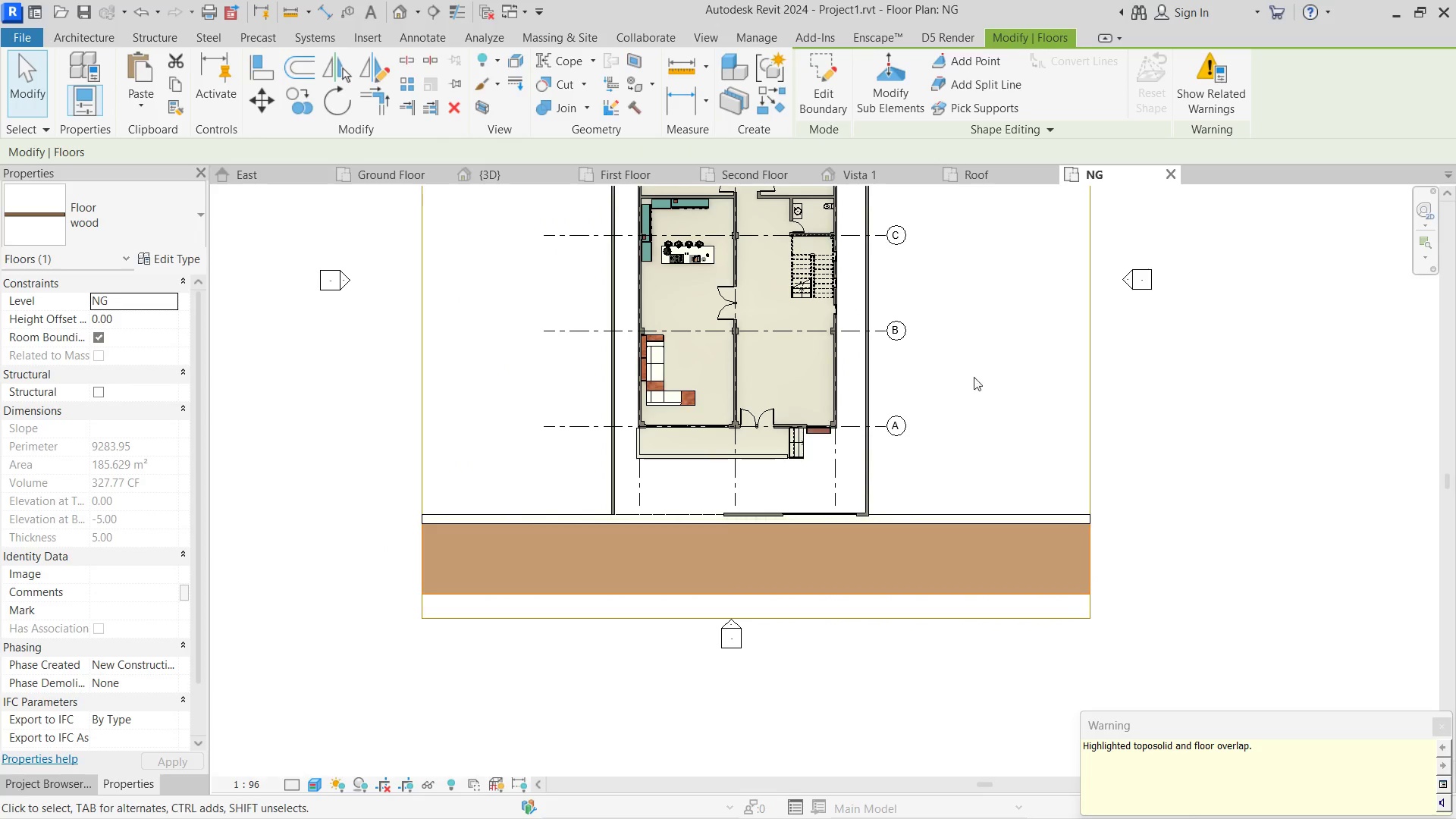 
left_click([1203, 519])
 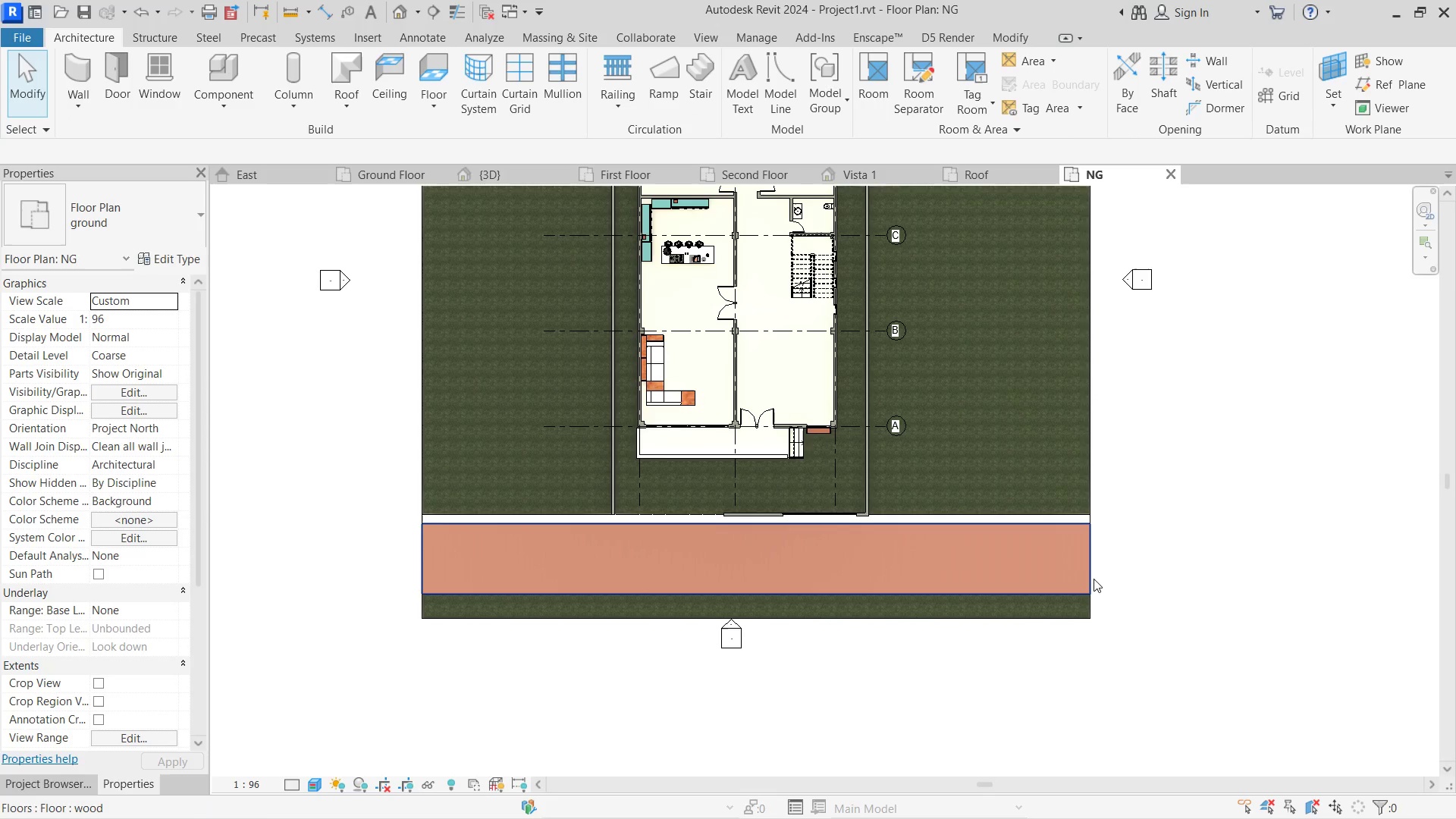 
left_click([1094, 579])
 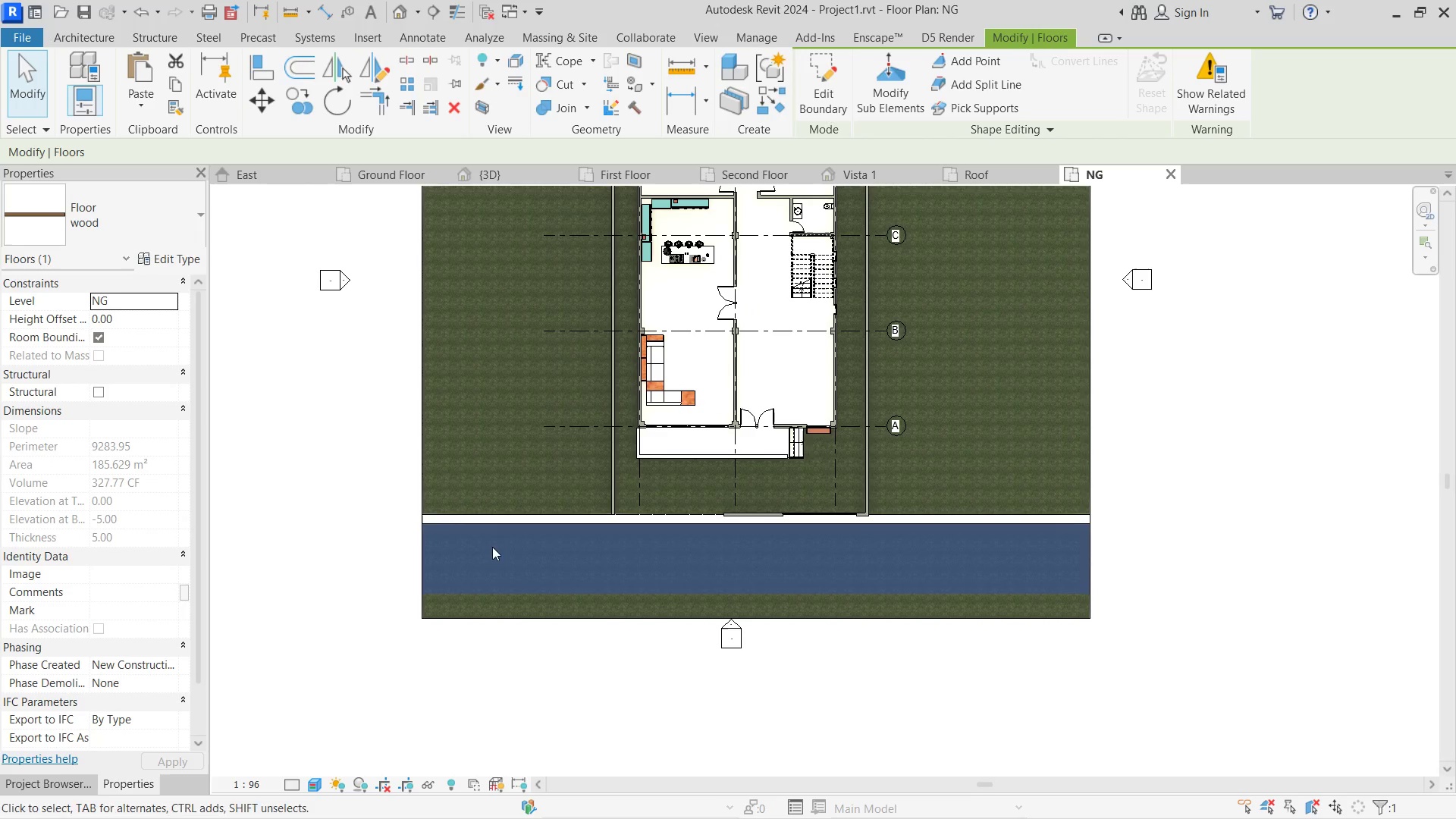 
left_click([192, 266])
 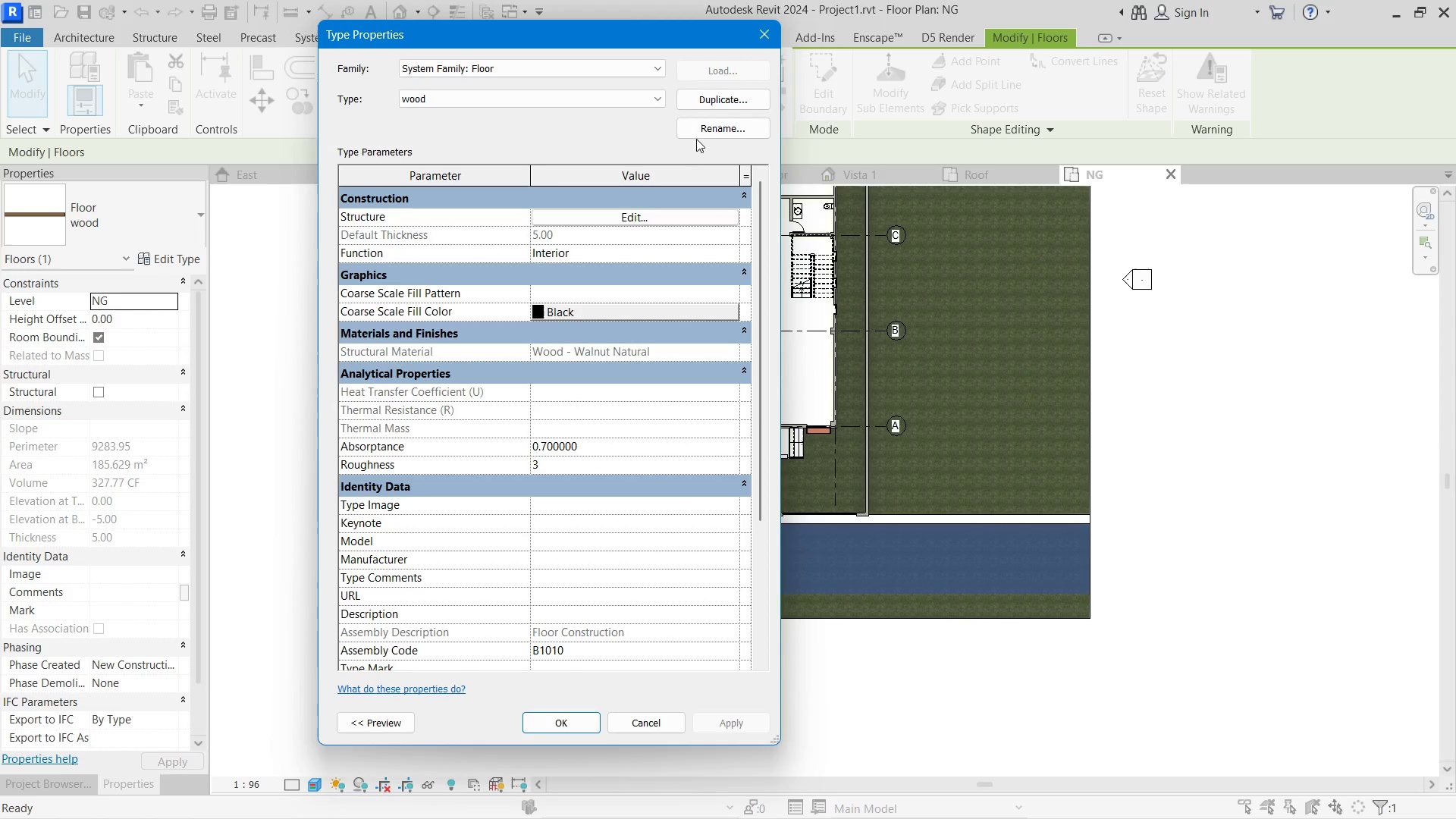 
left_click([708, 103])
 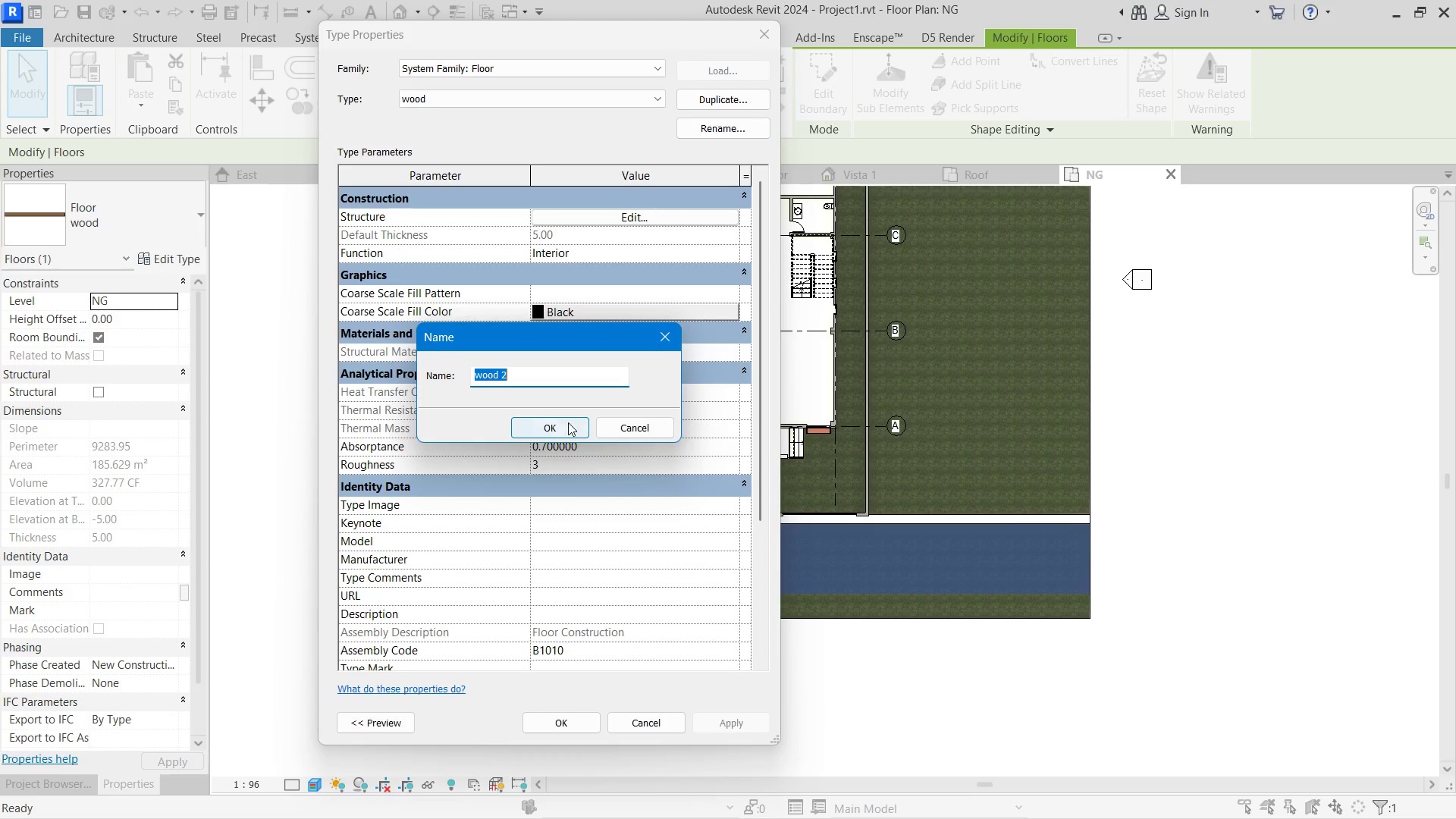 
type(ashalt')
key(Backspace)
 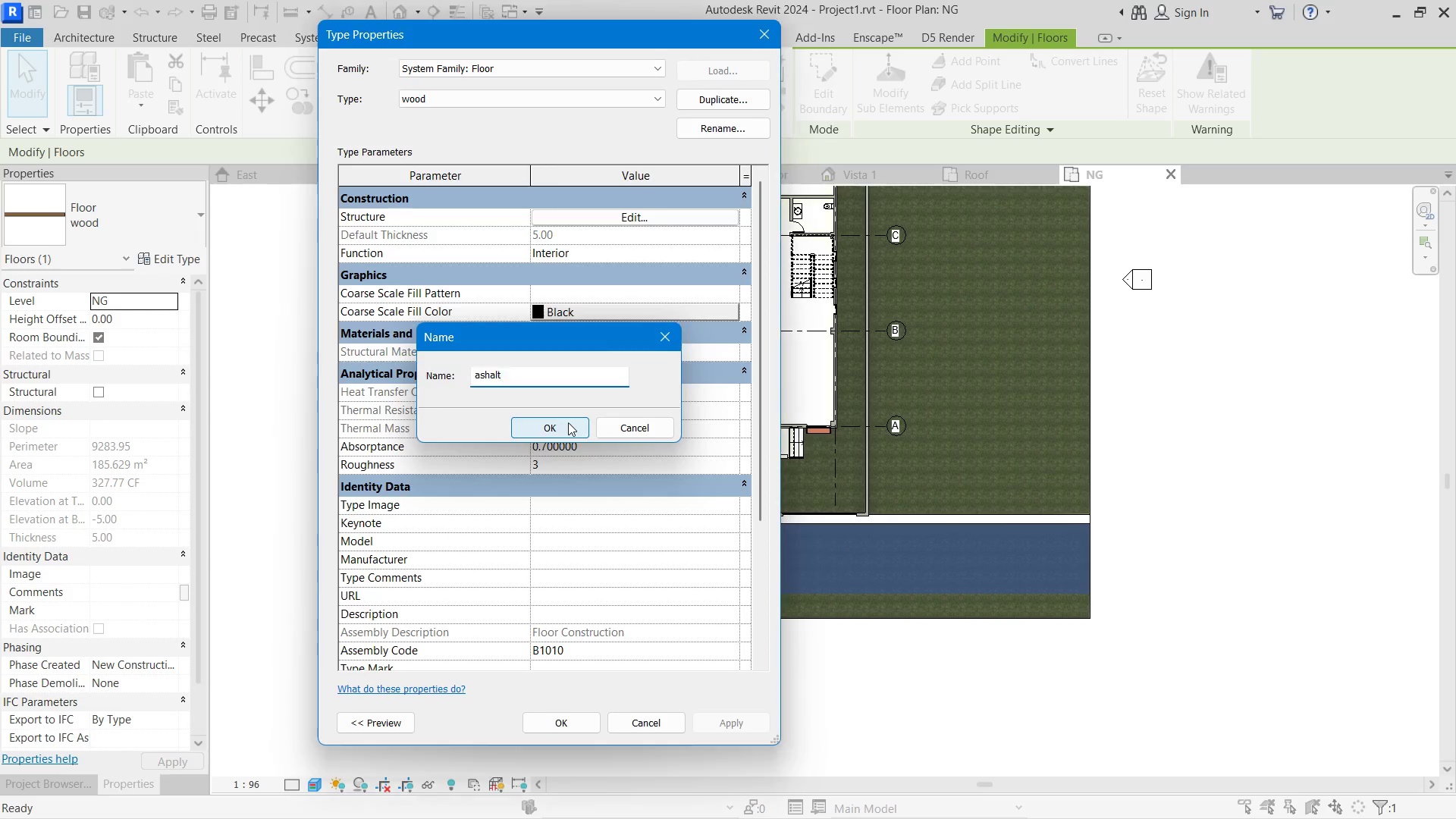 
key(Enter)
 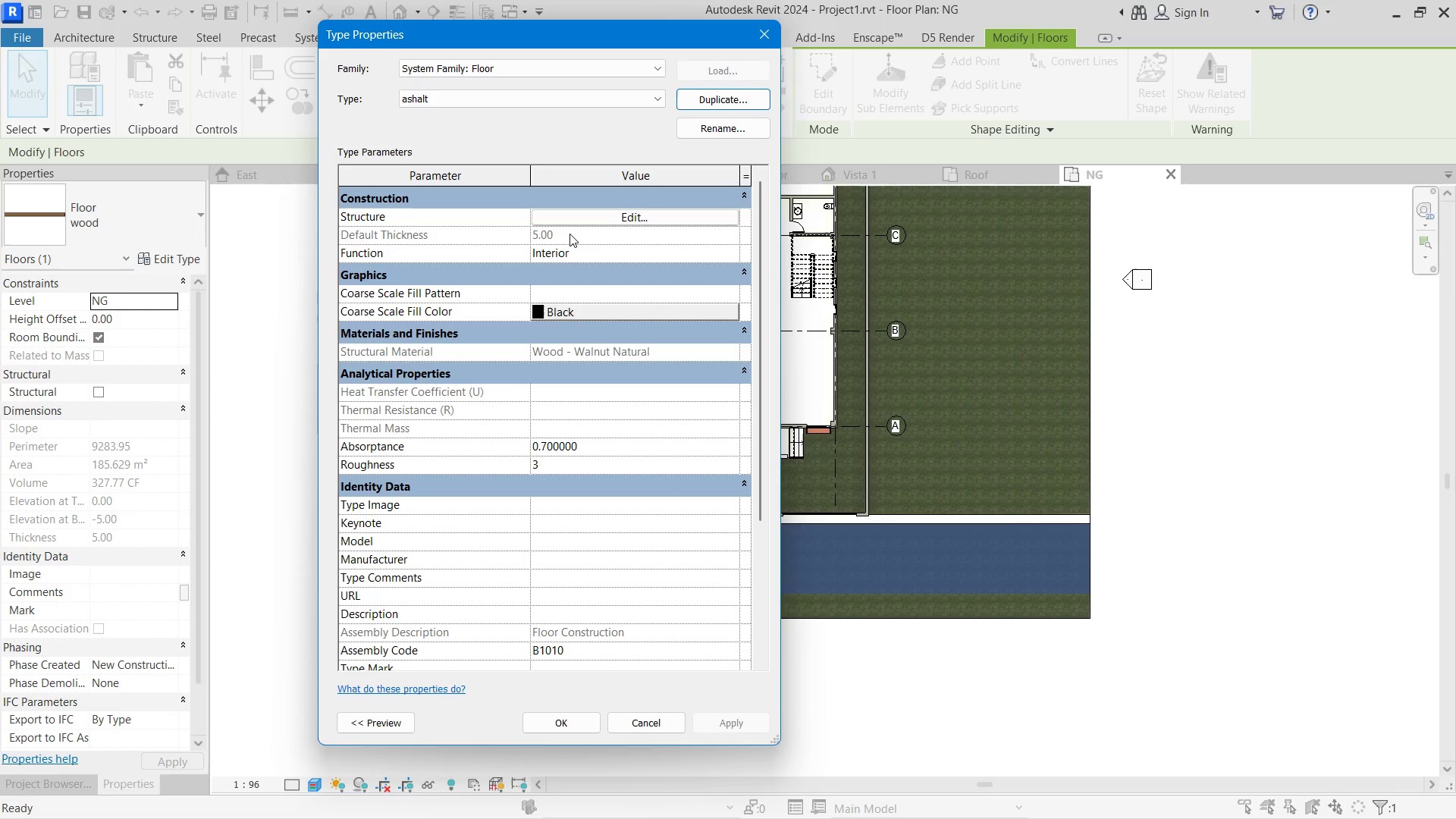 
left_click([604, 228])
 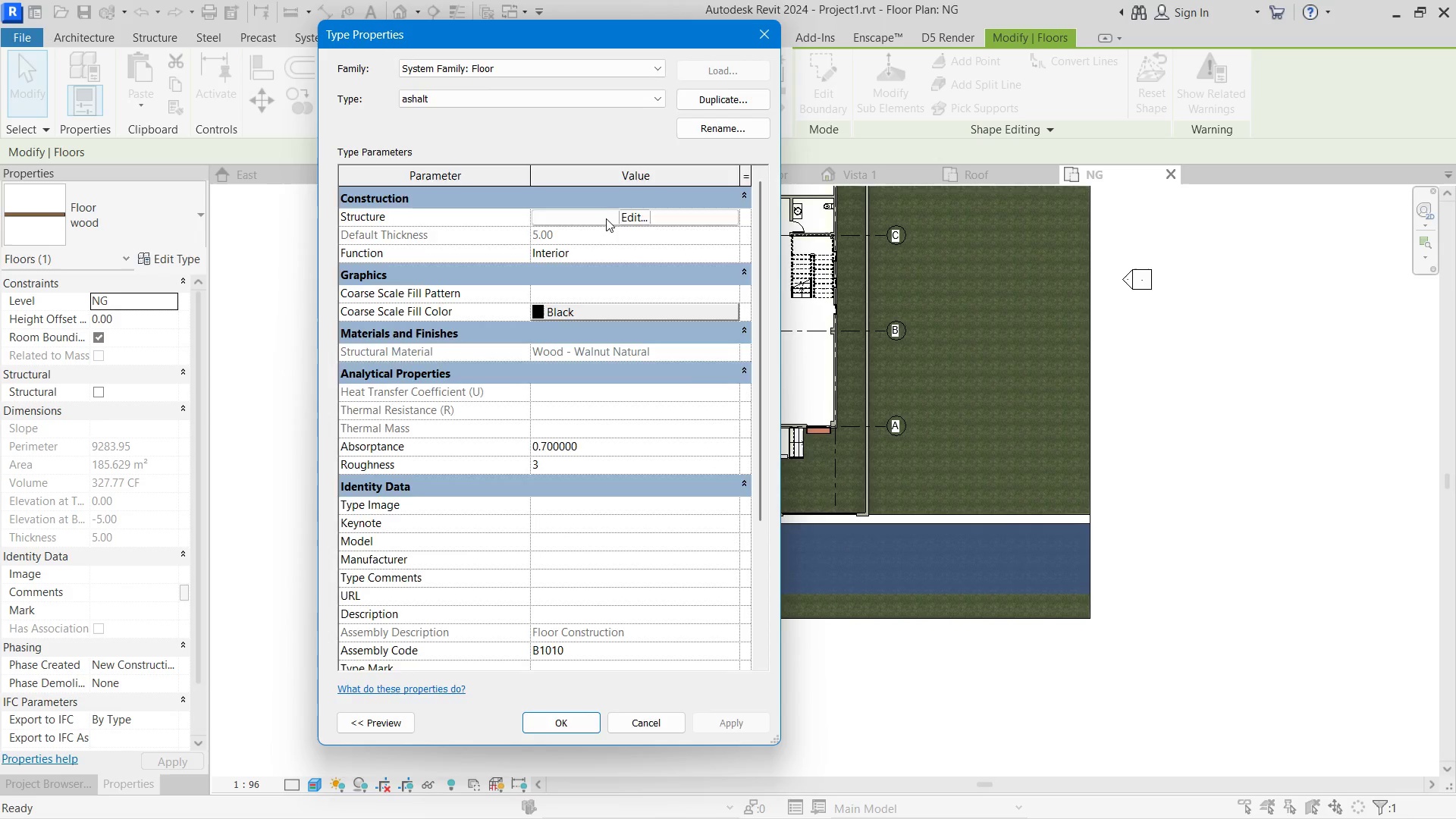 
left_click([606, 218])
 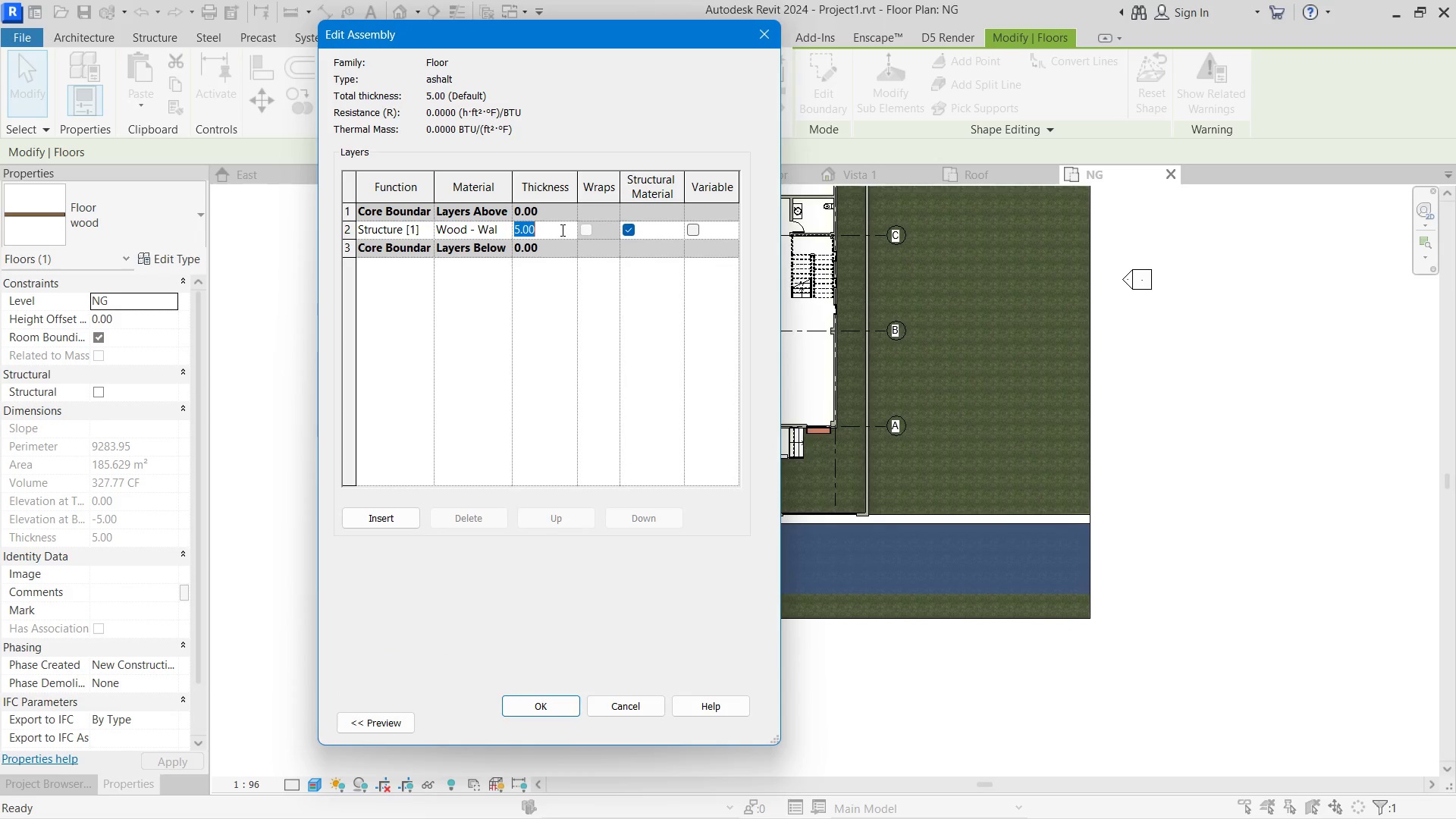 
key(Numpad2)
 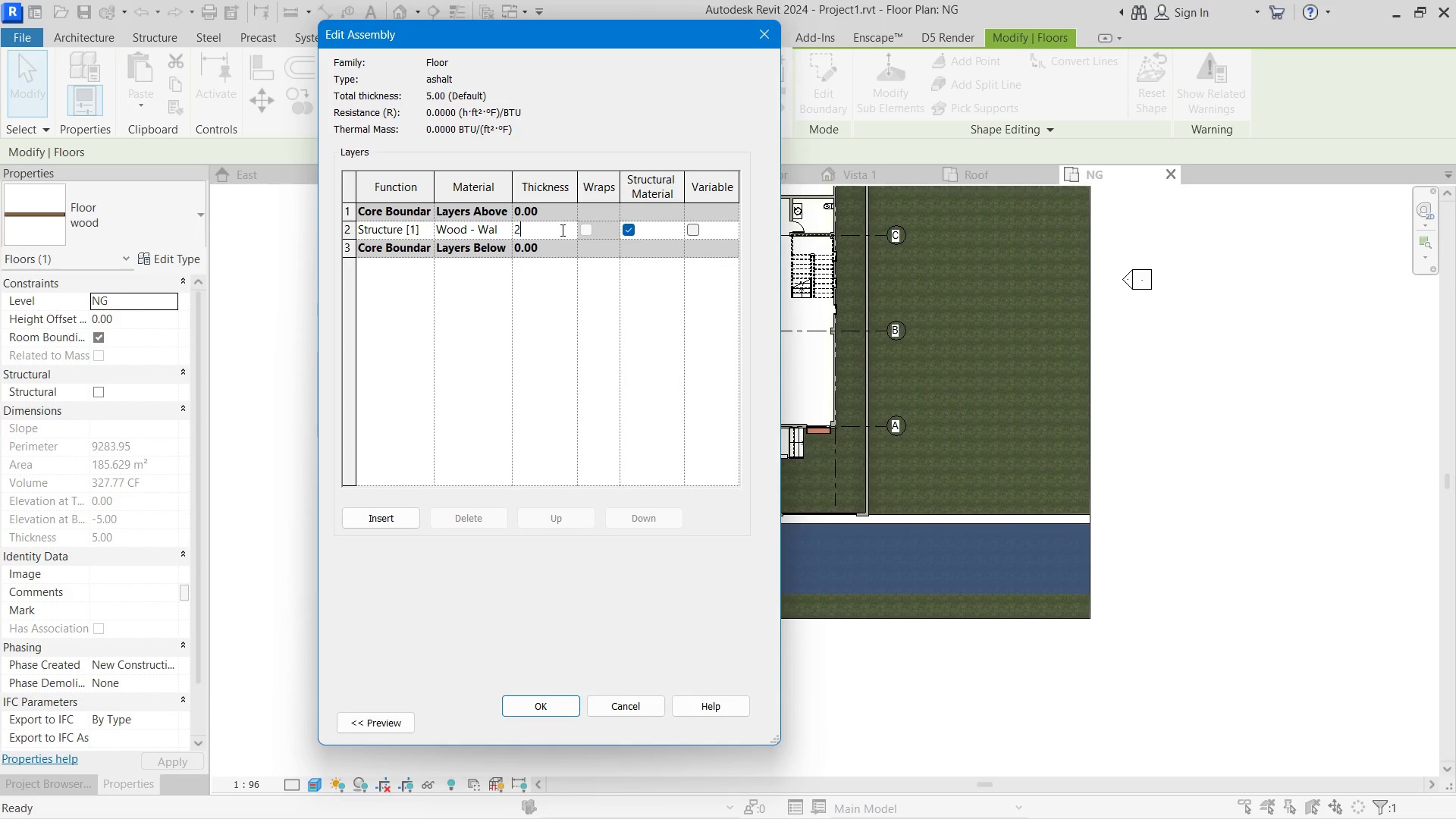 
key(Numpad0)
 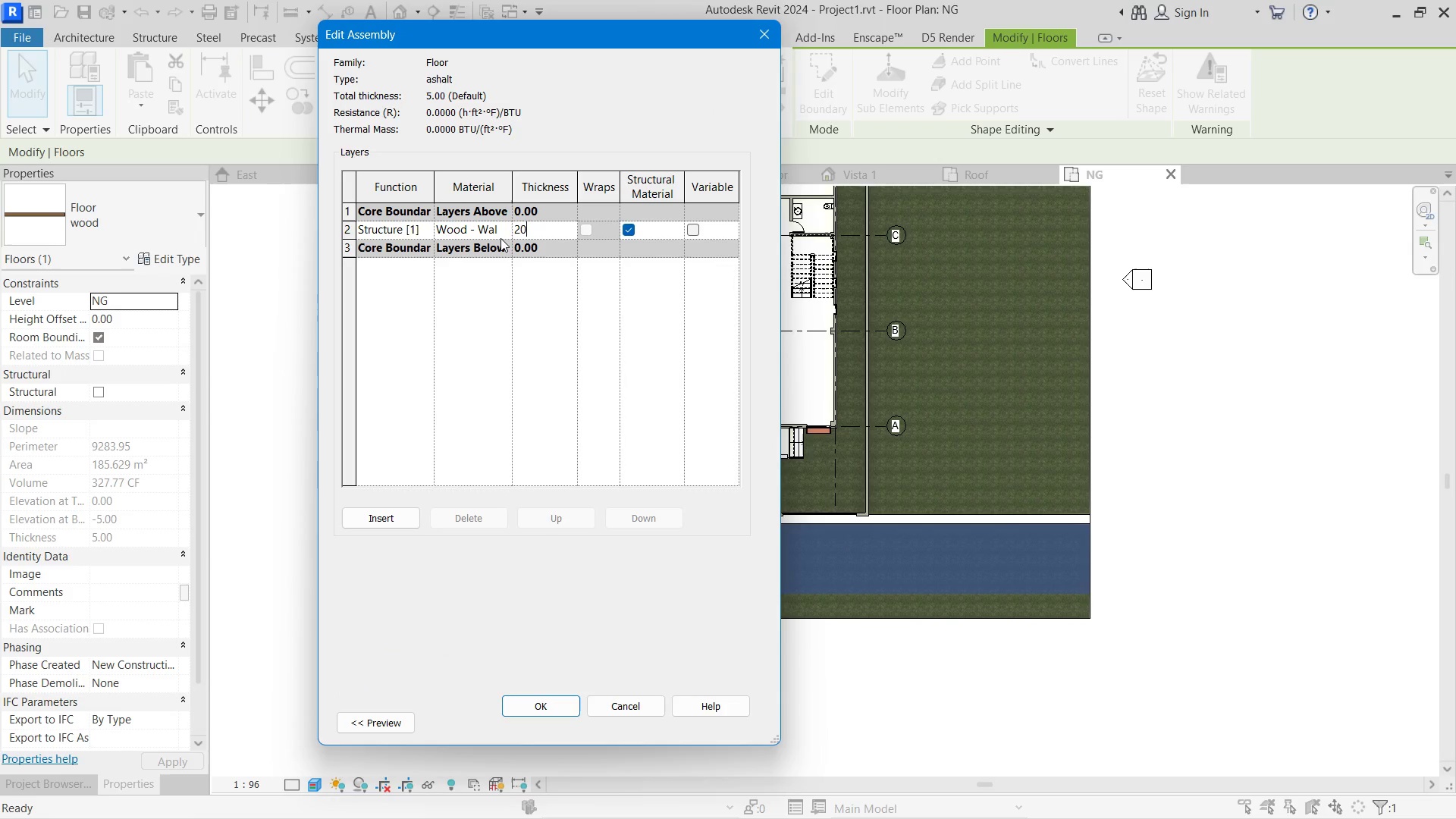 
left_click([504, 227])
 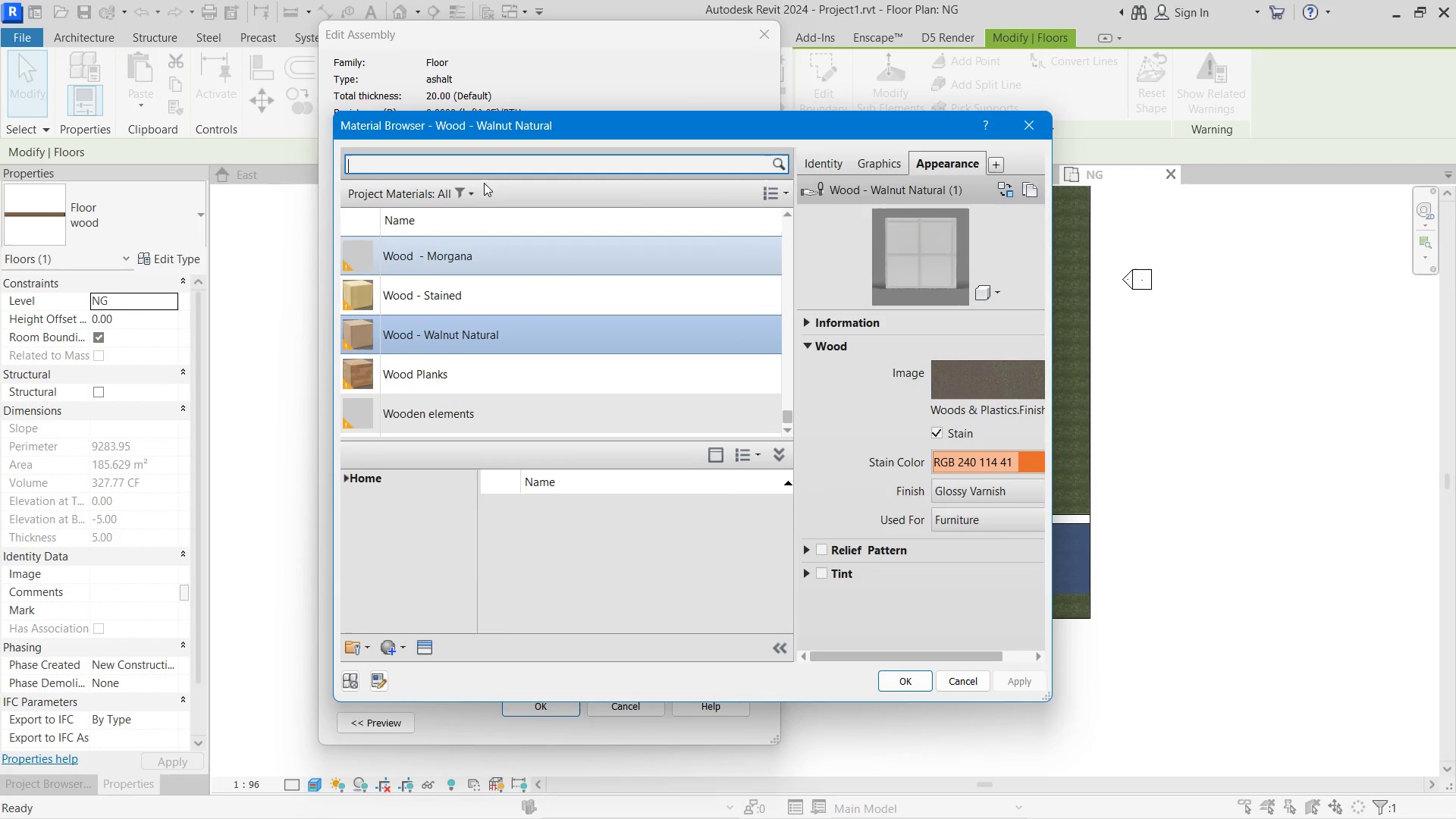 
left_click([461, 167])
 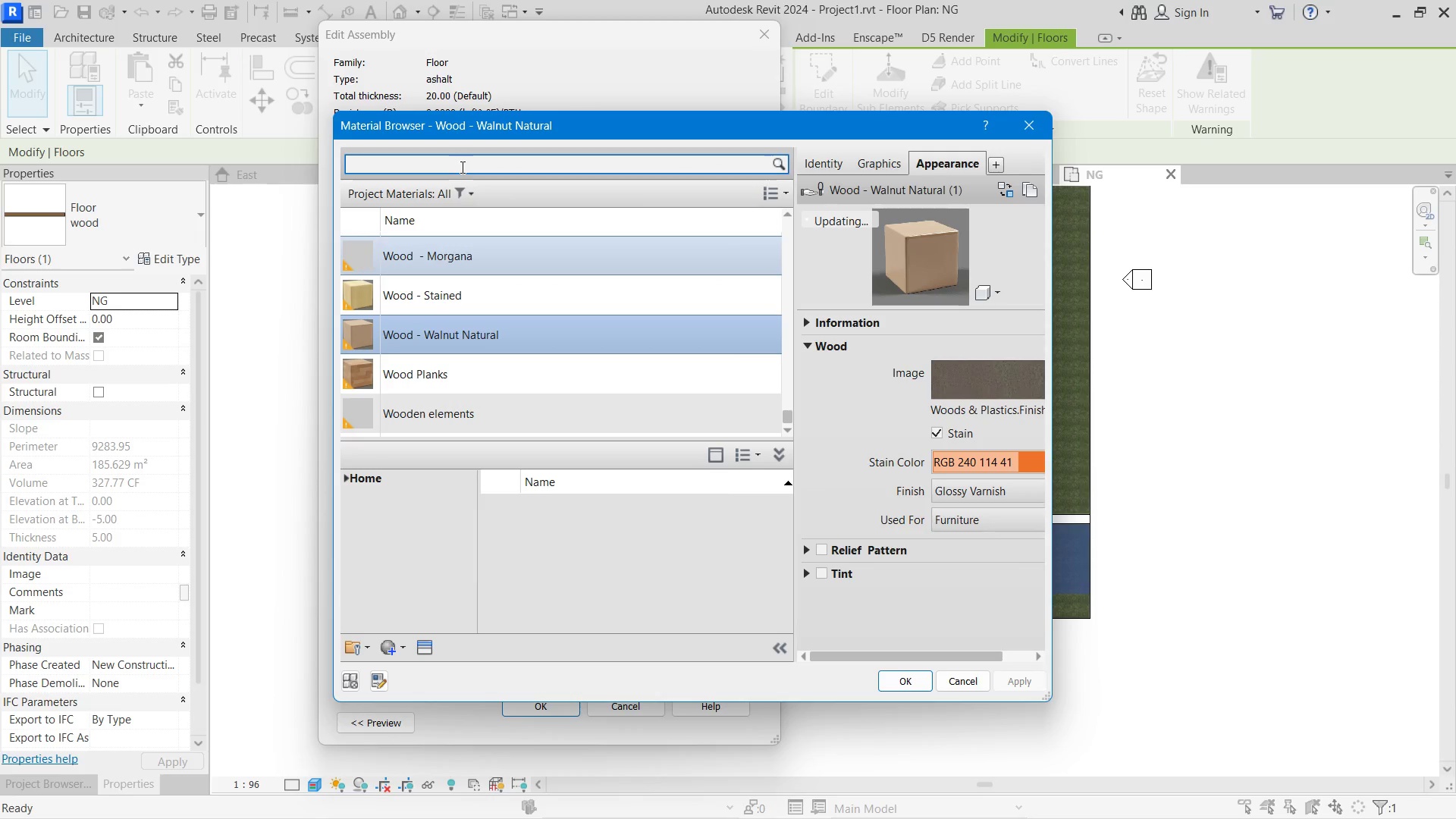 
type(asp)
 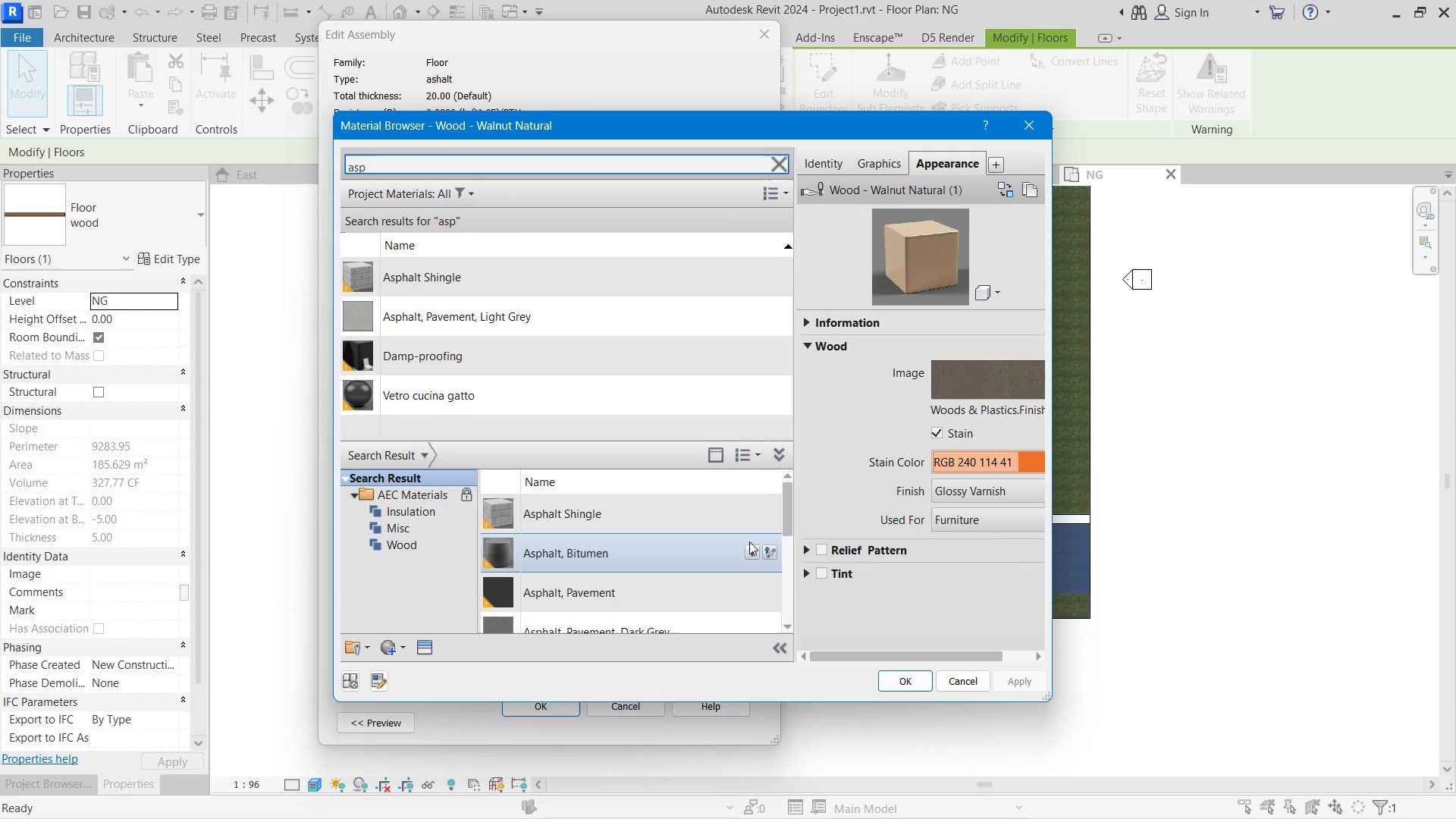 
left_click([748, 548])
 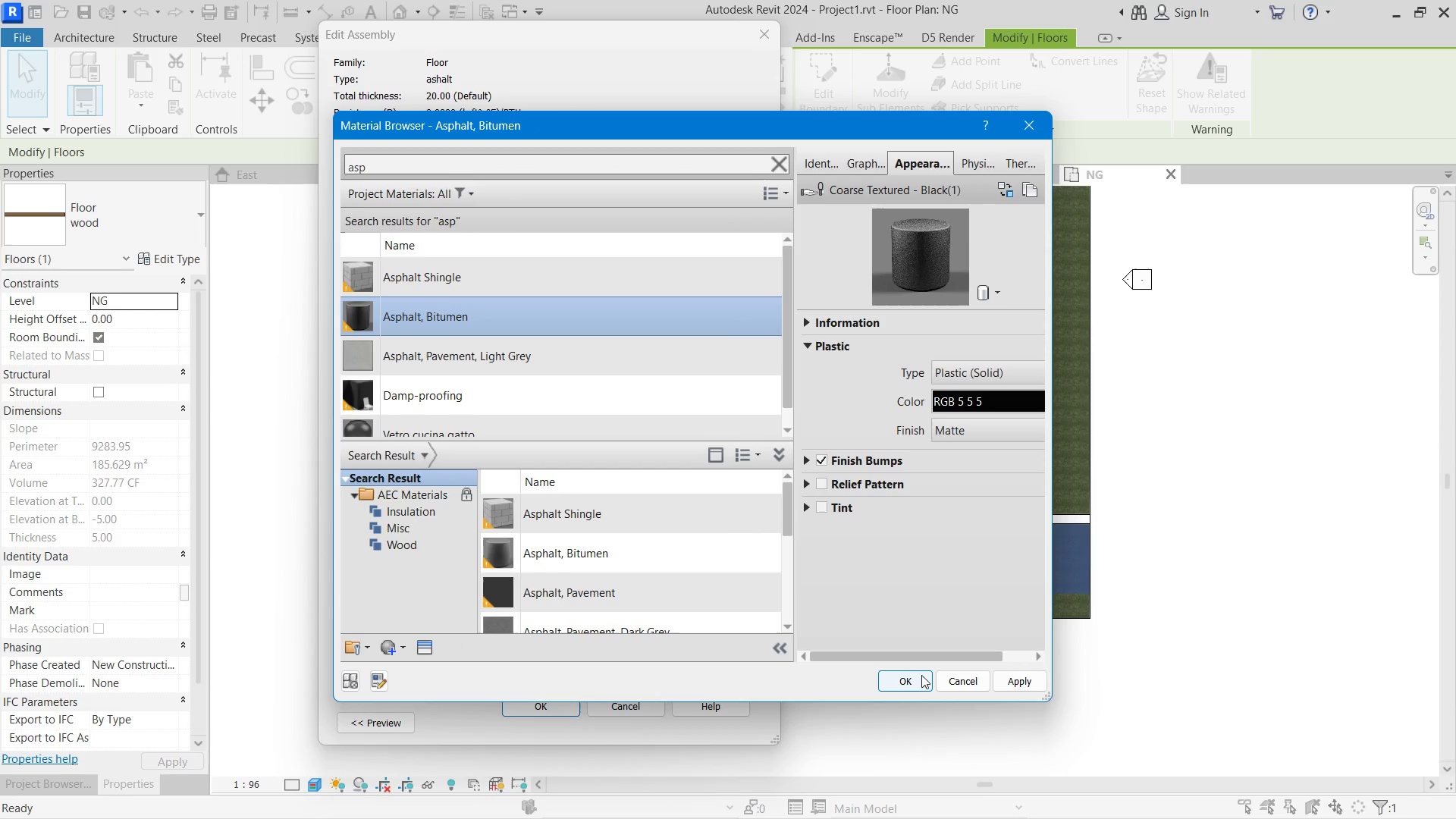 
left_click([1009, 685])
 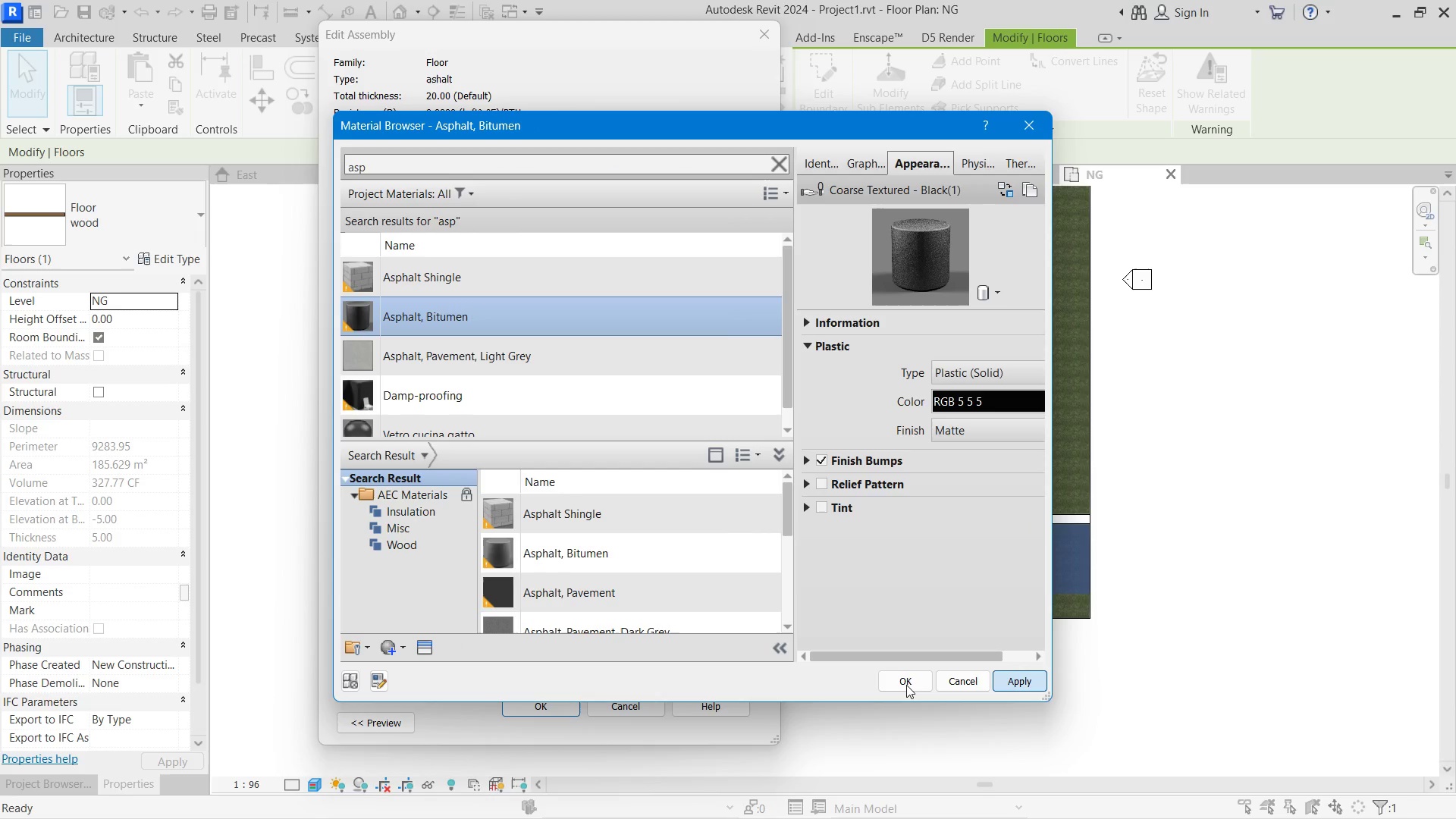 
left_click([906, 685])
 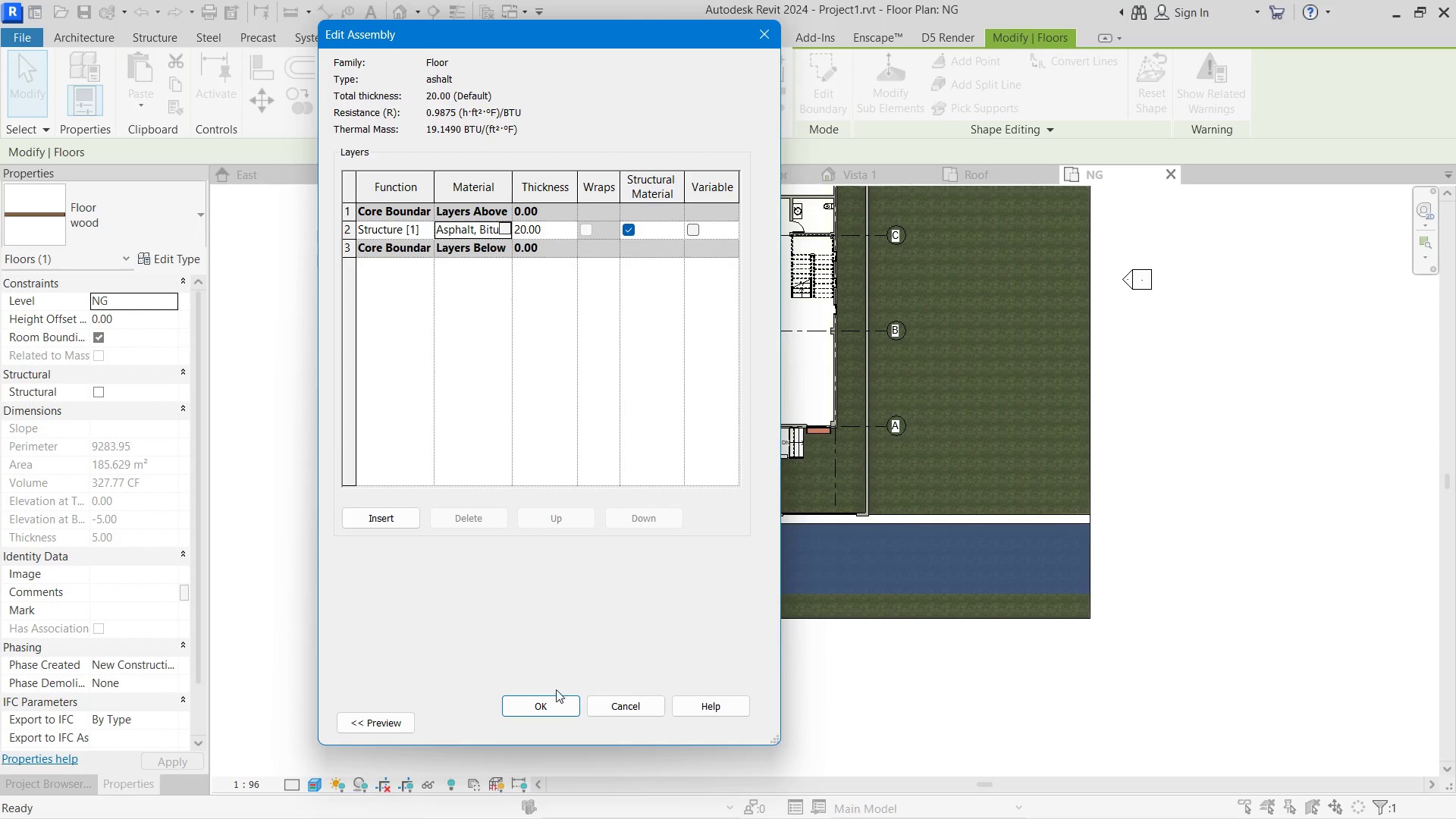 
left_click([554, 704])
 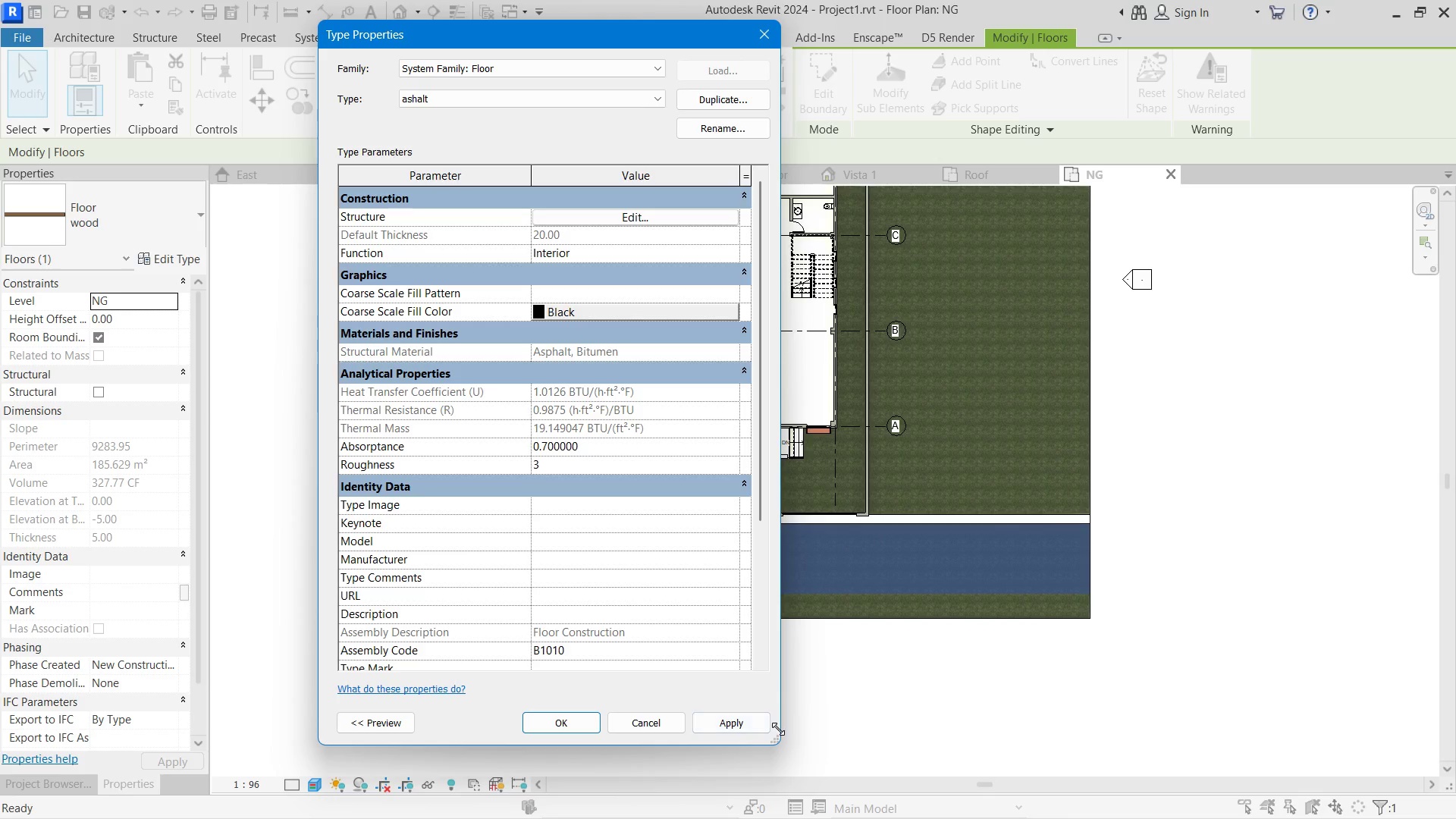 
double_click([755, 726])
 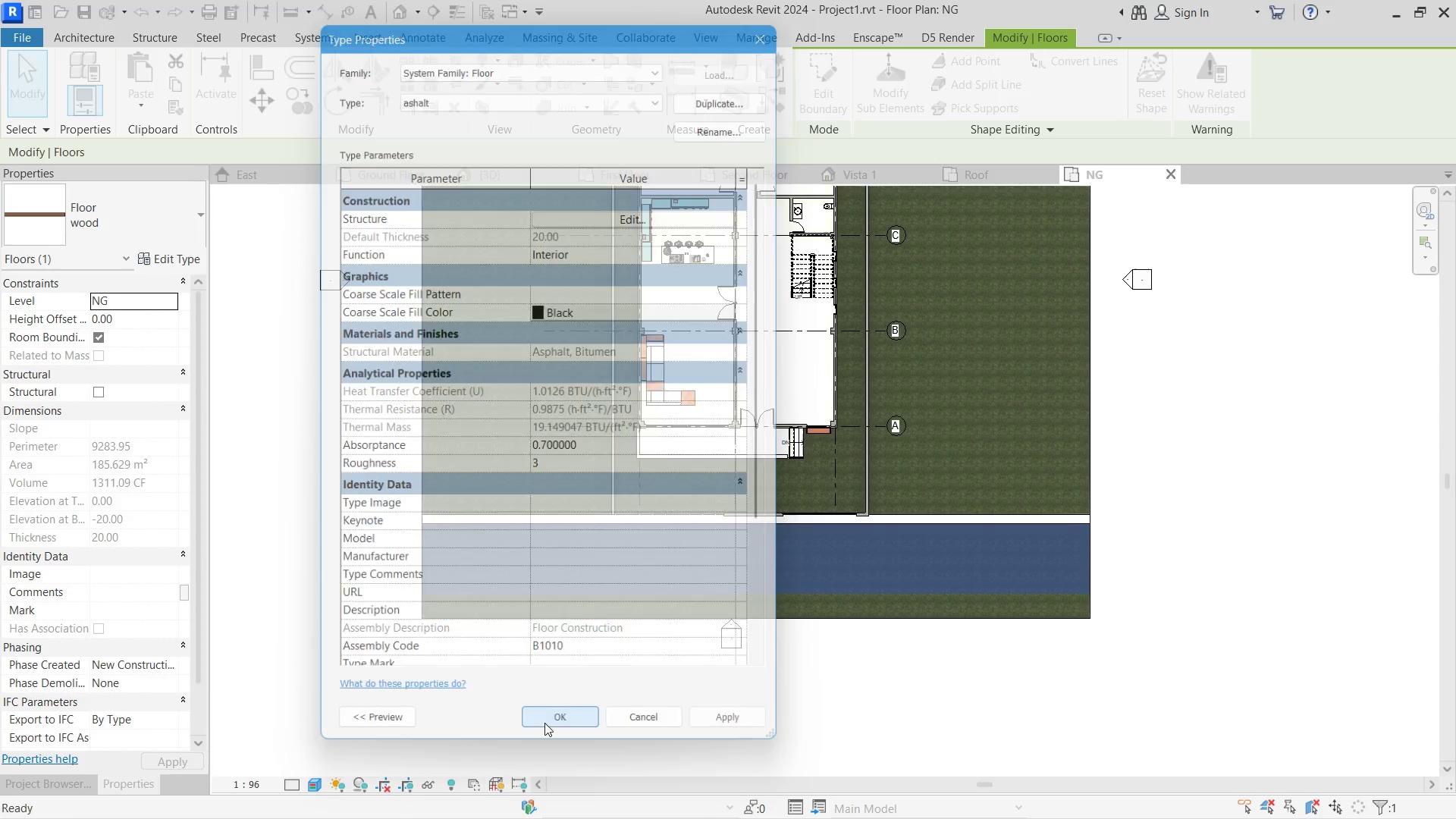 
double_click([901, 695])
 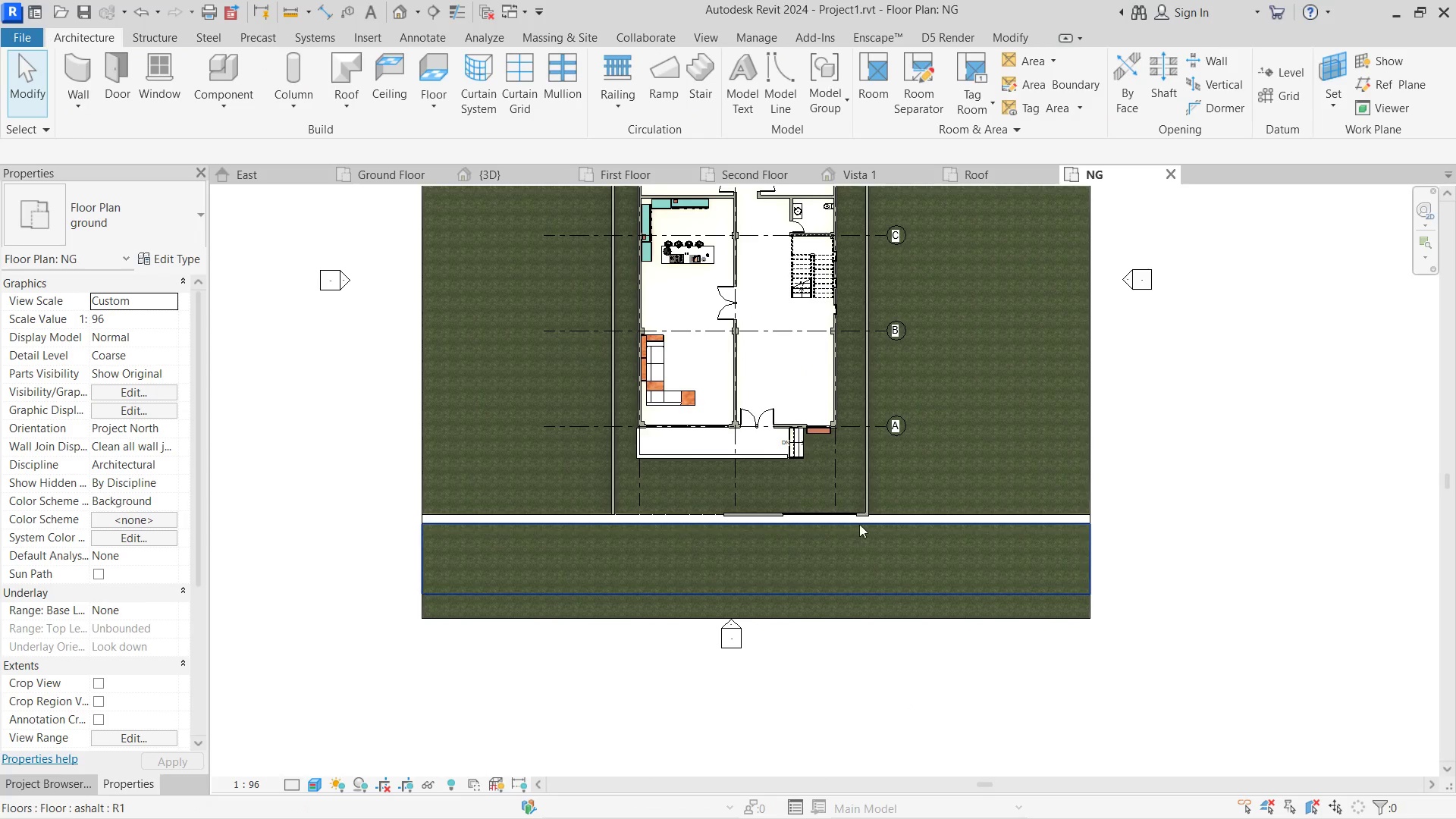 
scroll: coordinate [864, 522], scroll_direction: up, amount: 3.0
 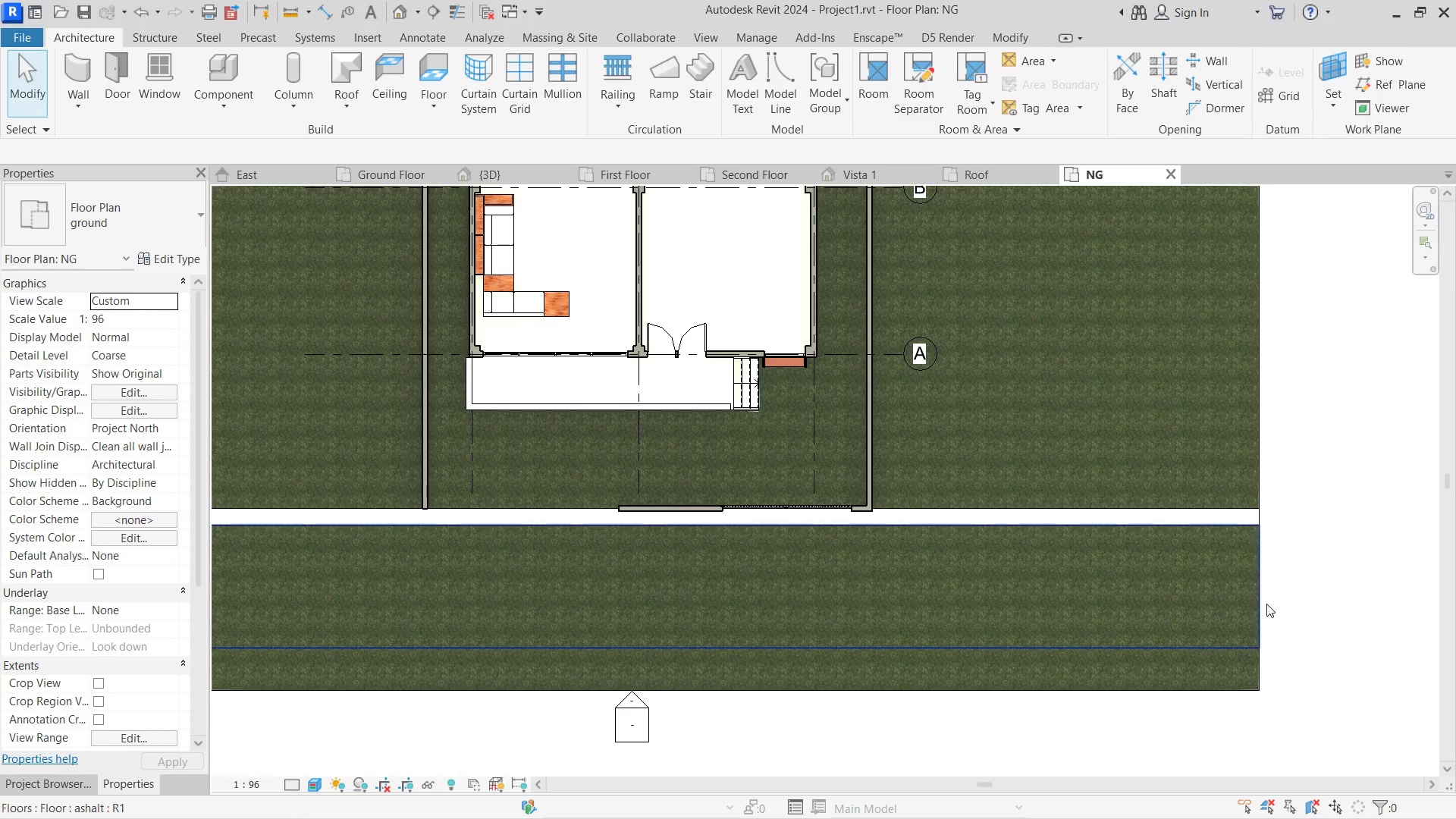 
left_click([1266, 604])
 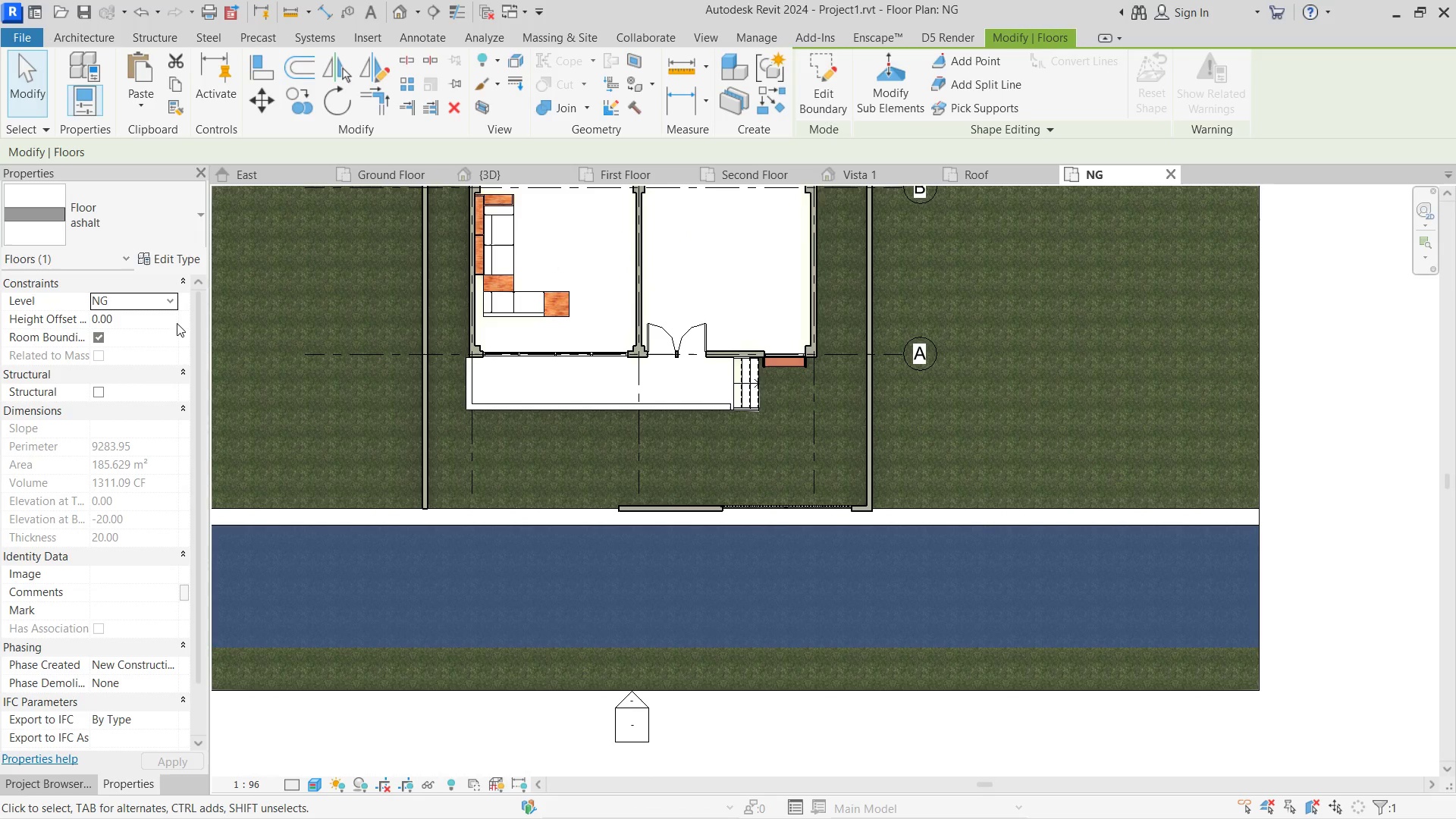 
double_click([121, 325])
 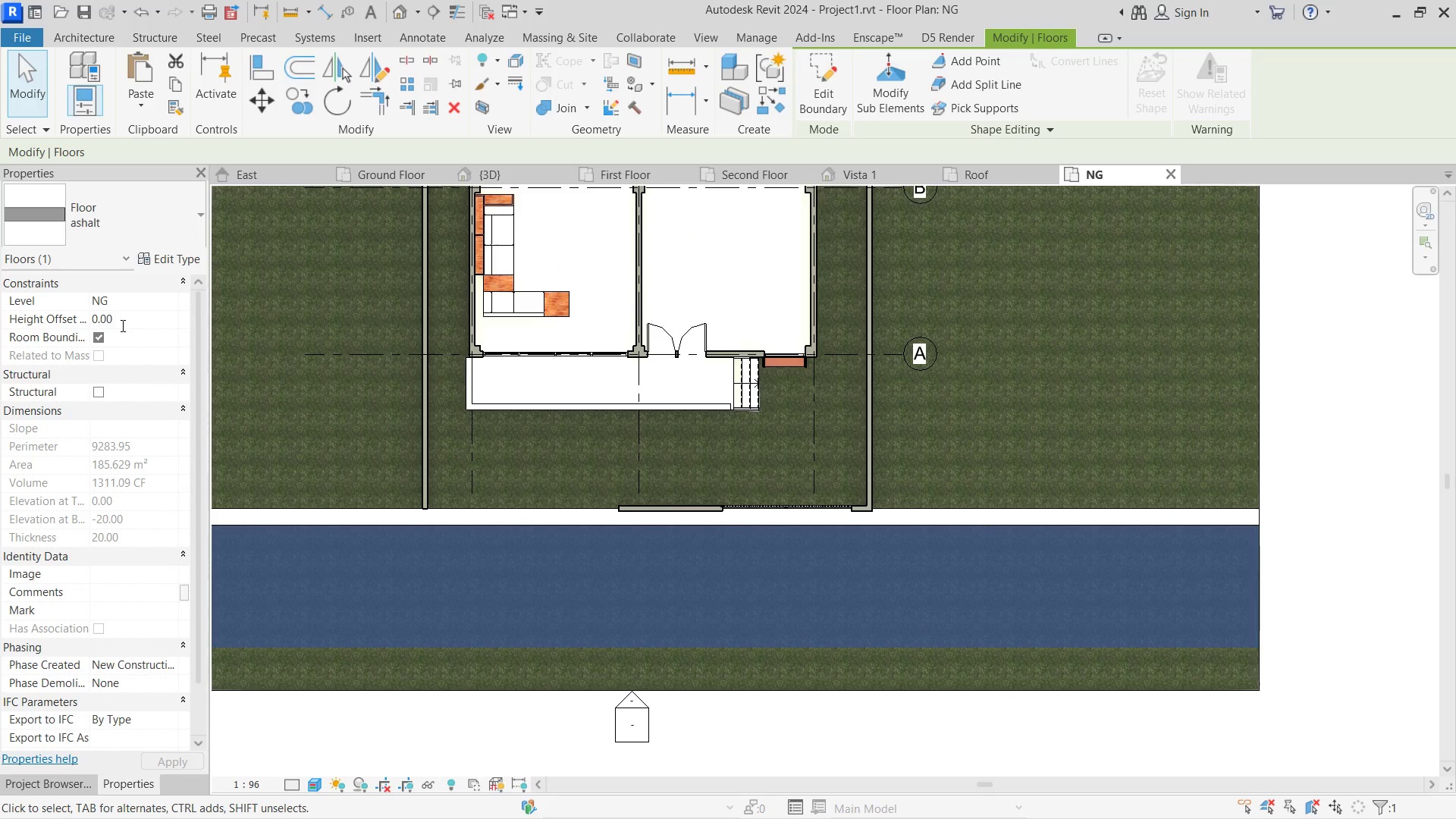 
left_click_drag(start_coordinate=[121, 325], to_coordinate=[55, 338])
 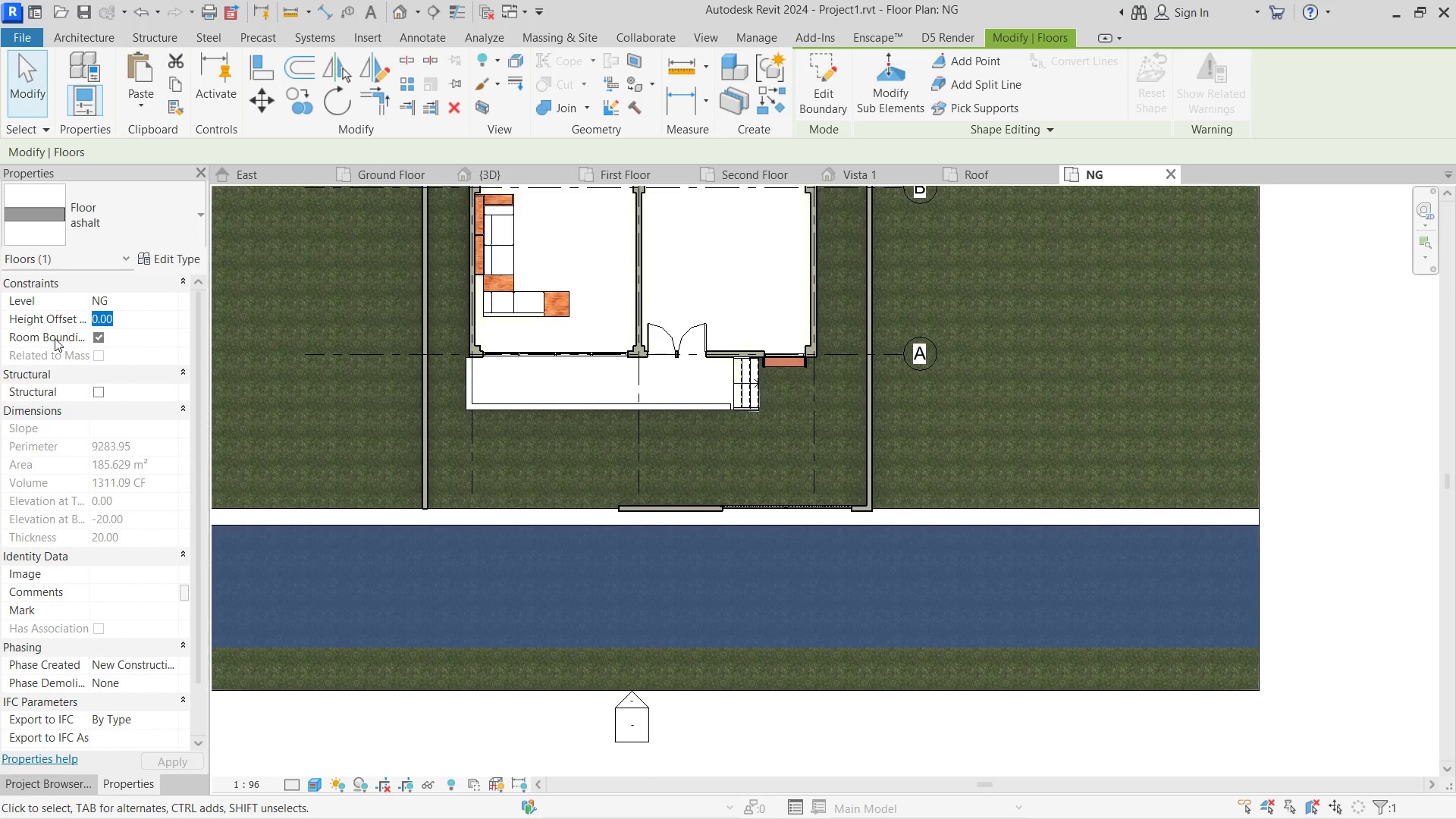 
key(Numpad5)
 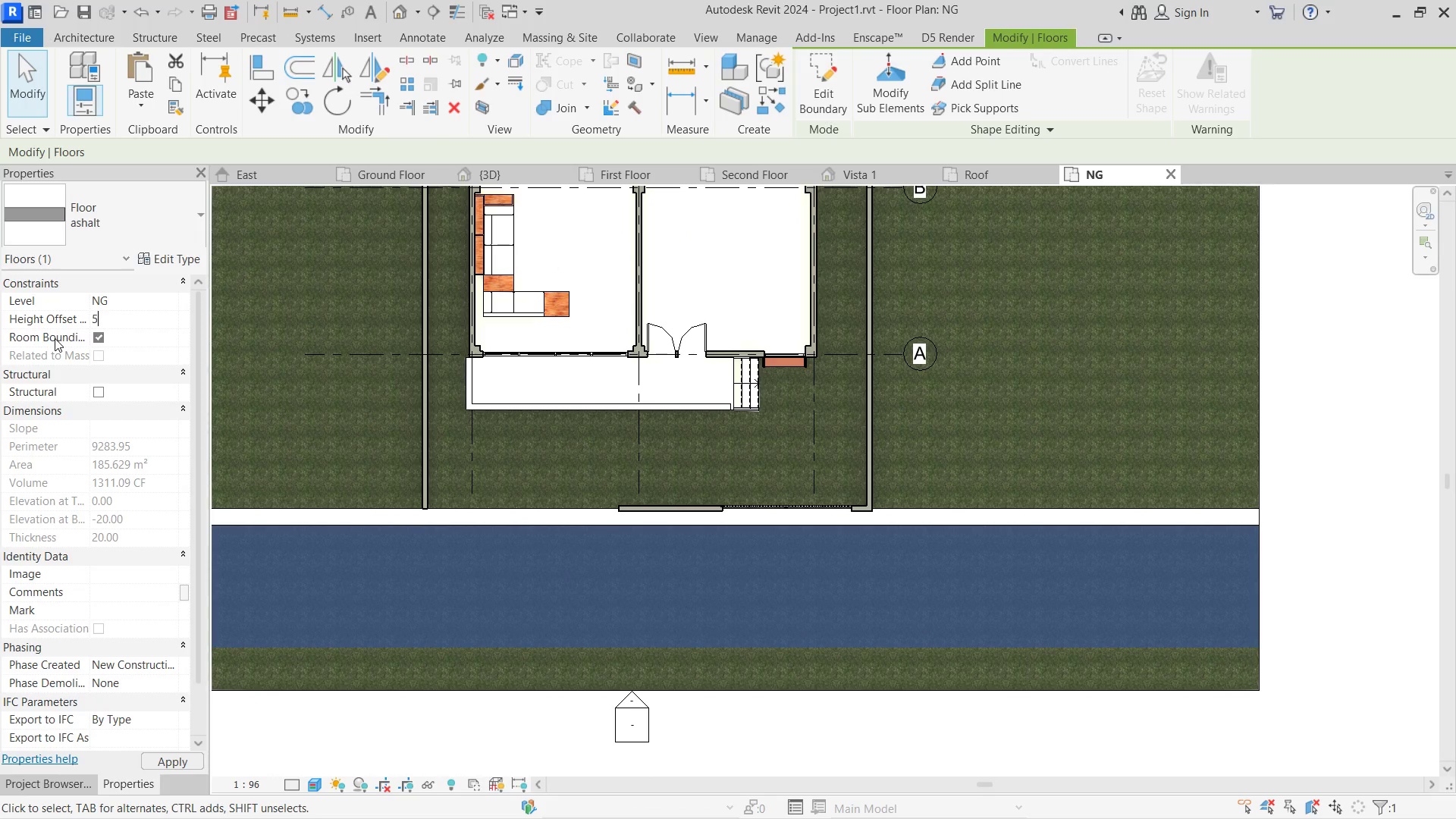 
key(NumpadEnter)
 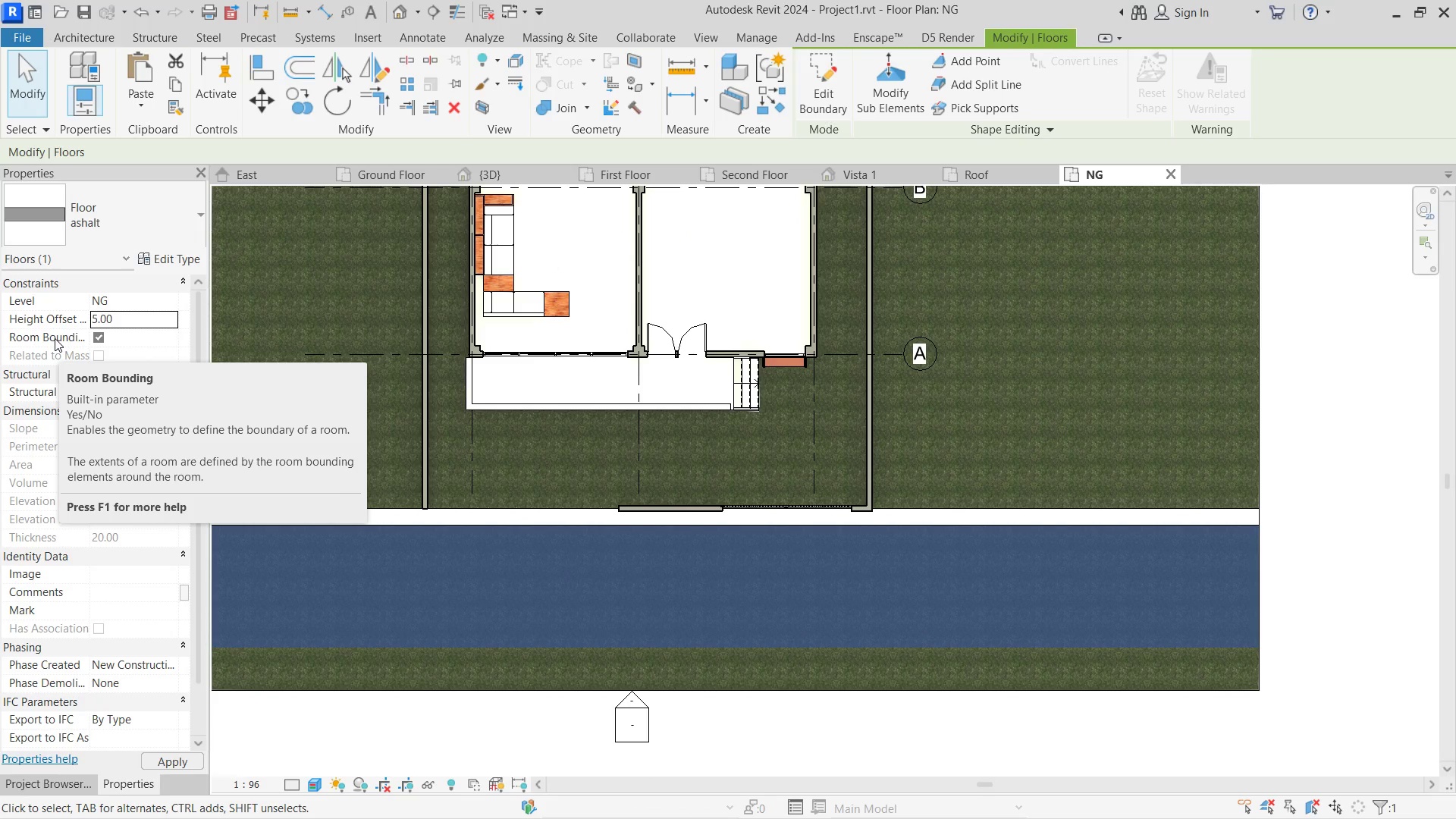 
left_click([1279, 454])
 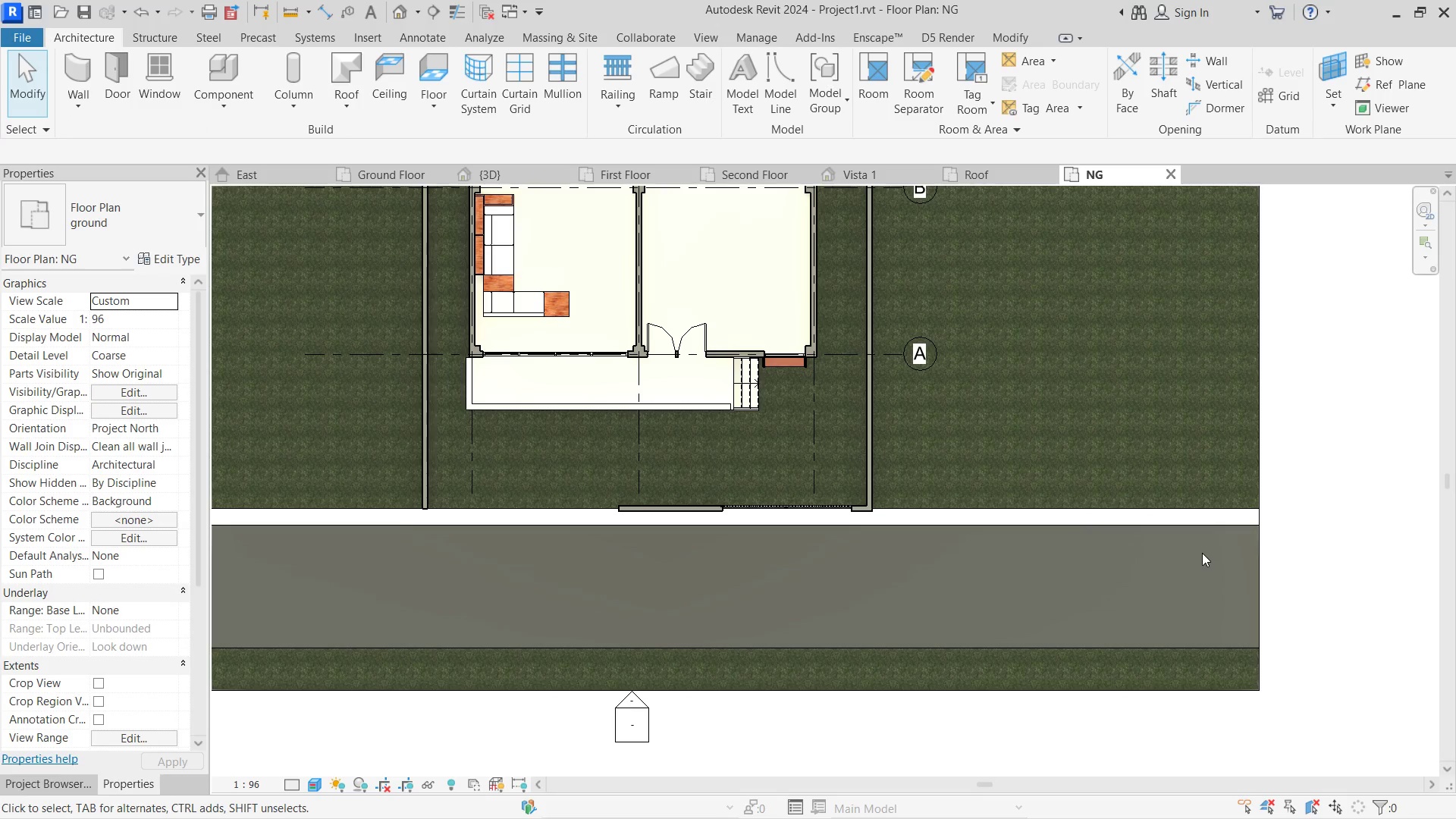 
left_click([1204, 521])
 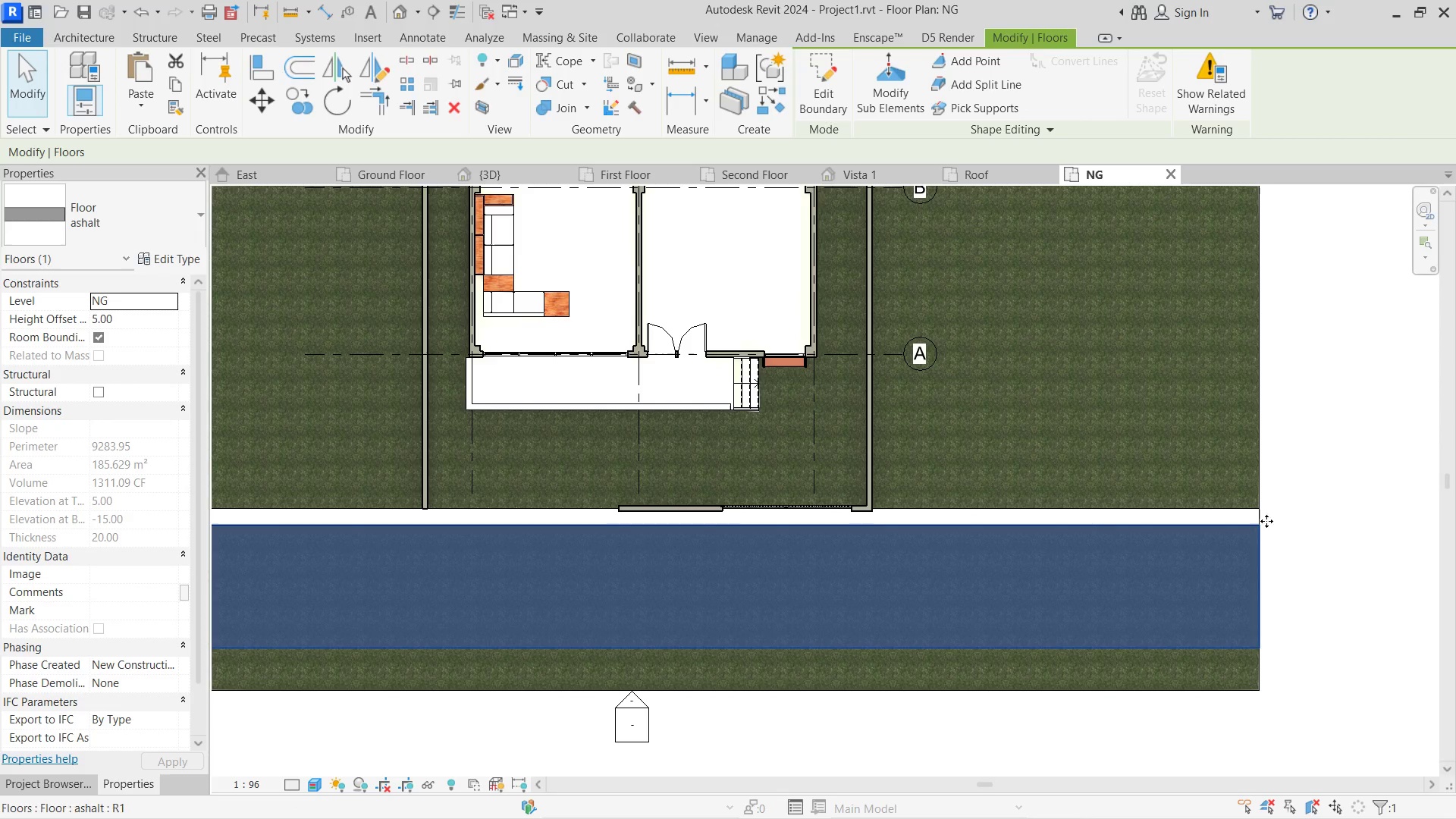 
left_click([1319, 528])
 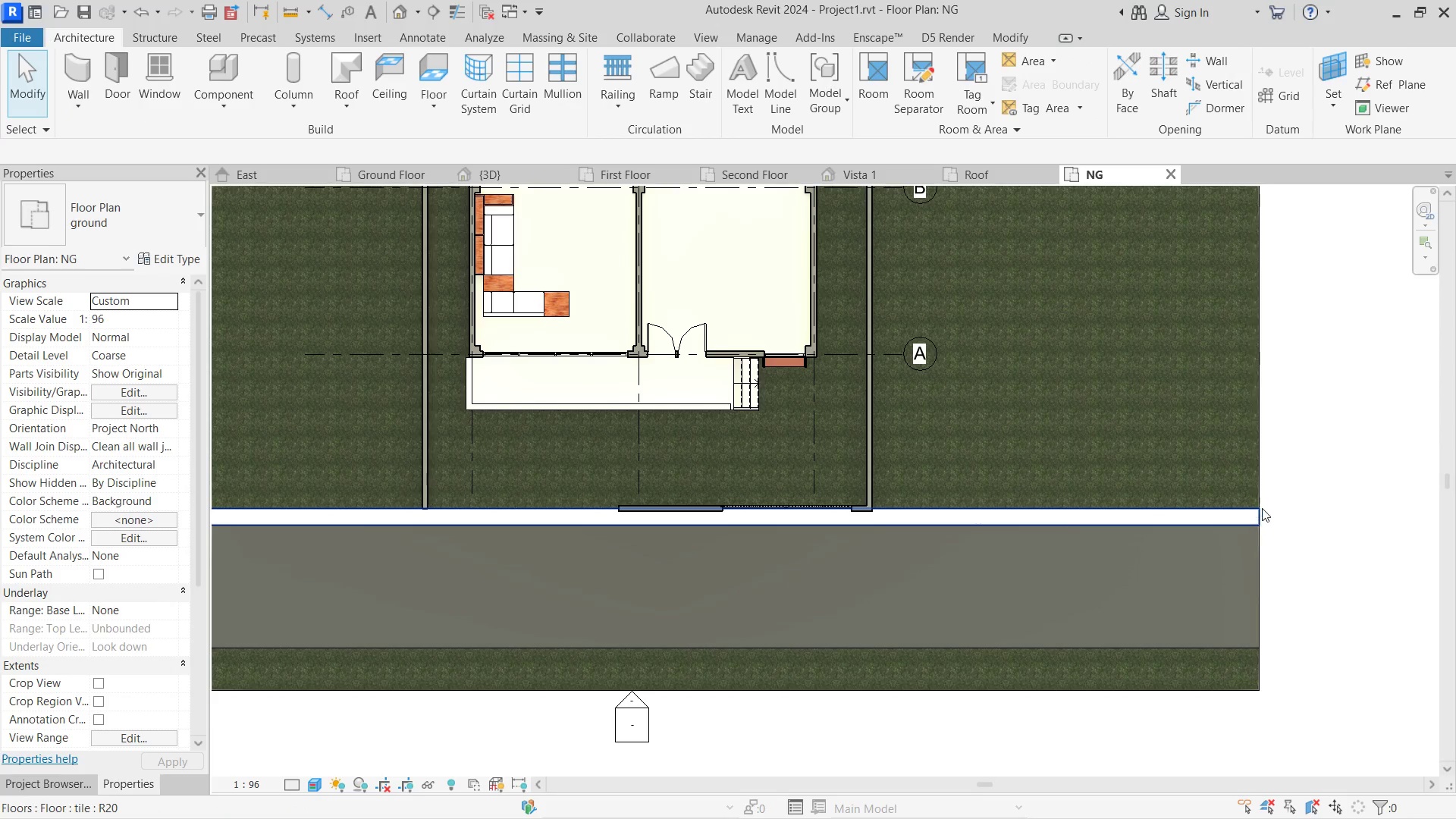 
left_click([1262, 508])
 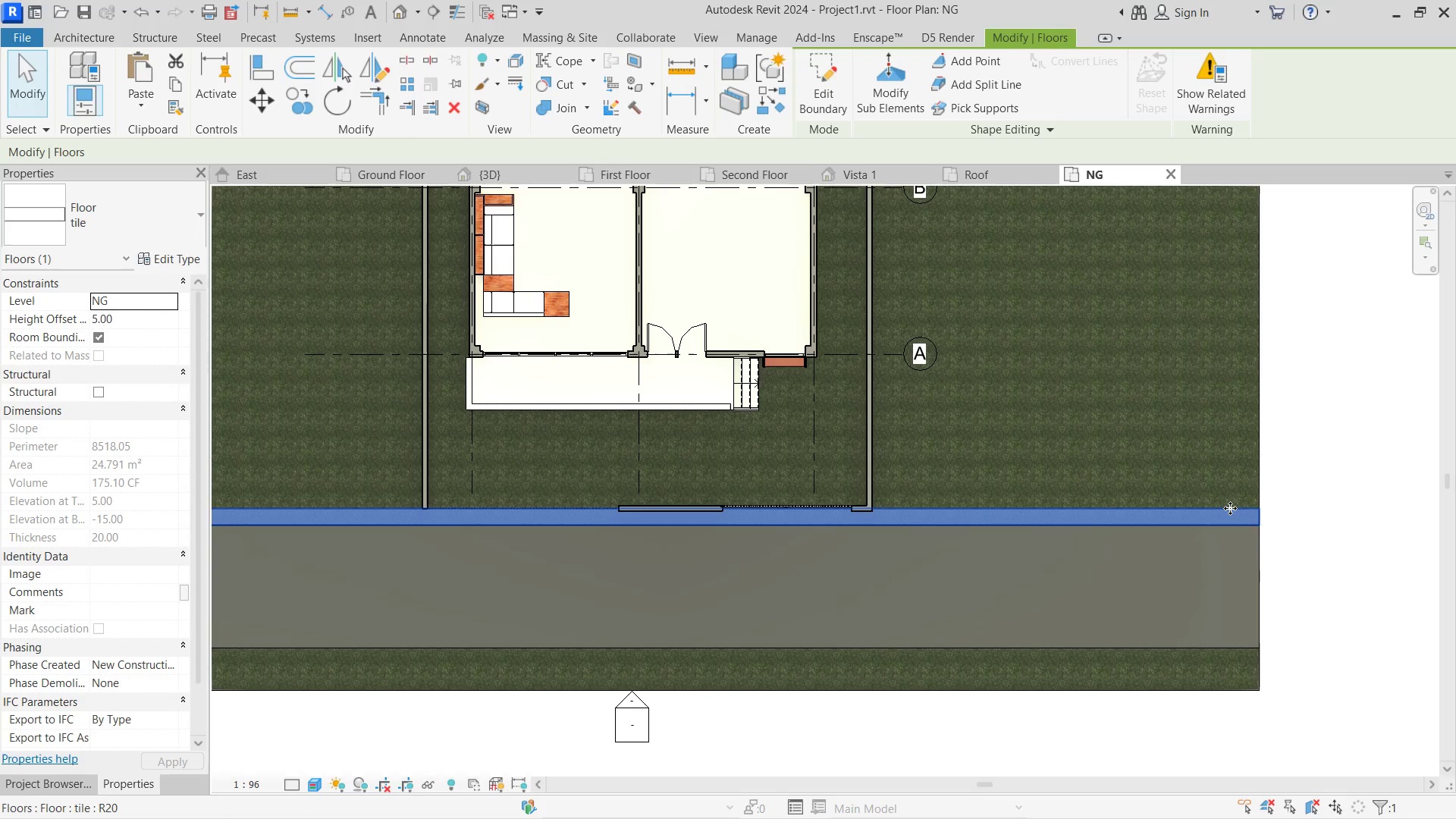 
hold_key(key=ControlLeft, duration=6.27)
left_click_drag(start_coordinate=[1230, 508], to_coordinate=[1228, 654])
 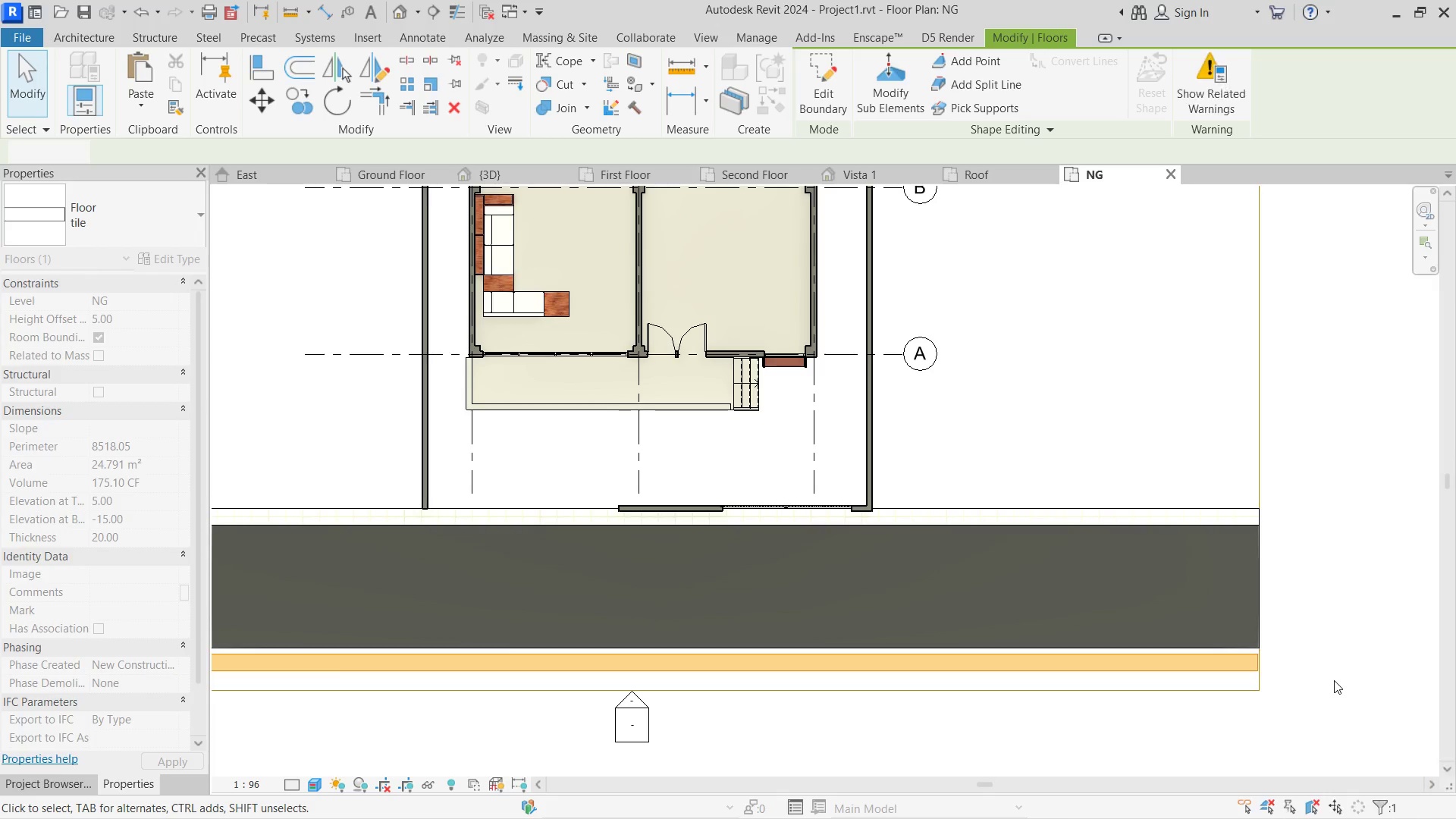 
key(Control+Shift+ShiftLeft)
 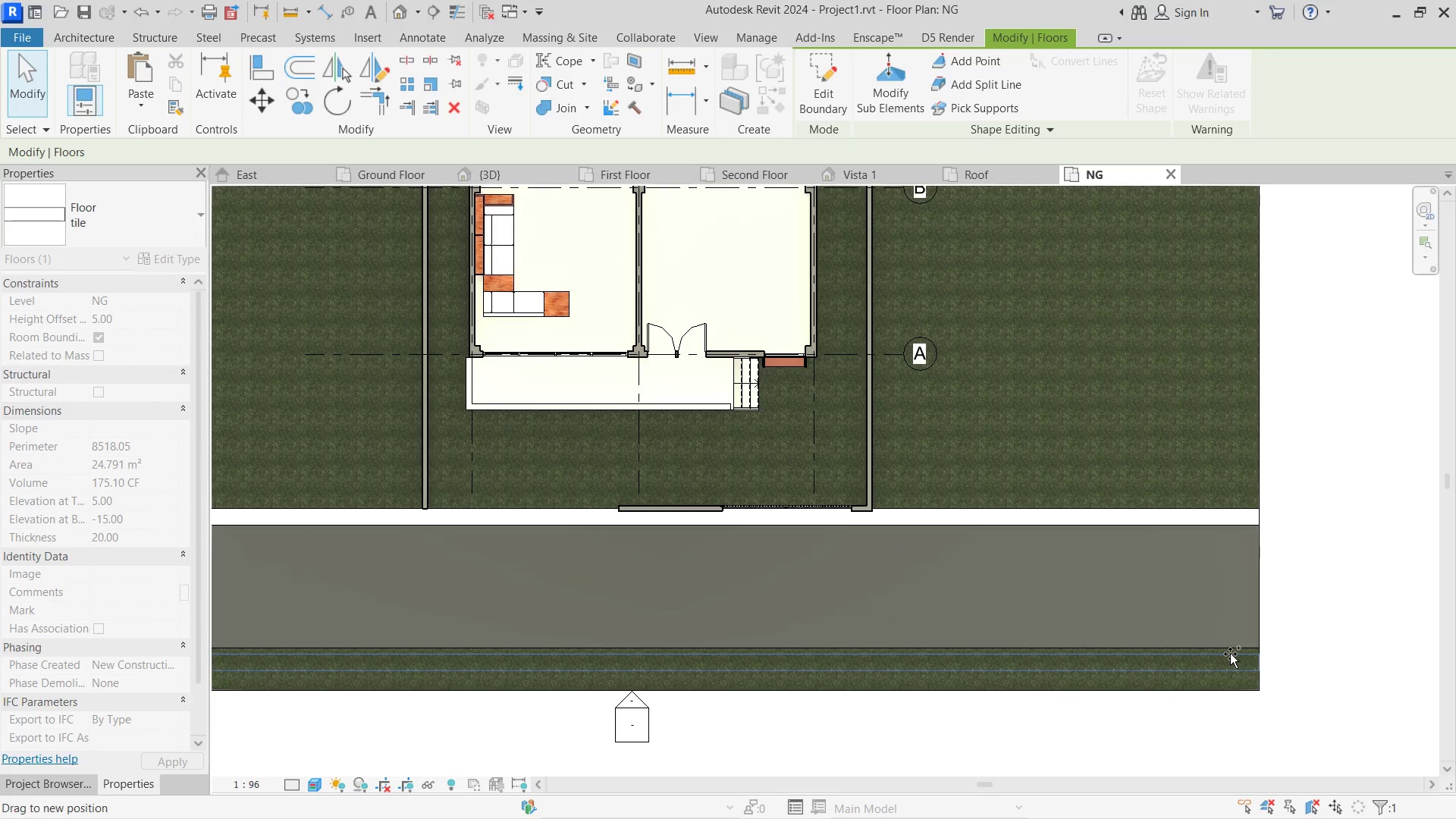 
key(A)
 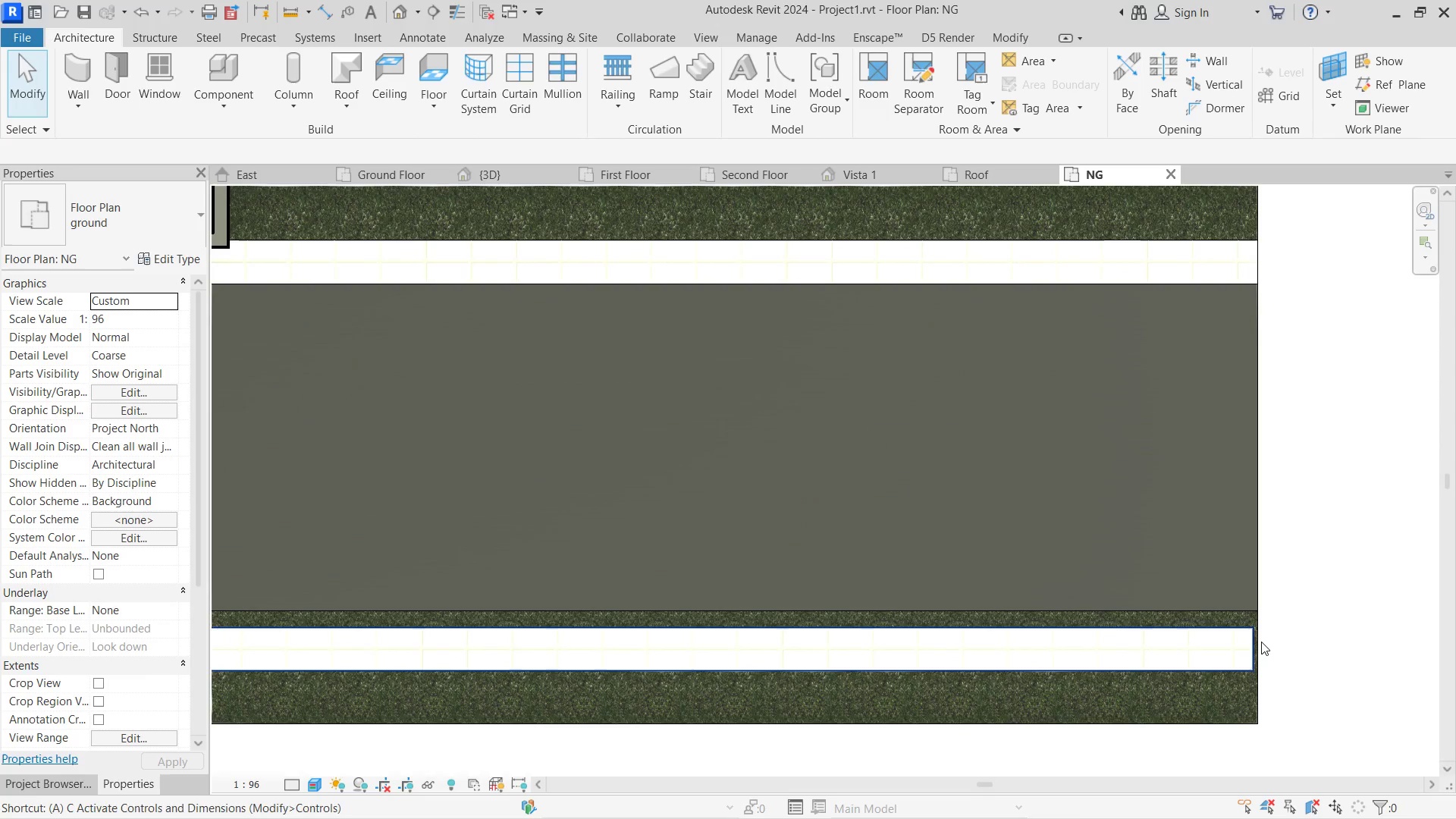 
scroll: coordinate [1261, 664], scroll_direction: up, amount: 7.0
 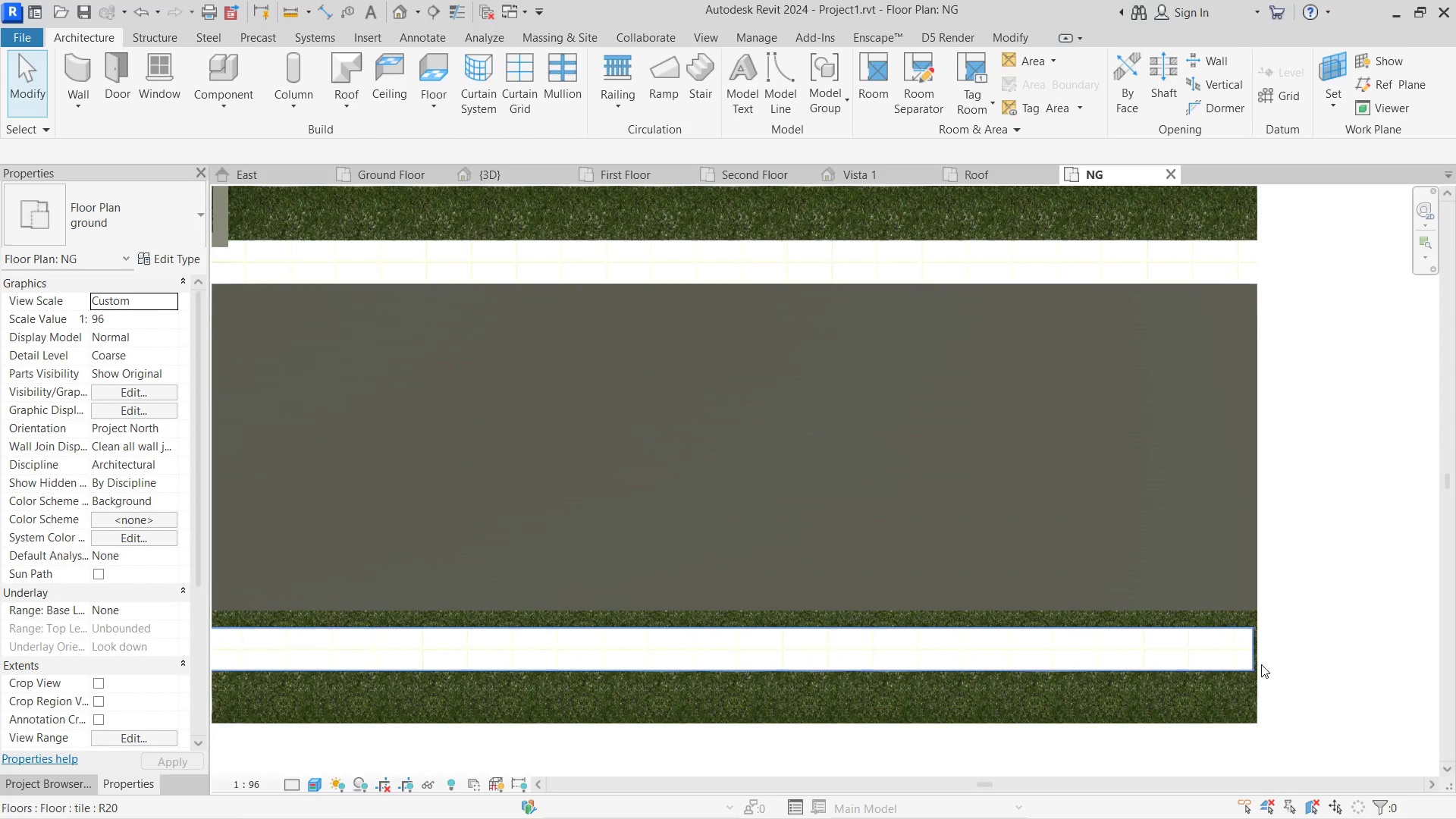 
key(L)
 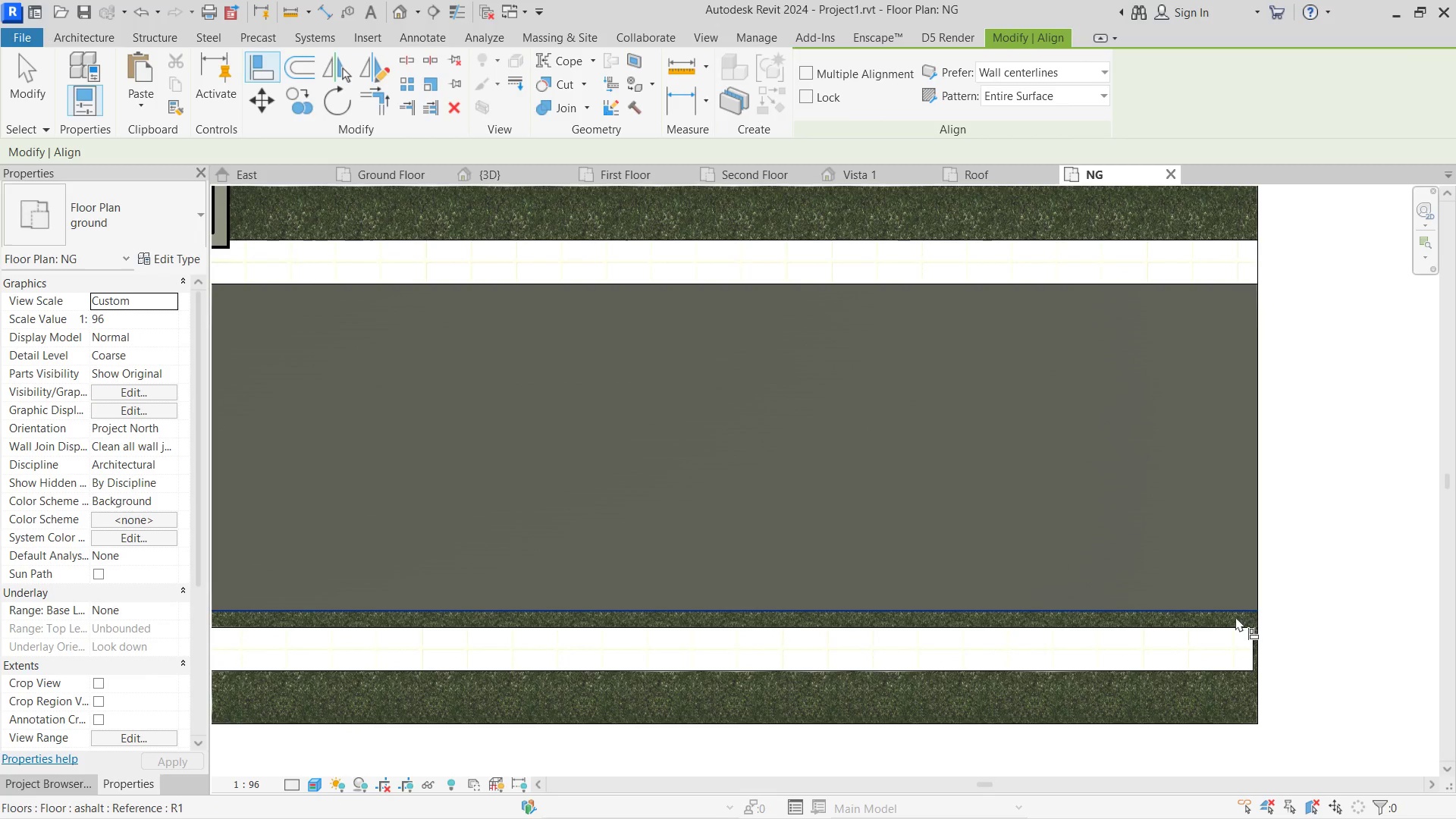 
left_click([1237, 613])
 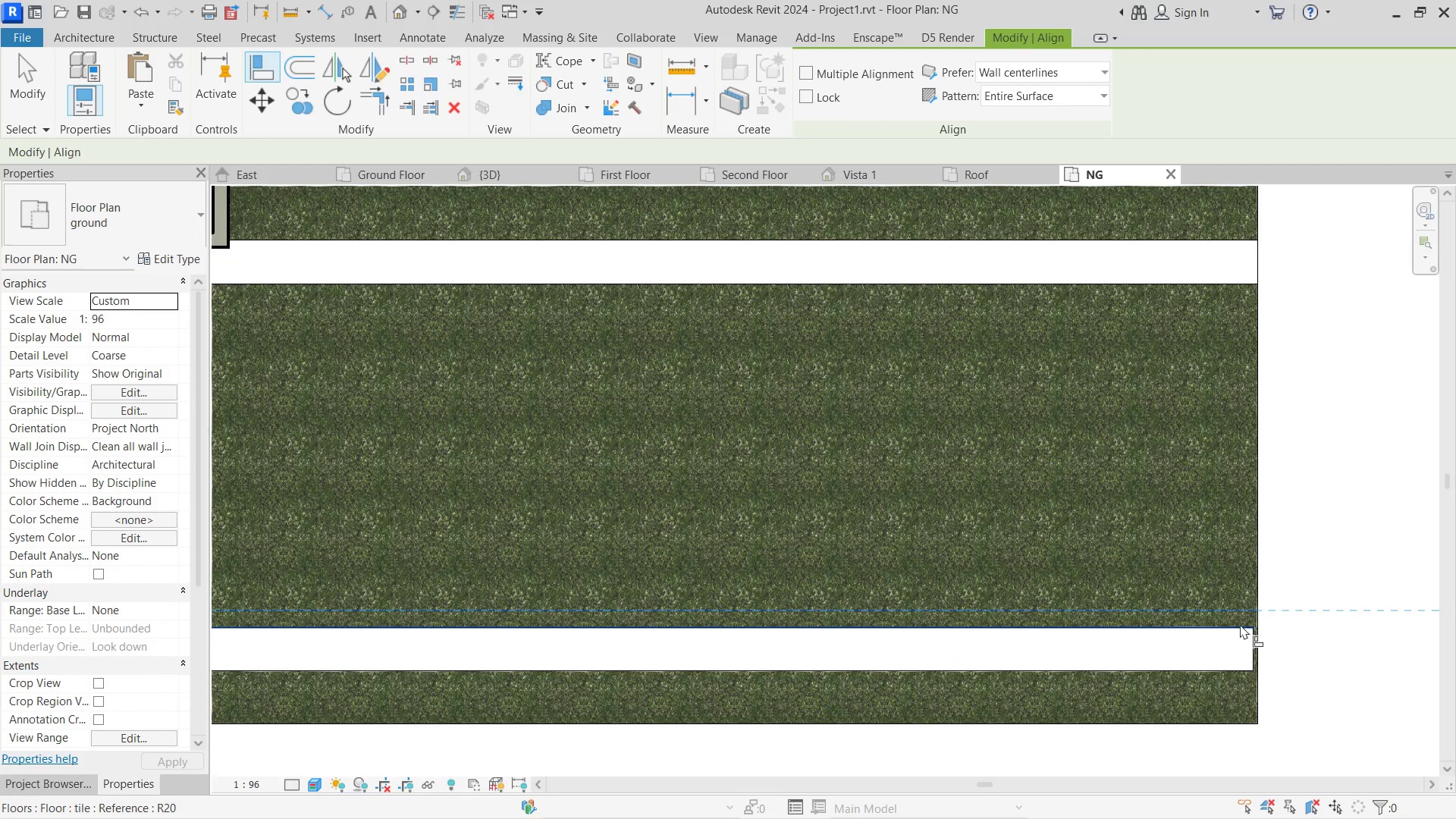 
left_click([1240, 624])
 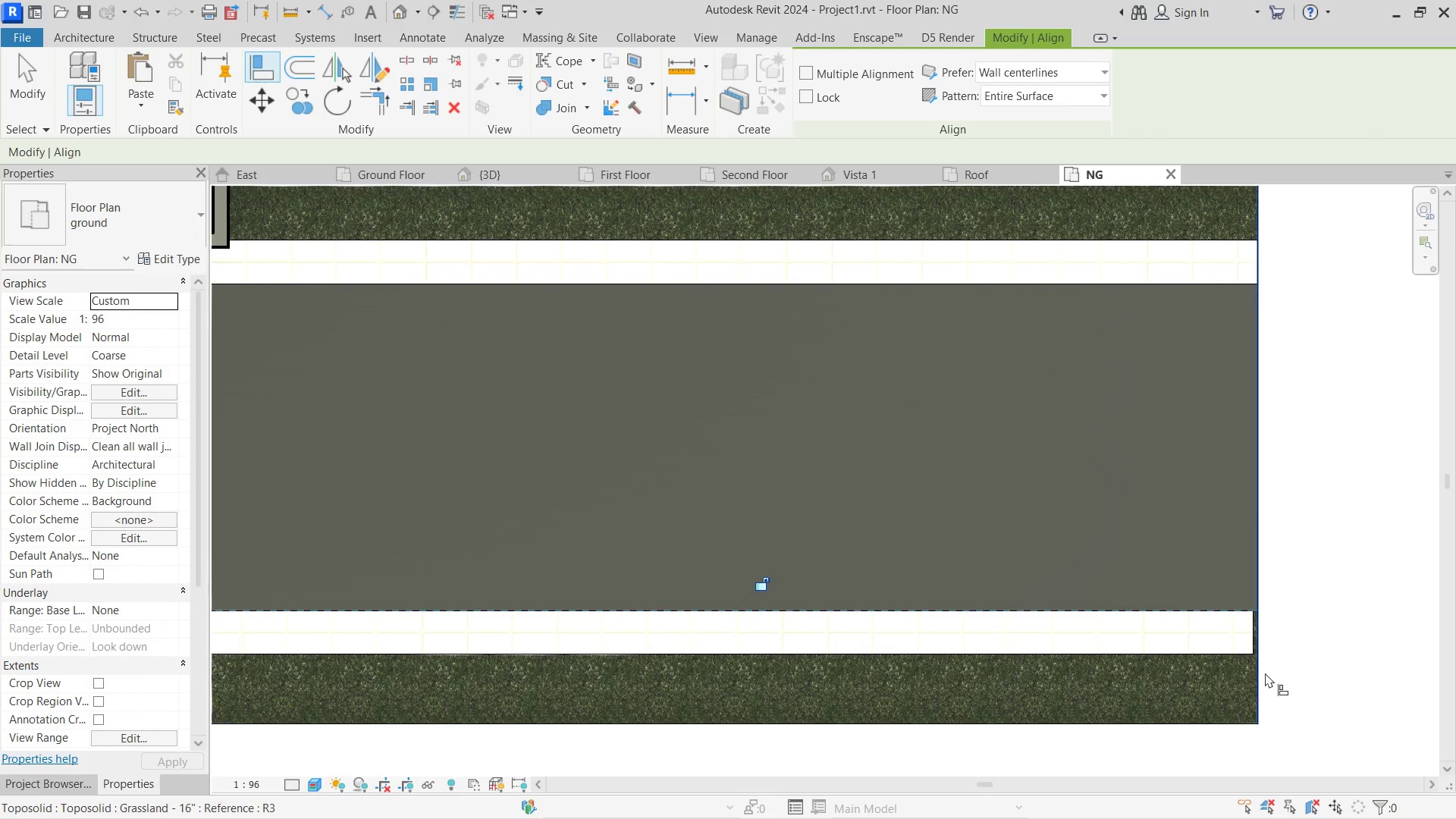 
left_click_drag(start_coordinate=[1264, 676], to_coordinate=[1260, 678])
 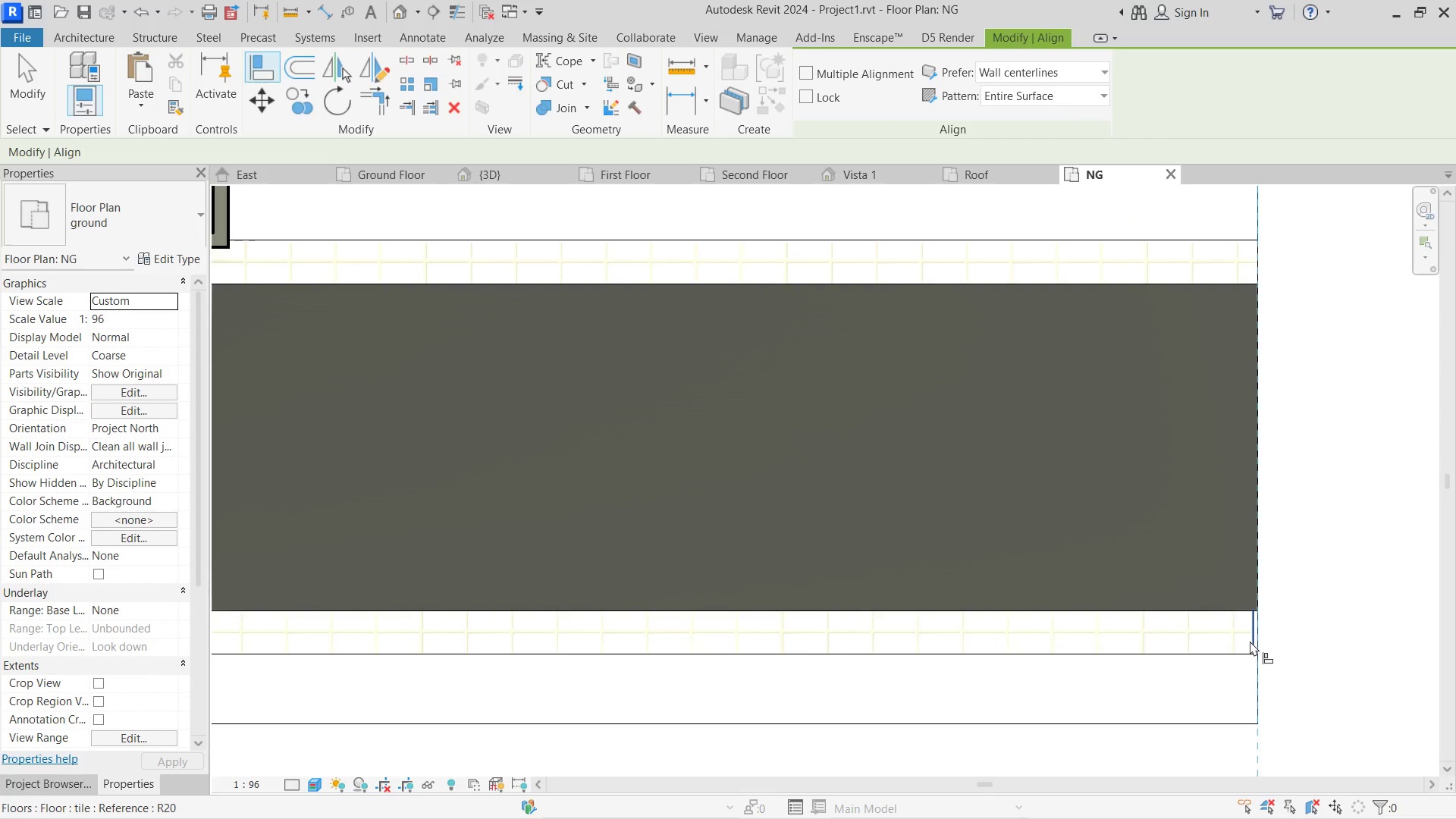 
double_click([1250, 641])
 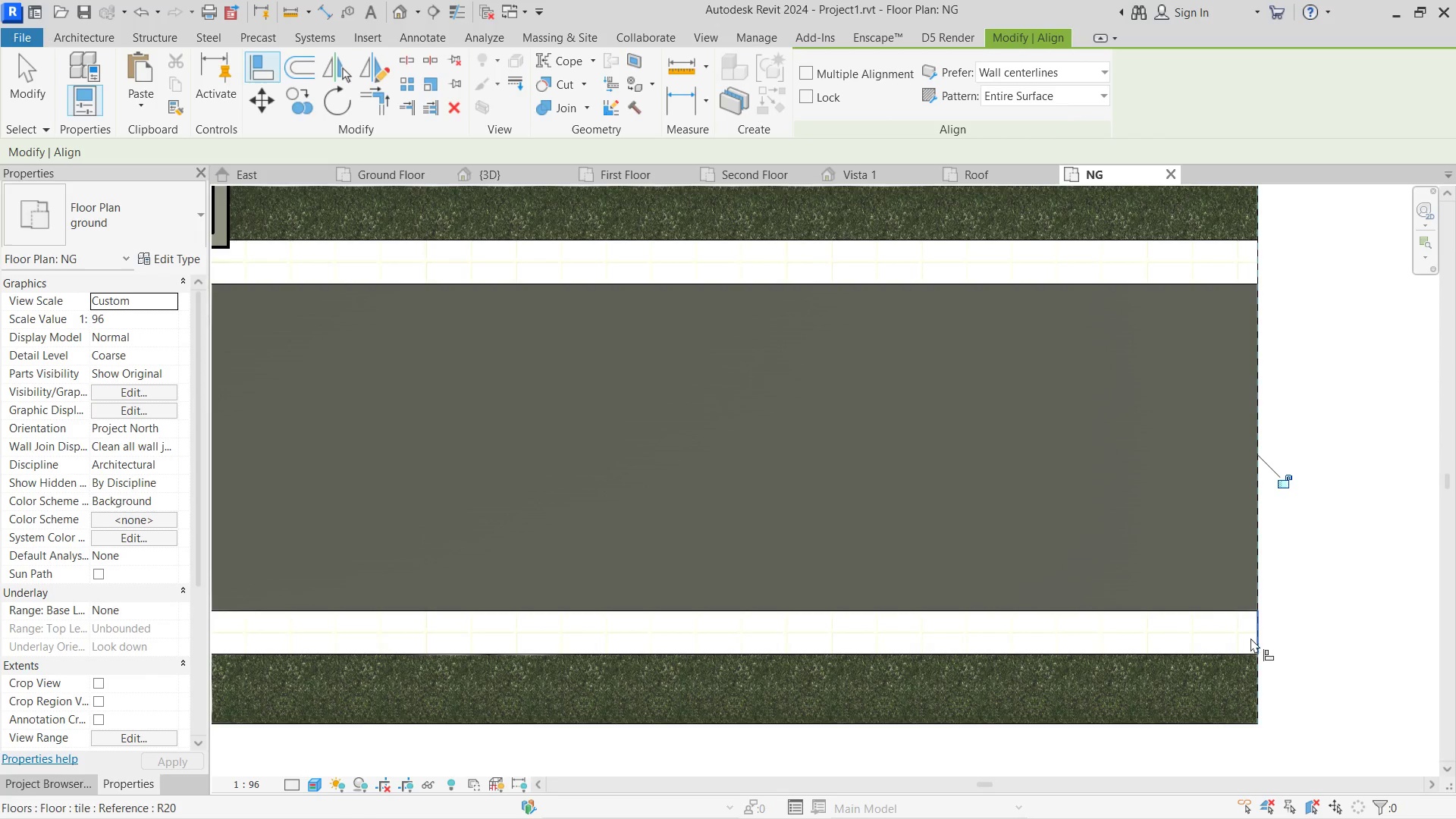 
key(Escape)
 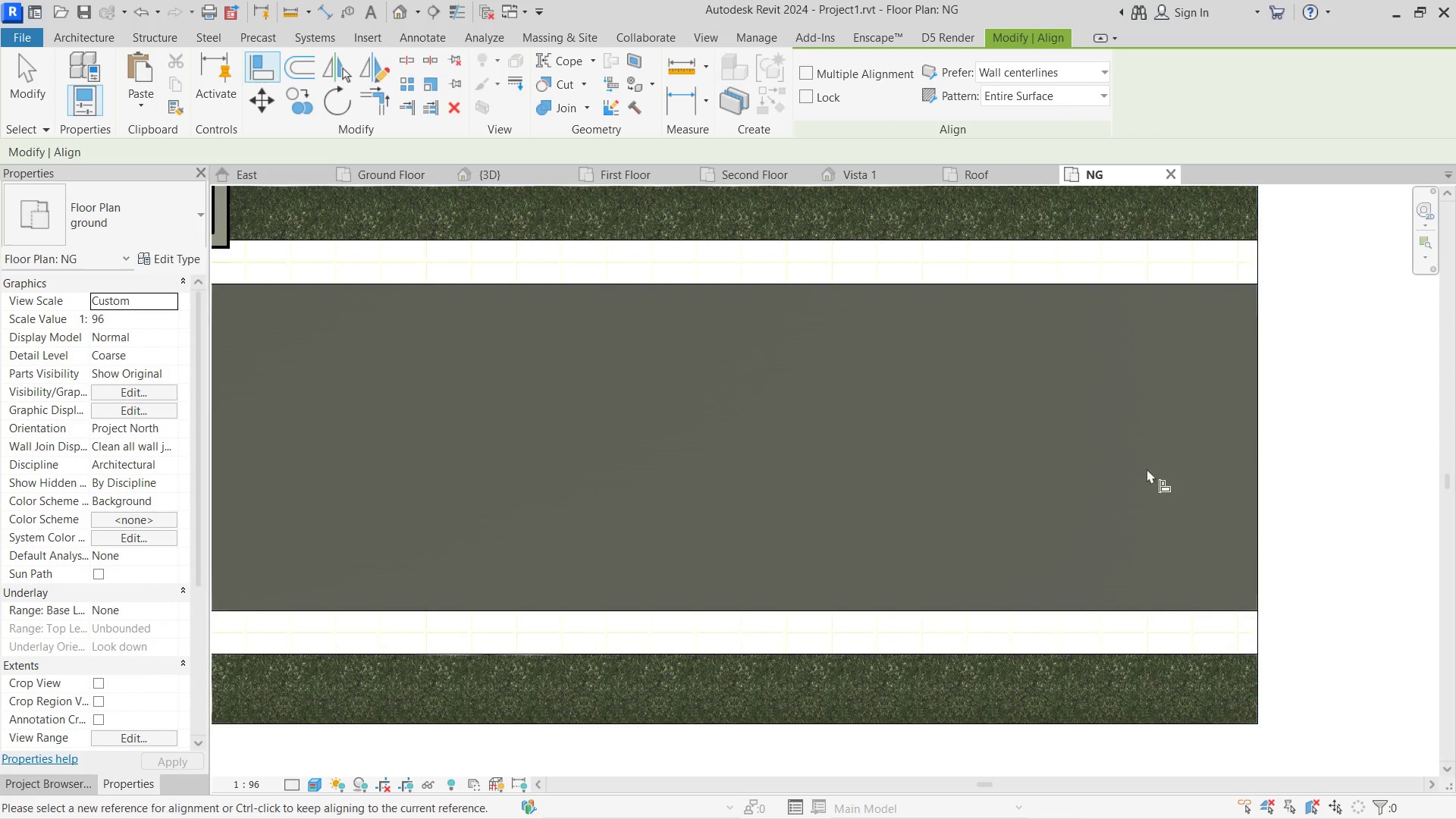 
key(Escape)
 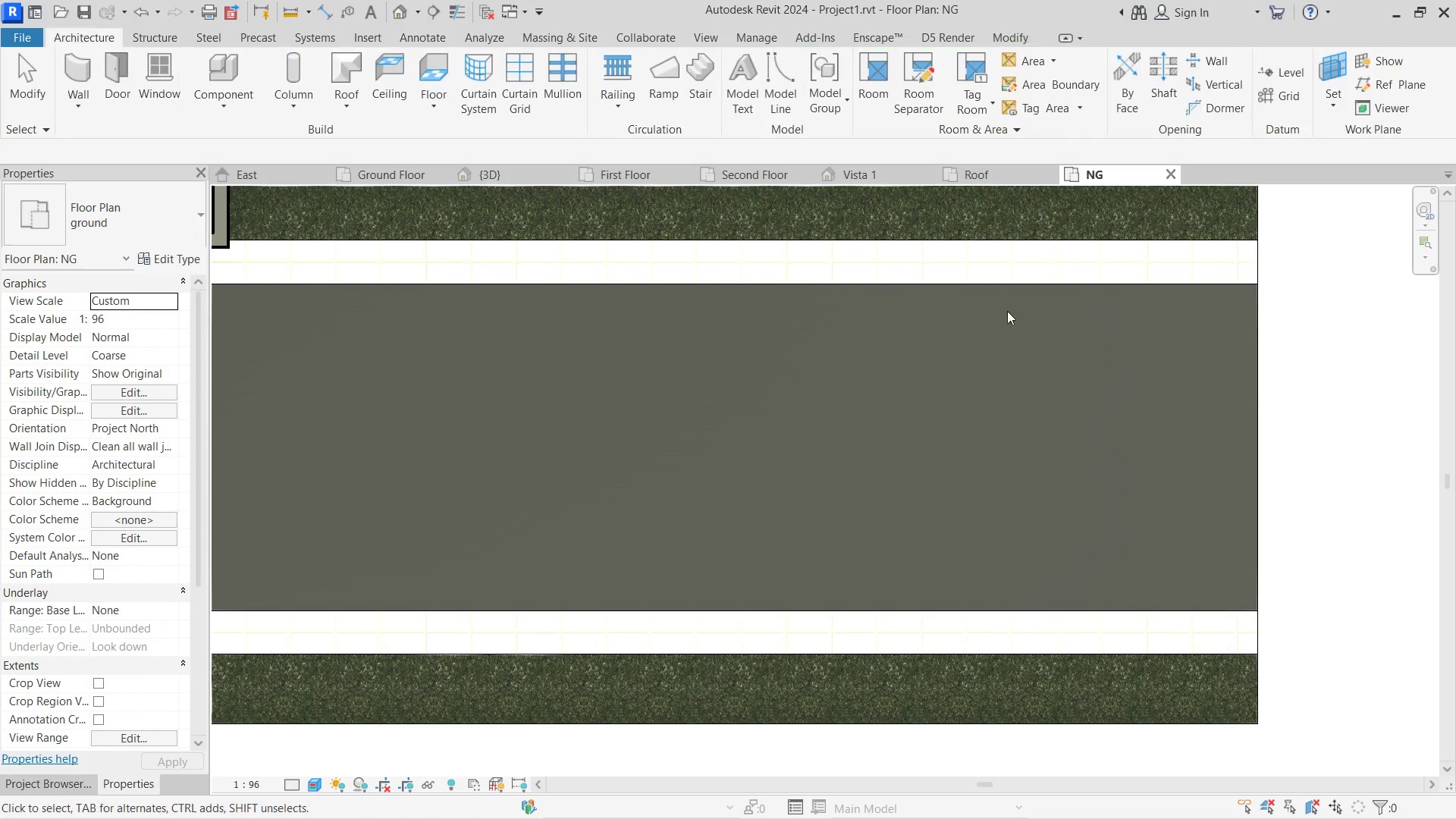 
key(Escape)
 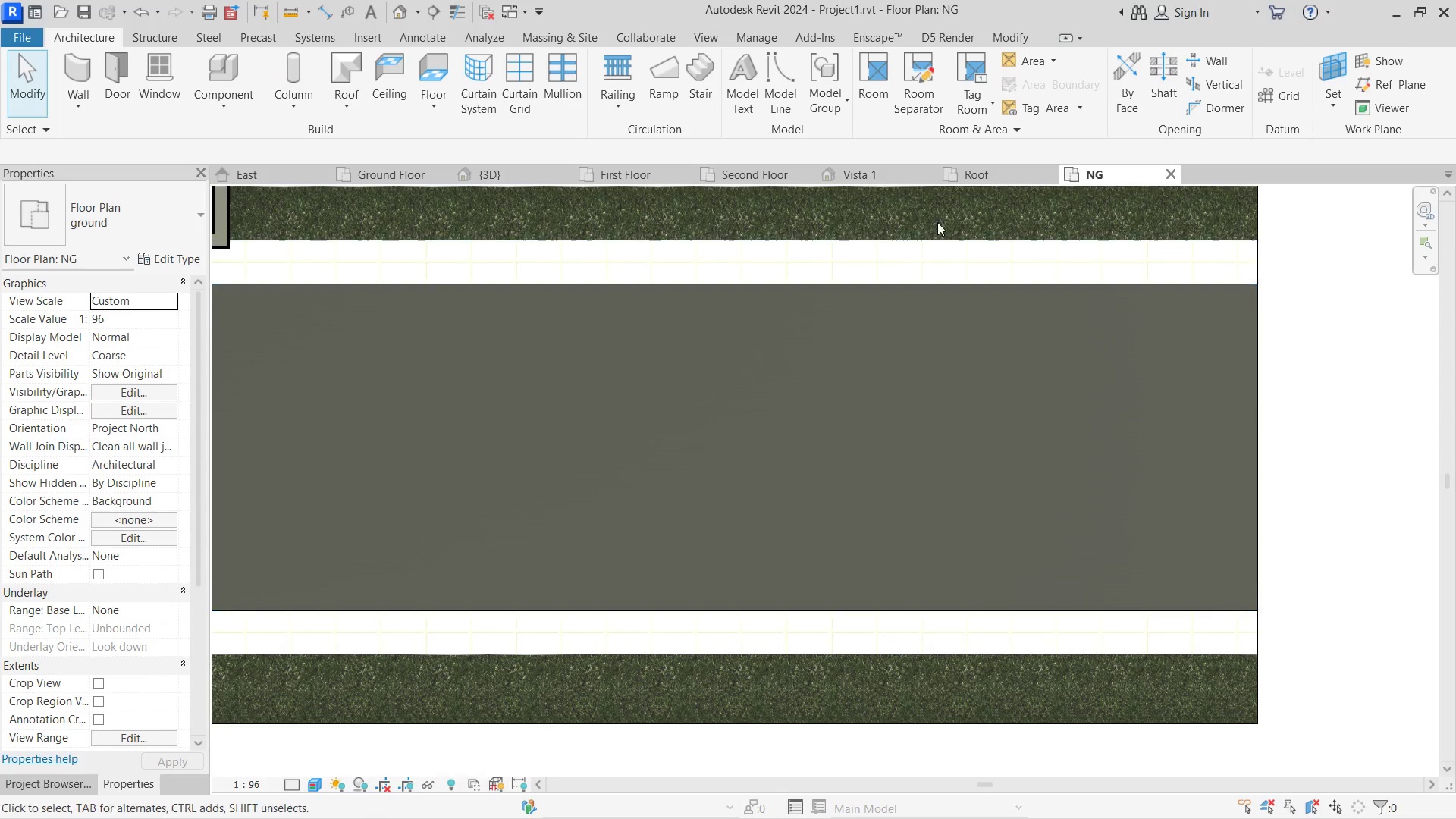 
key(Escape)
 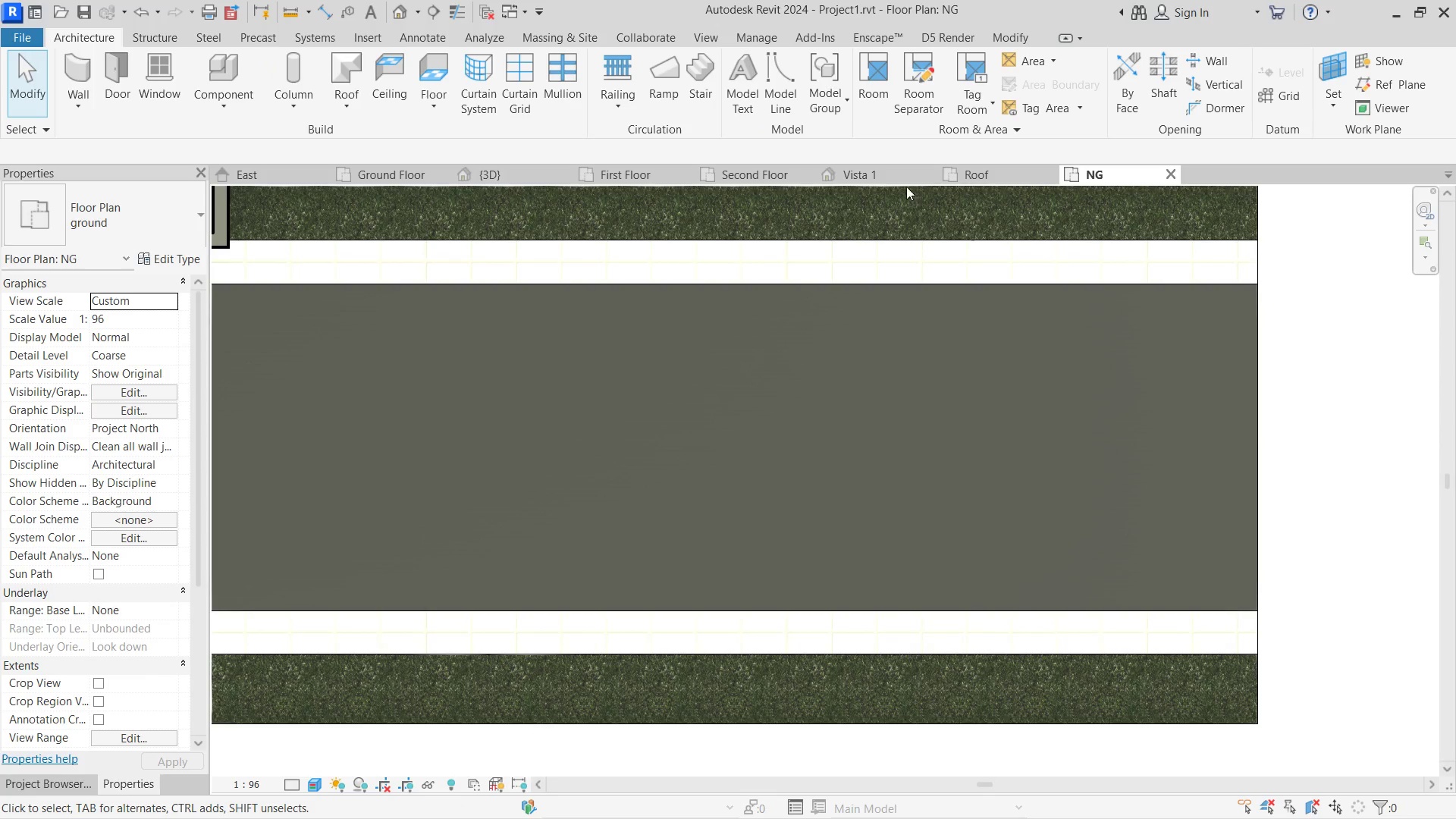 
key(Escape)
 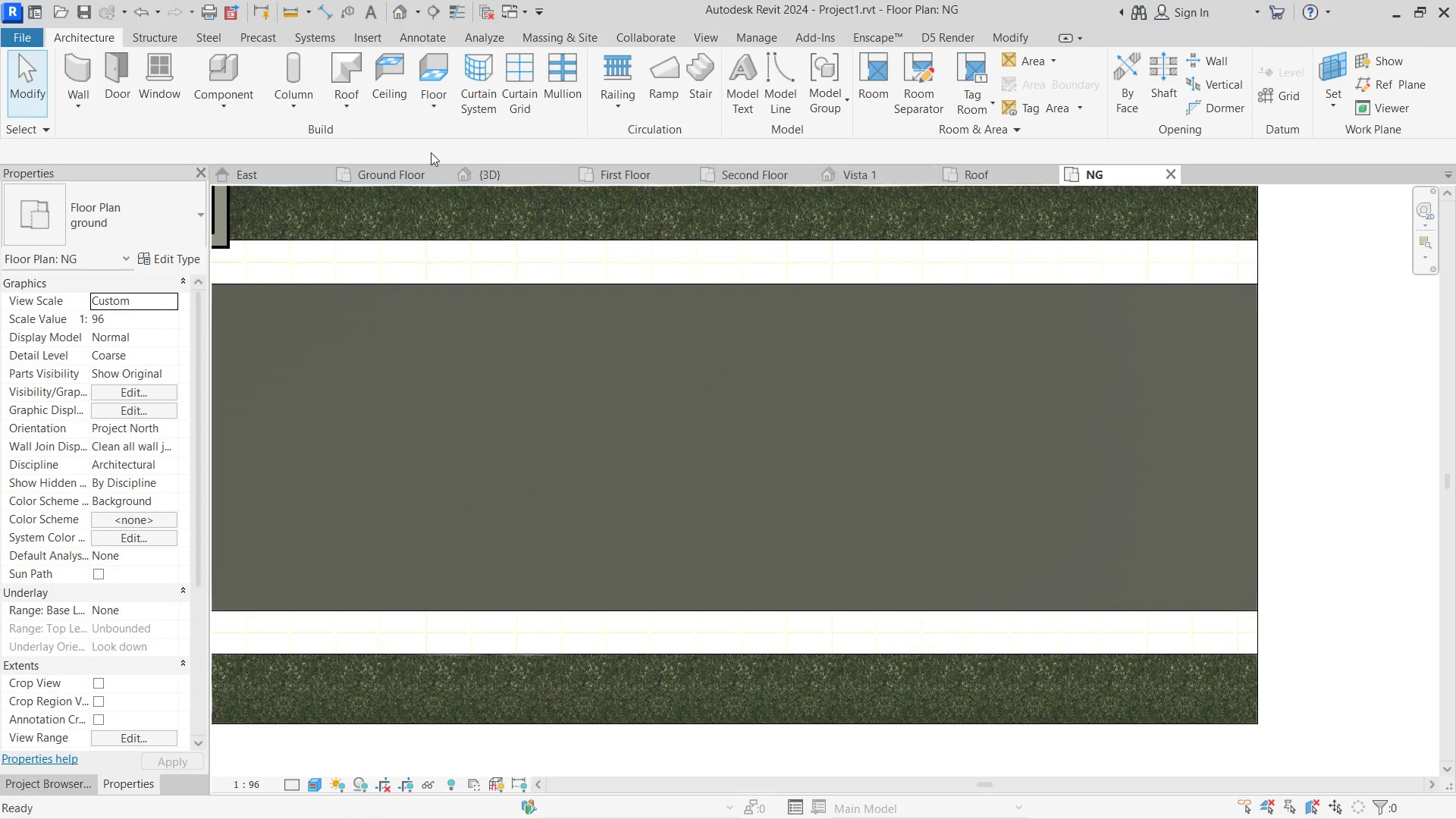 
key(Escape)
 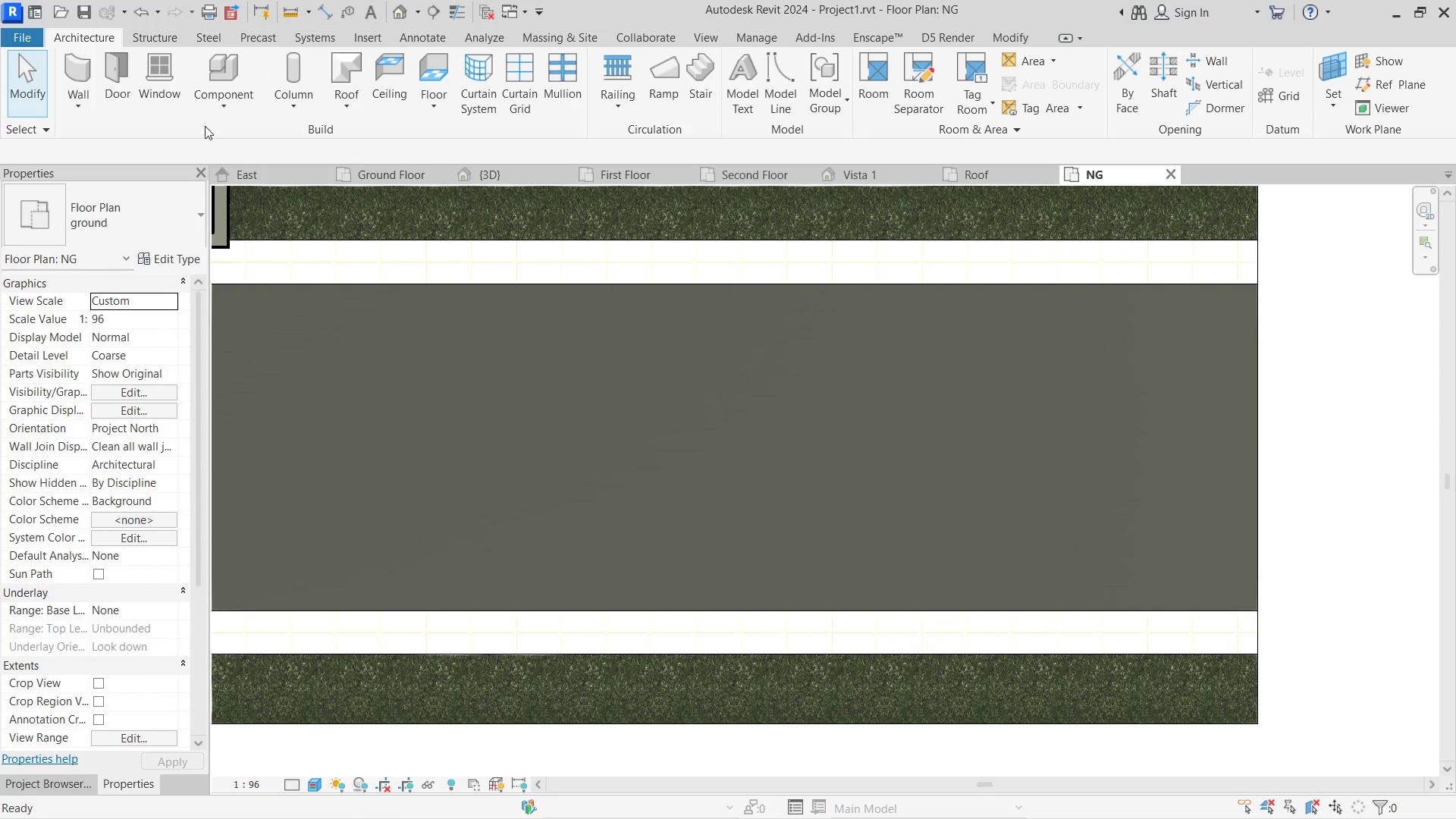 
key(Escape)
 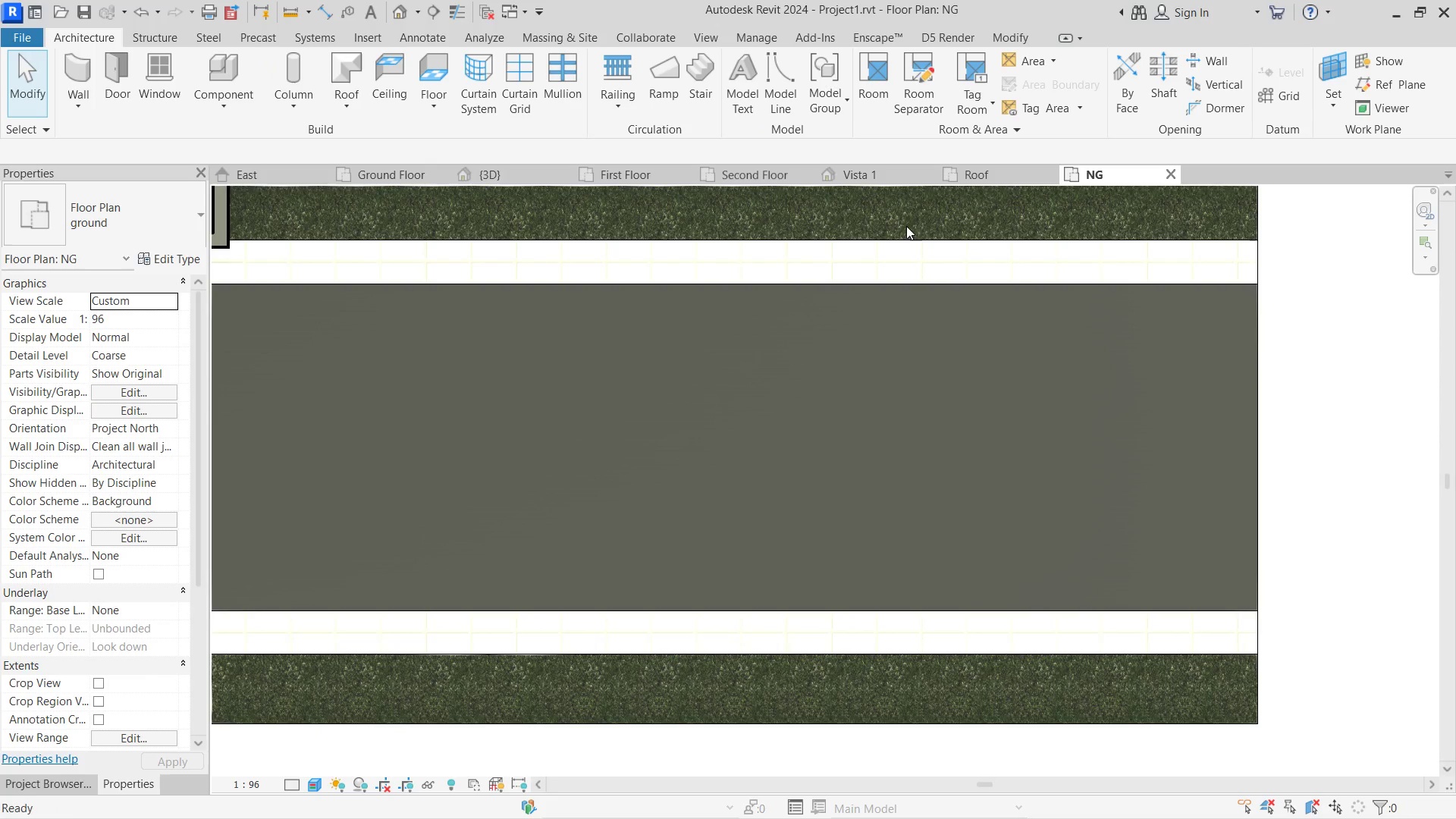 
scroll: coordinate [757, 390], scroll_direction: down, amount: 11.0
 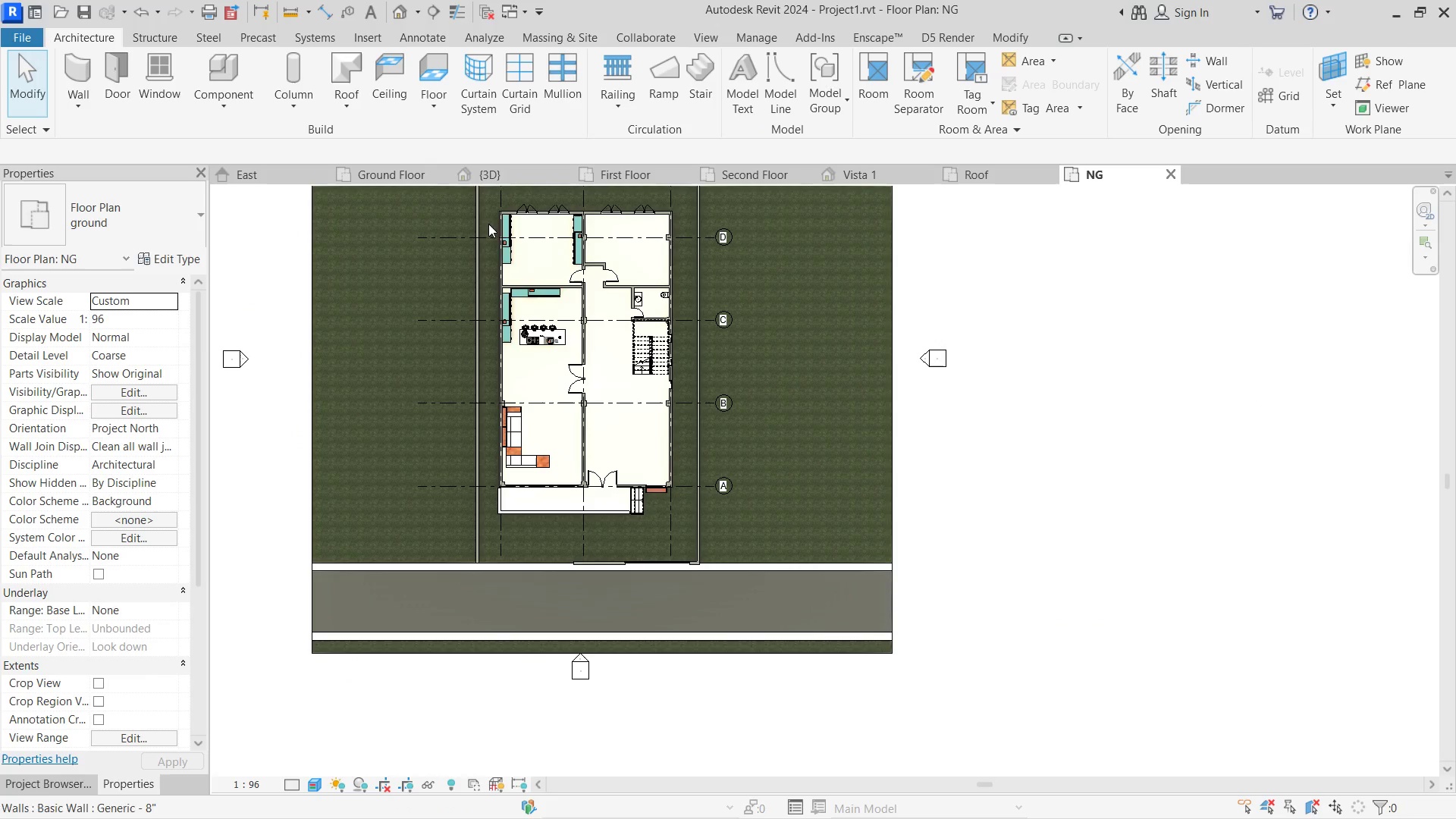 
left_click([510, 170])
 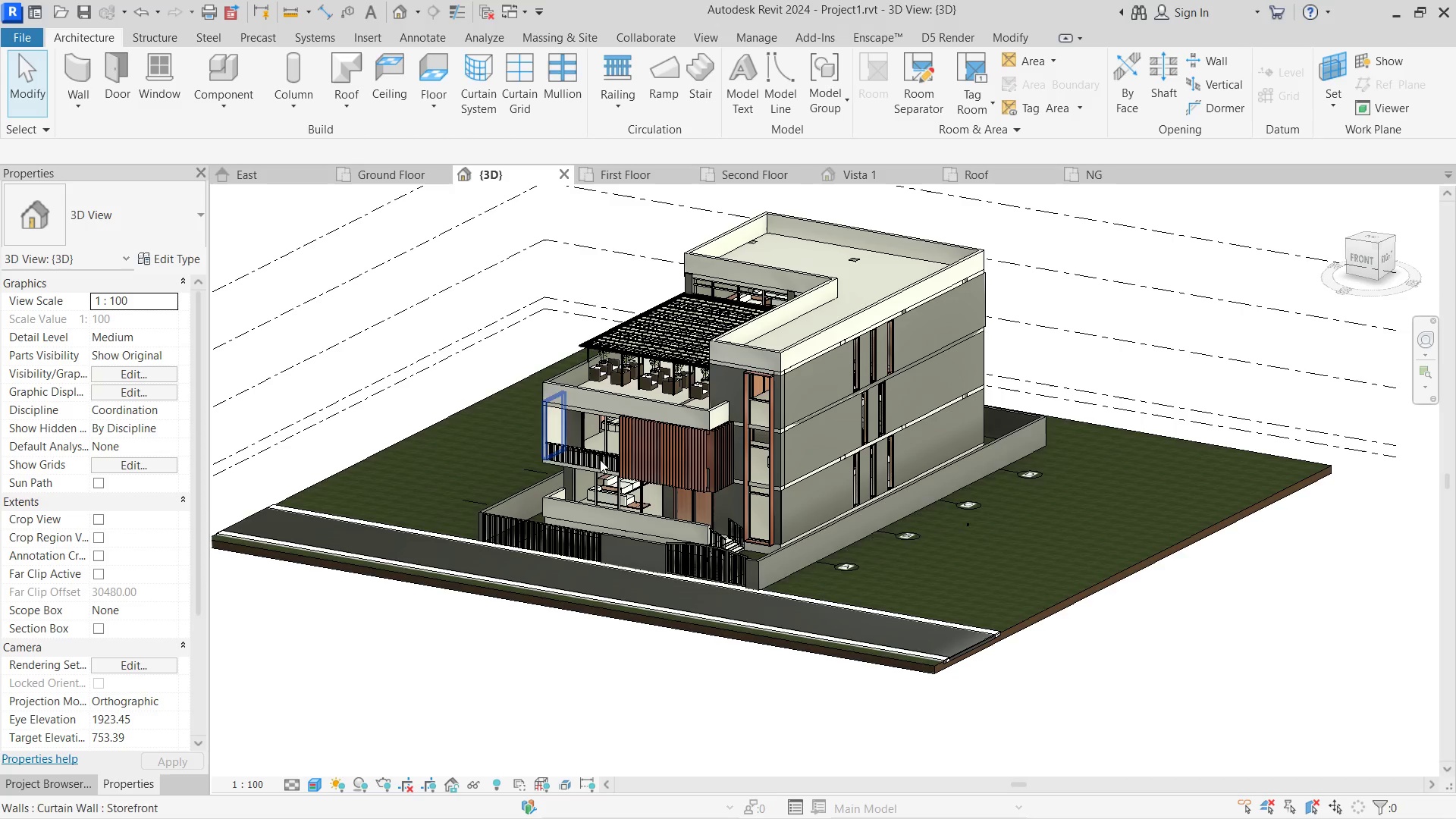 
scroll: coordinate [817, 474], scroll_direction: up, amount: 4.0
 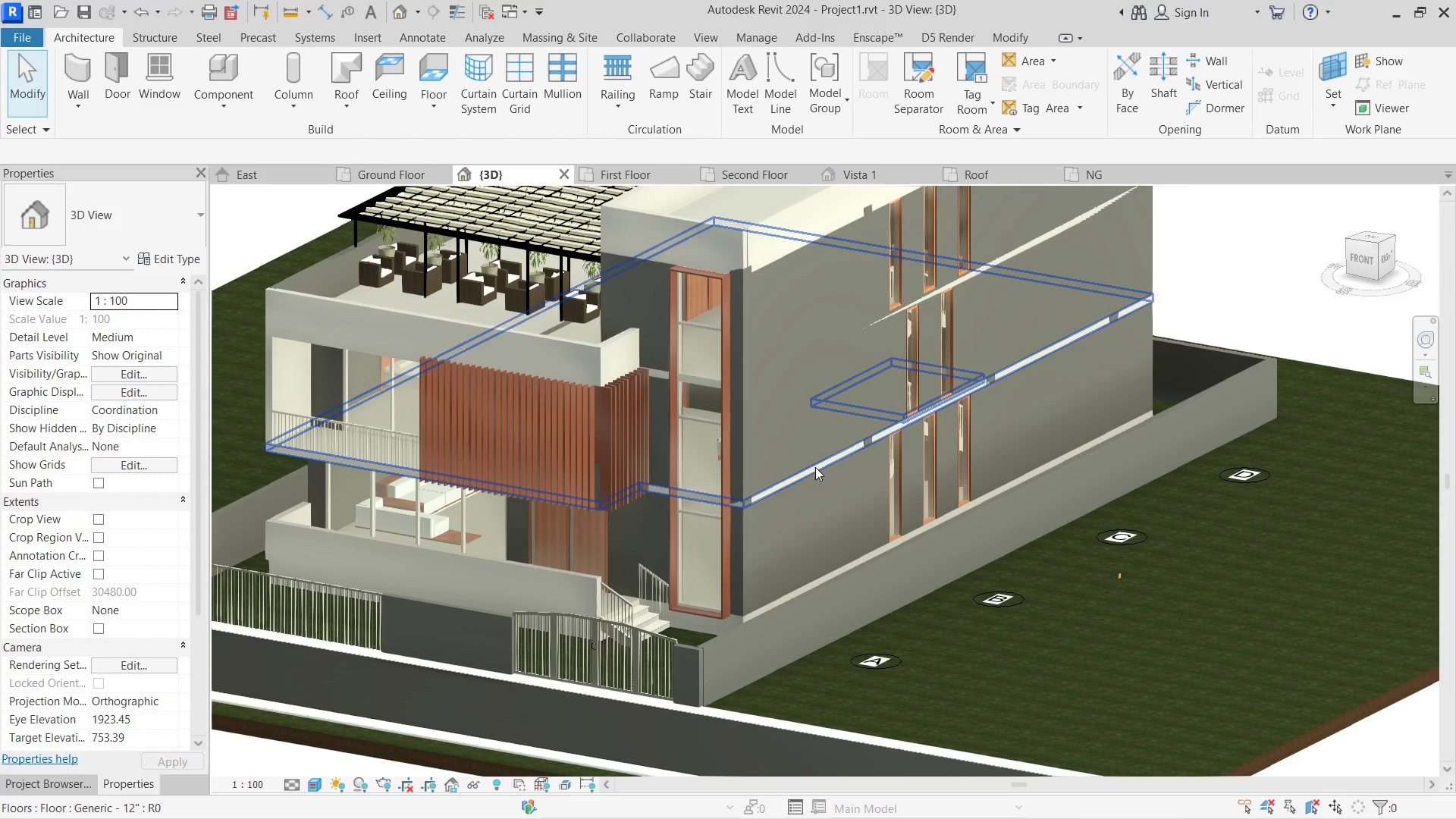 
left_click([815, 467])
 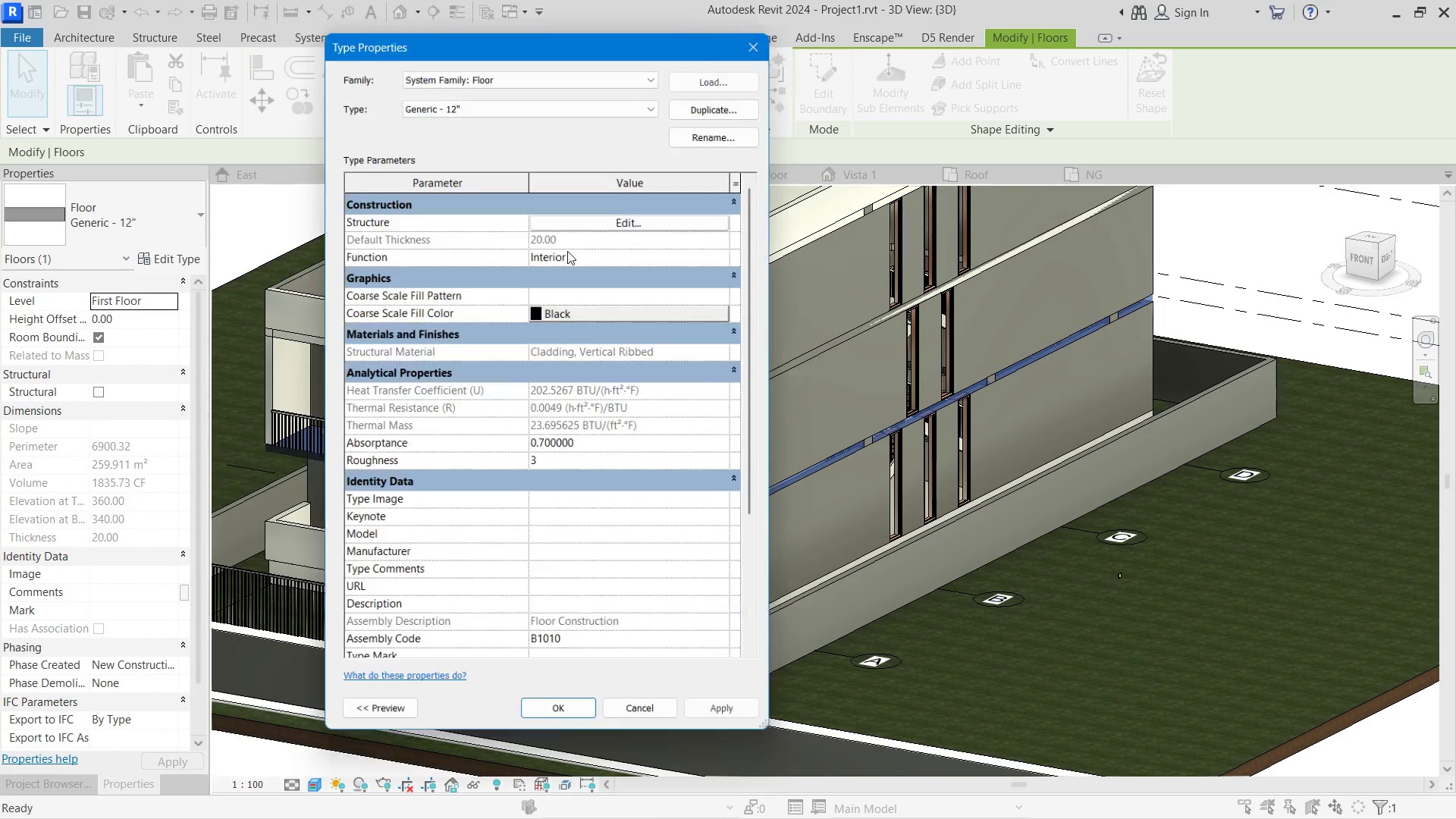 
left_click([595, 215])
 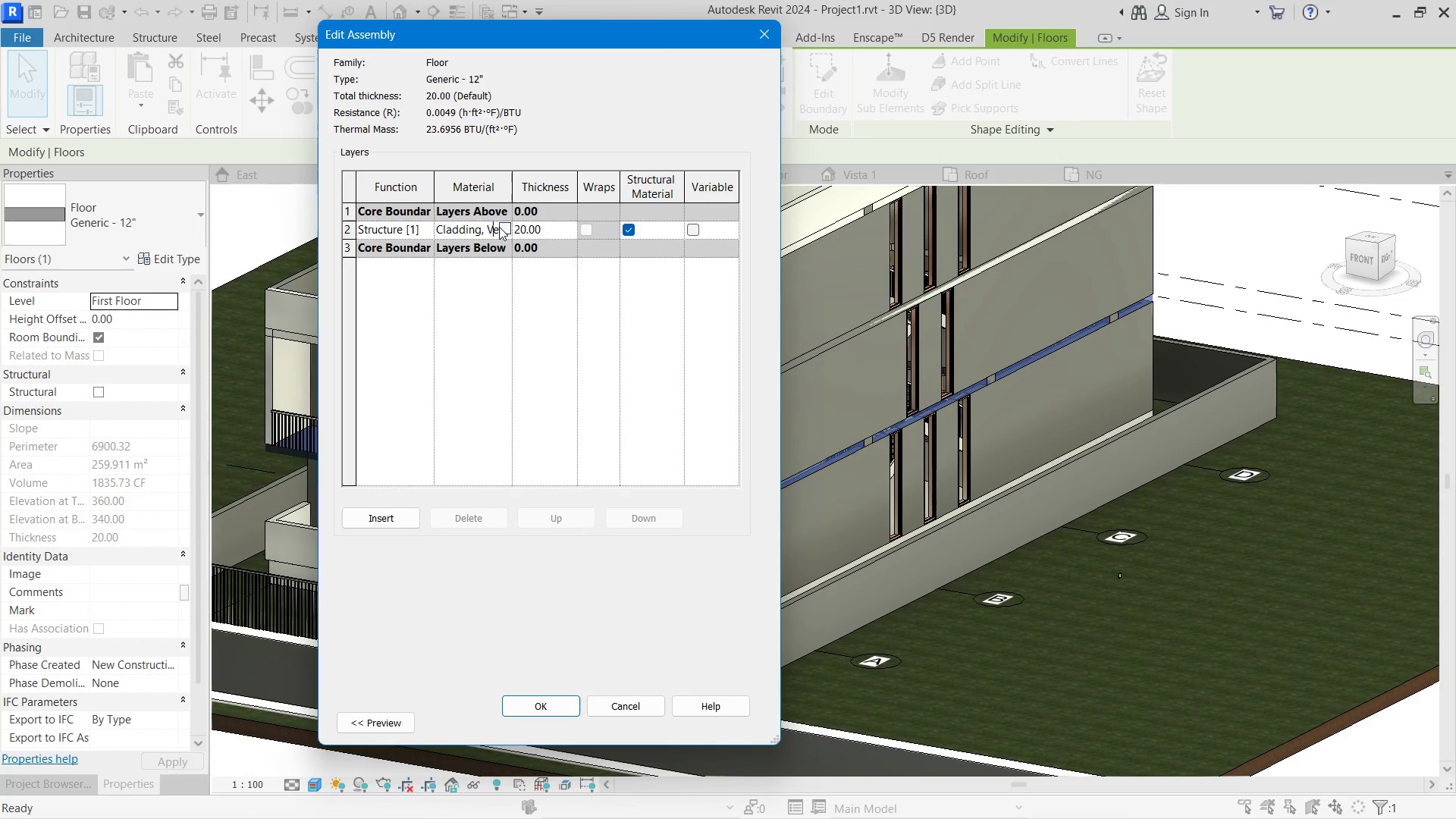 
double_click([507, 224])
 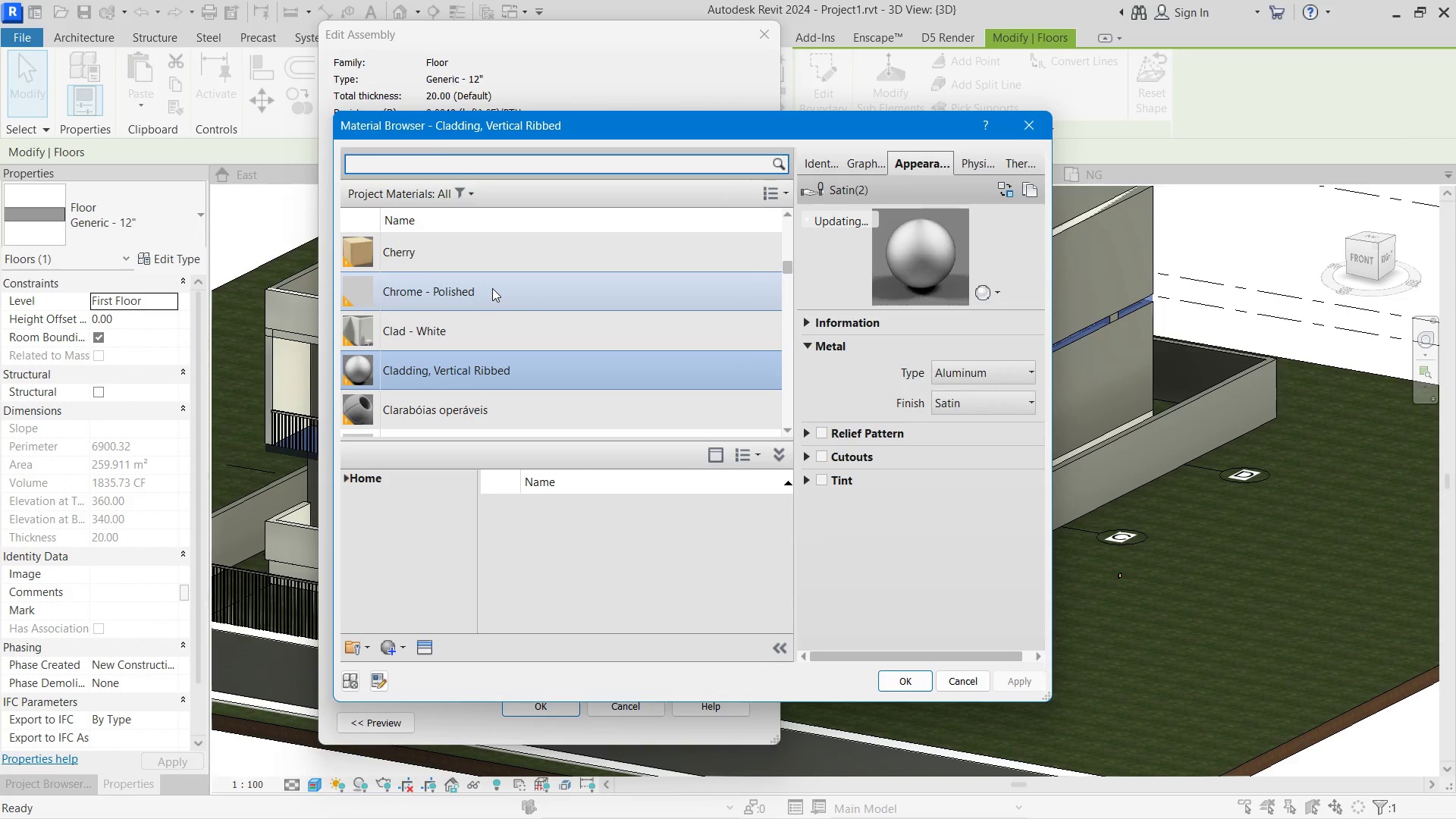 
left_click([507, 295])
 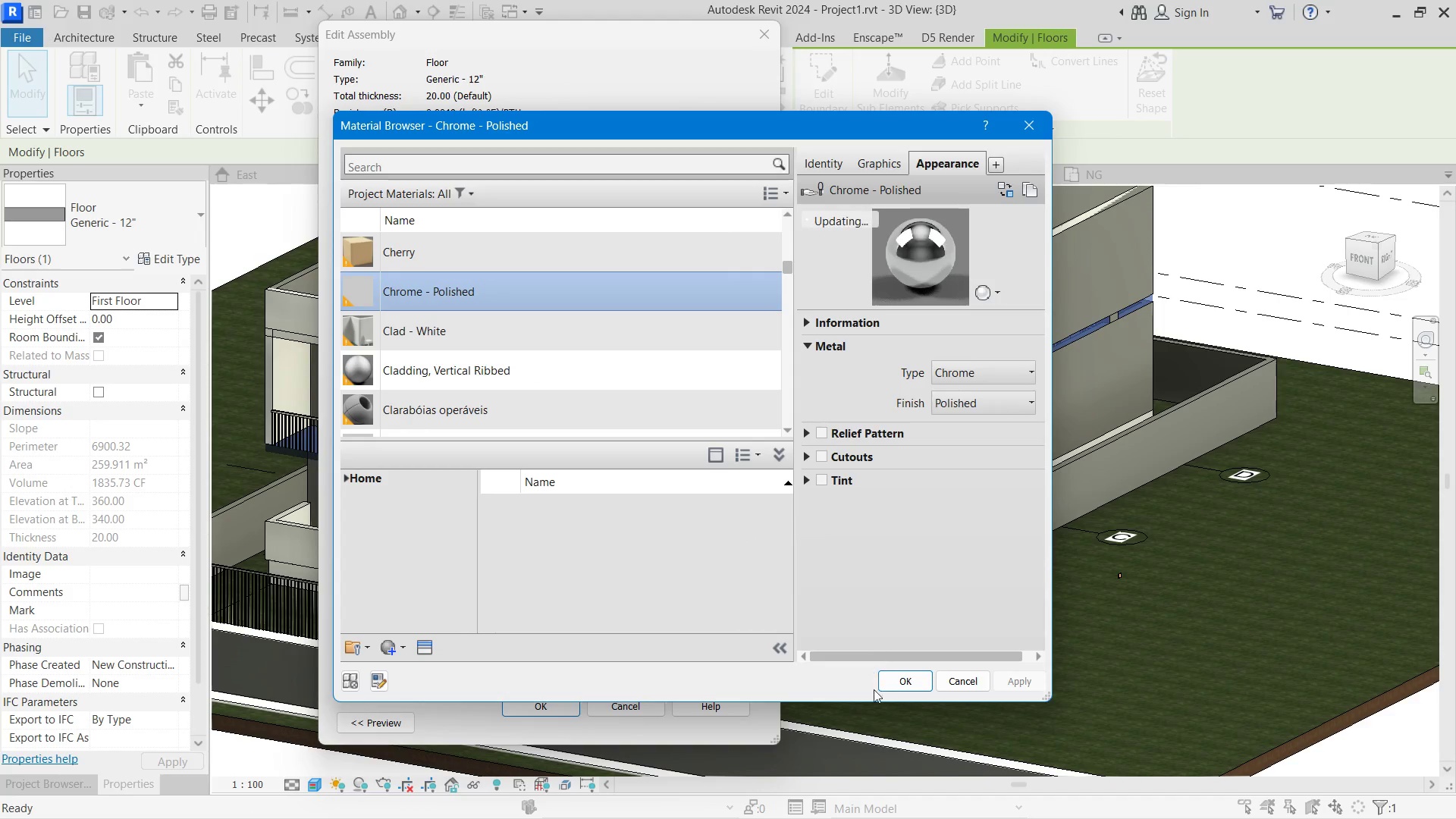 
left_click([886, 673])
 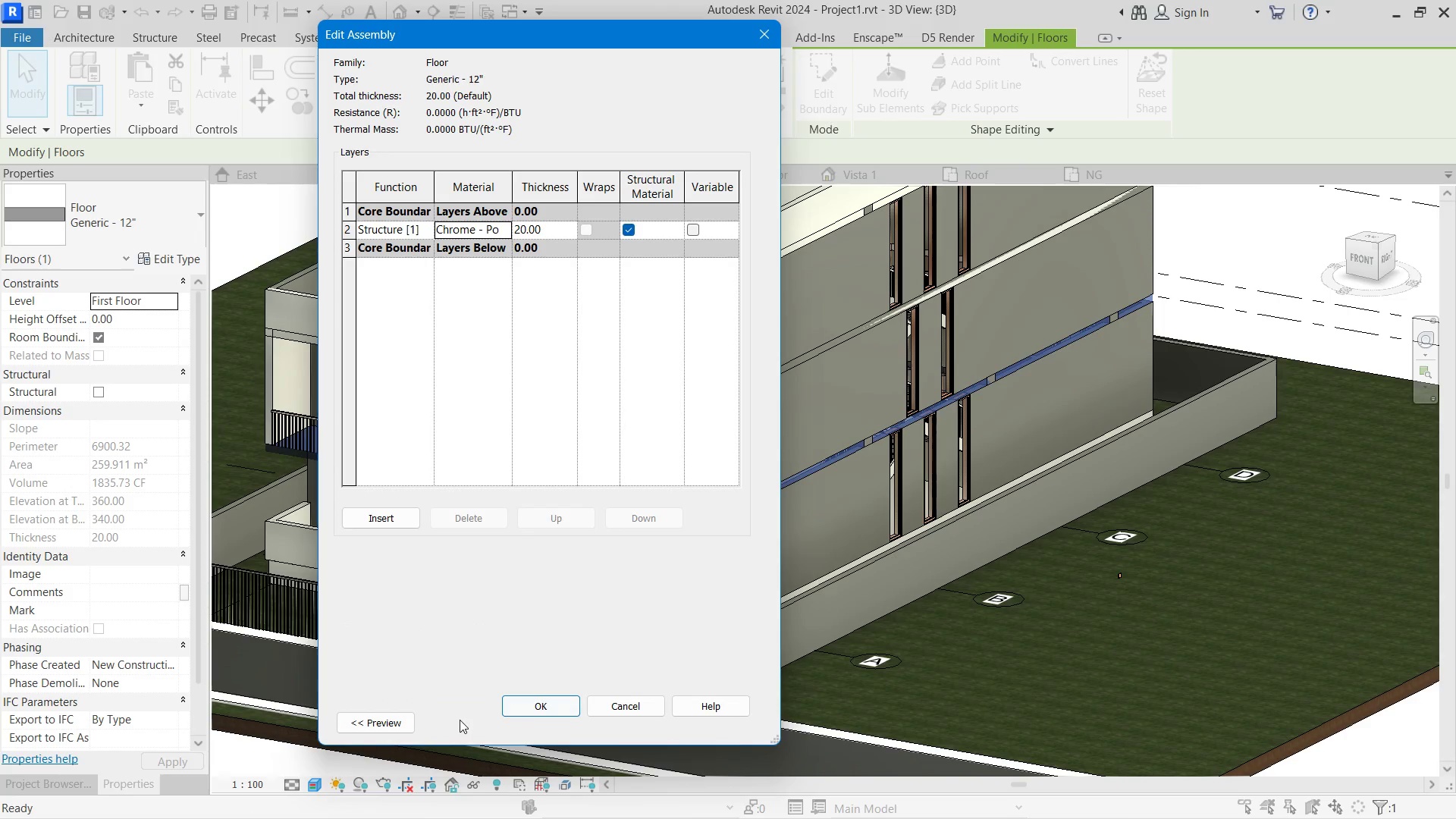 
left_click([531, 704])
 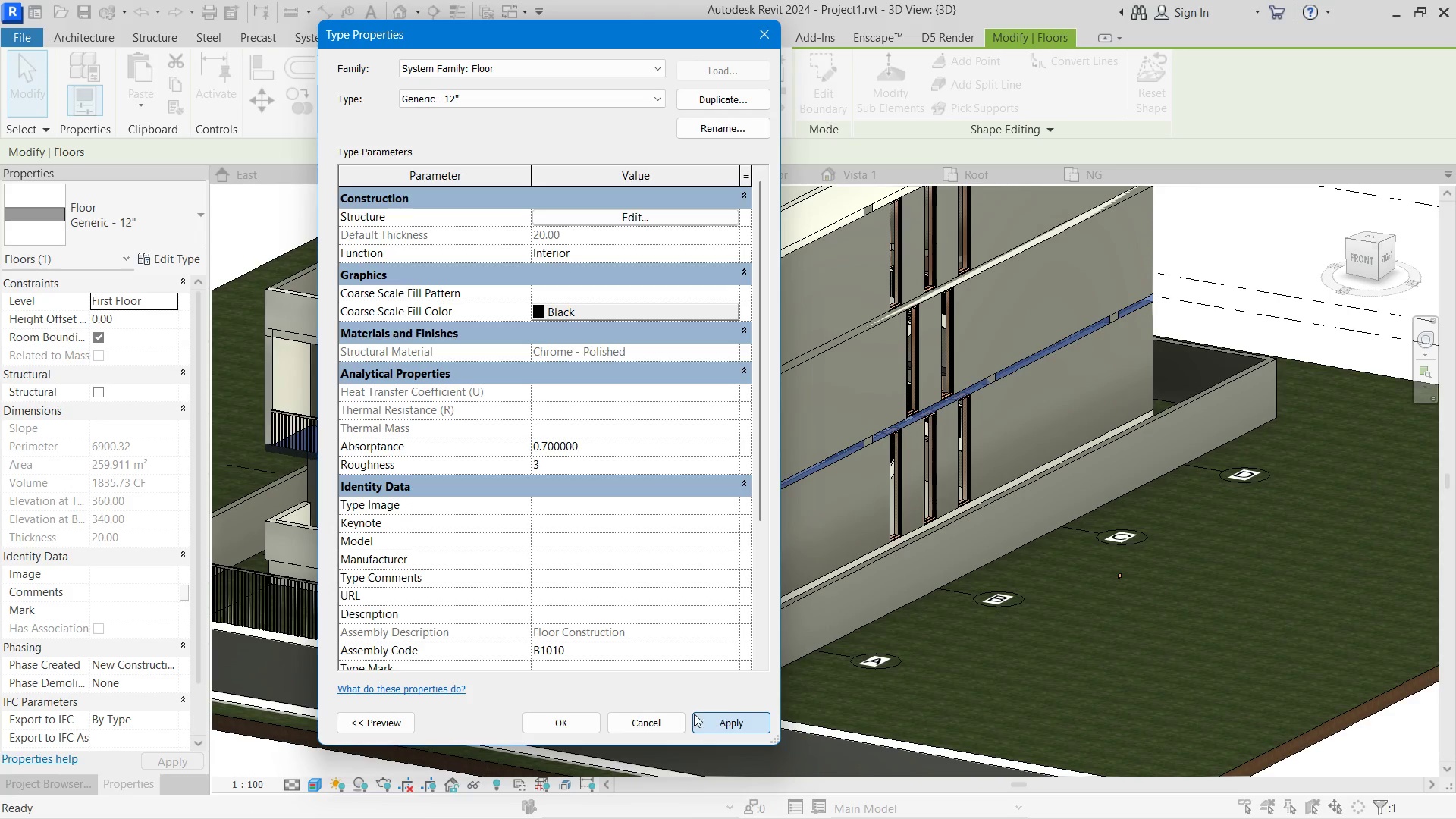 
double_click([580, 723])
 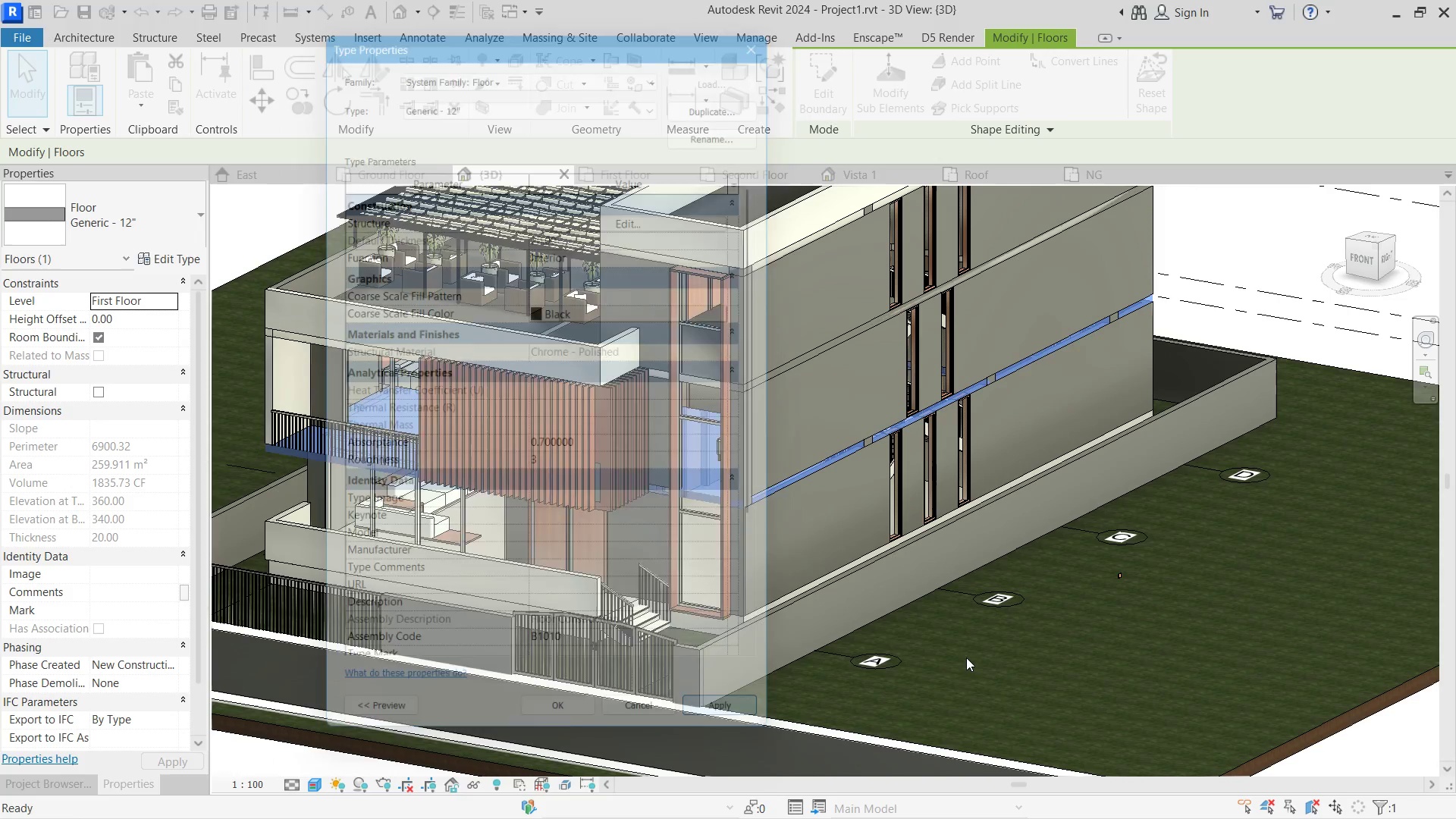 
left_click([966, 657])
 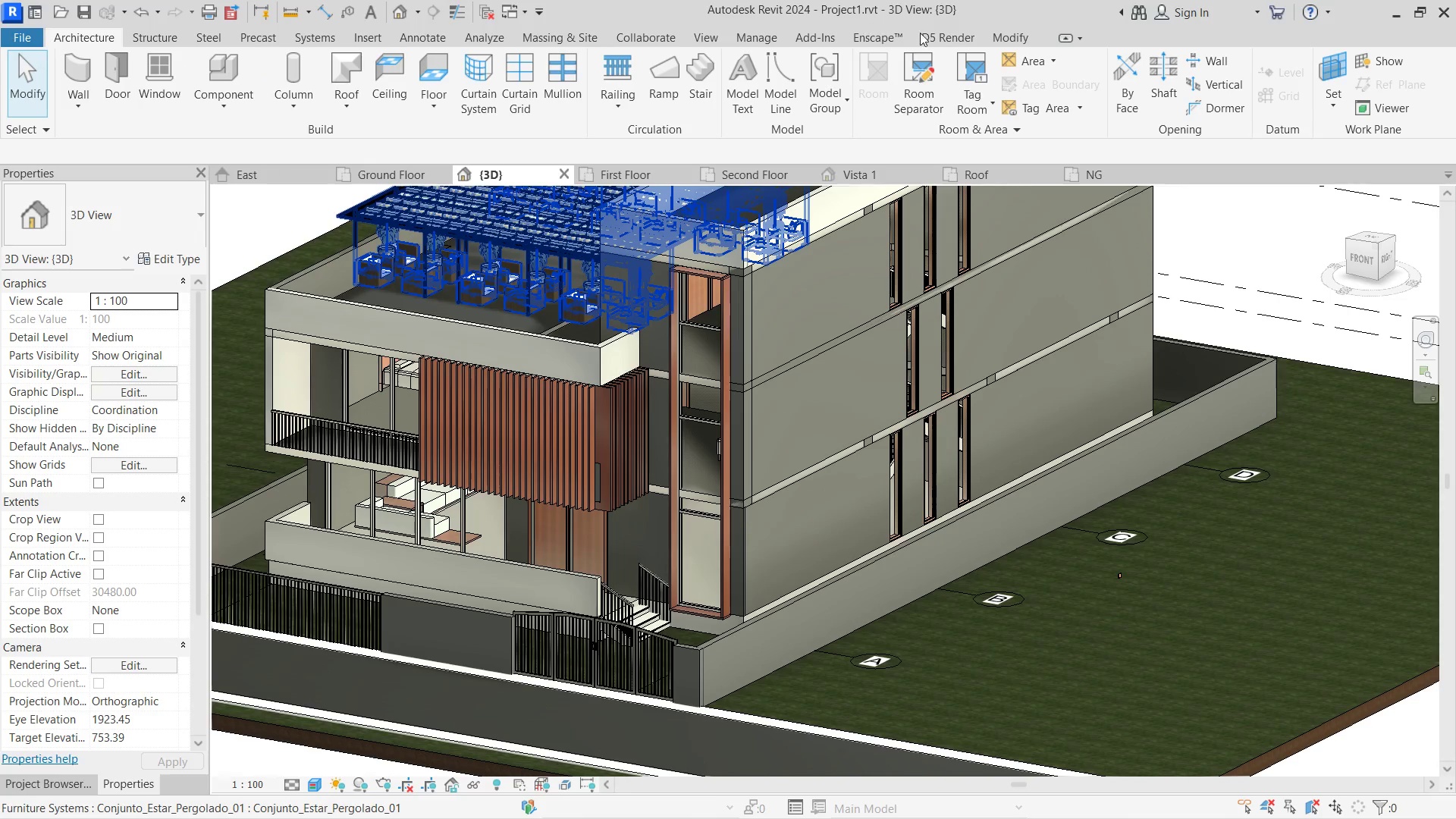 
left_click([956, 39])
 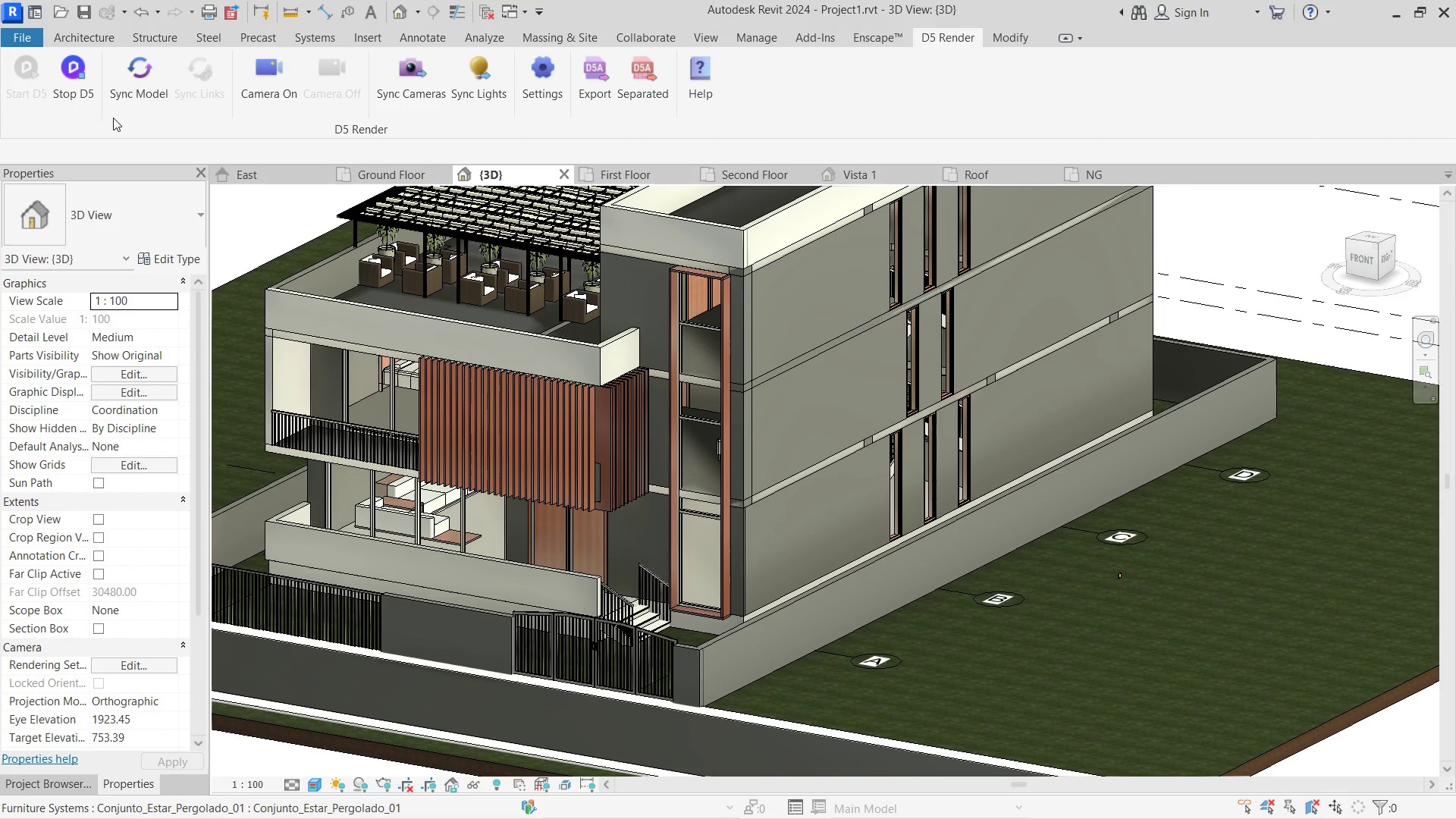 
left_click([140, 90])
 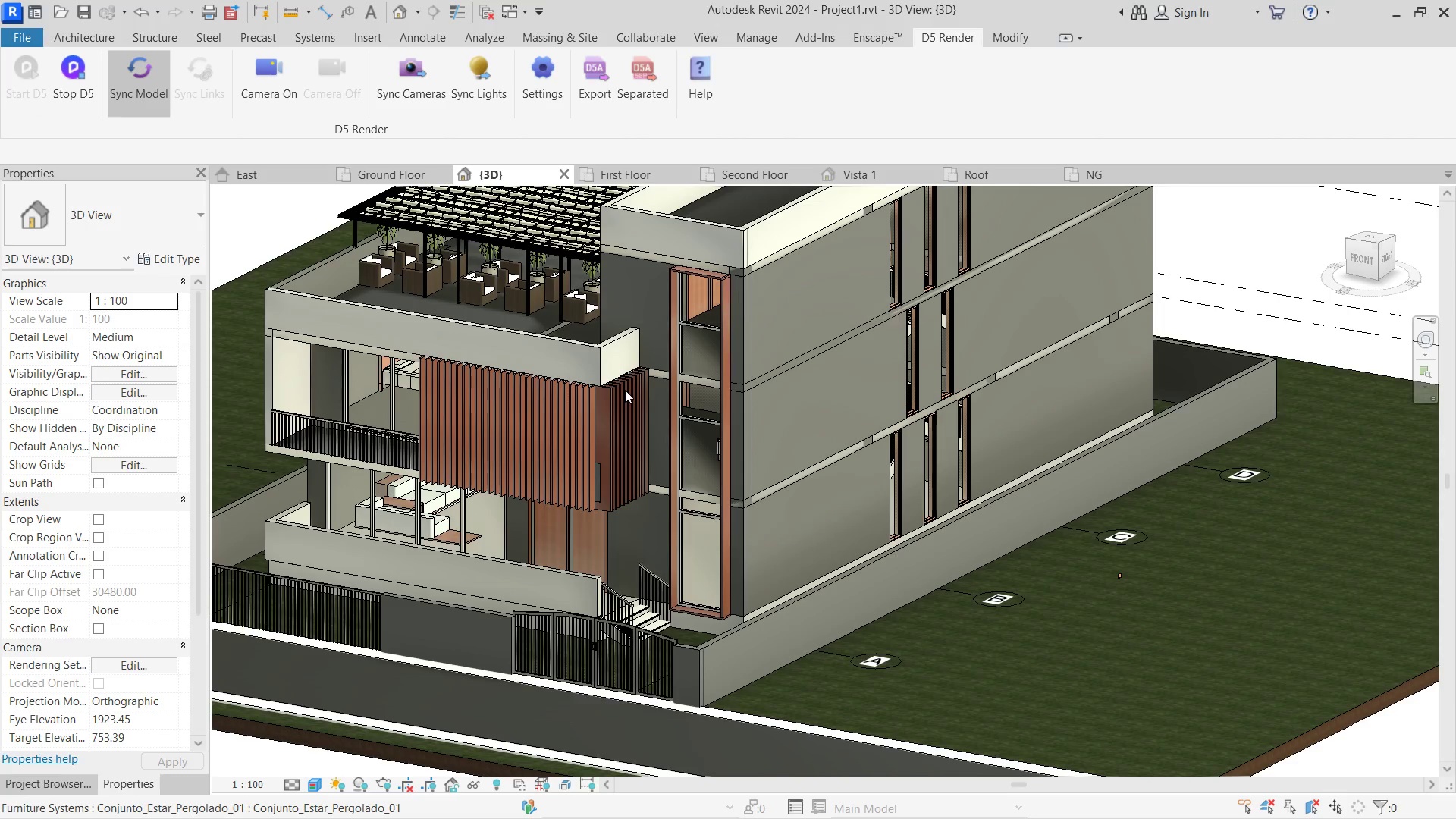 
key(Alt+Tab)
 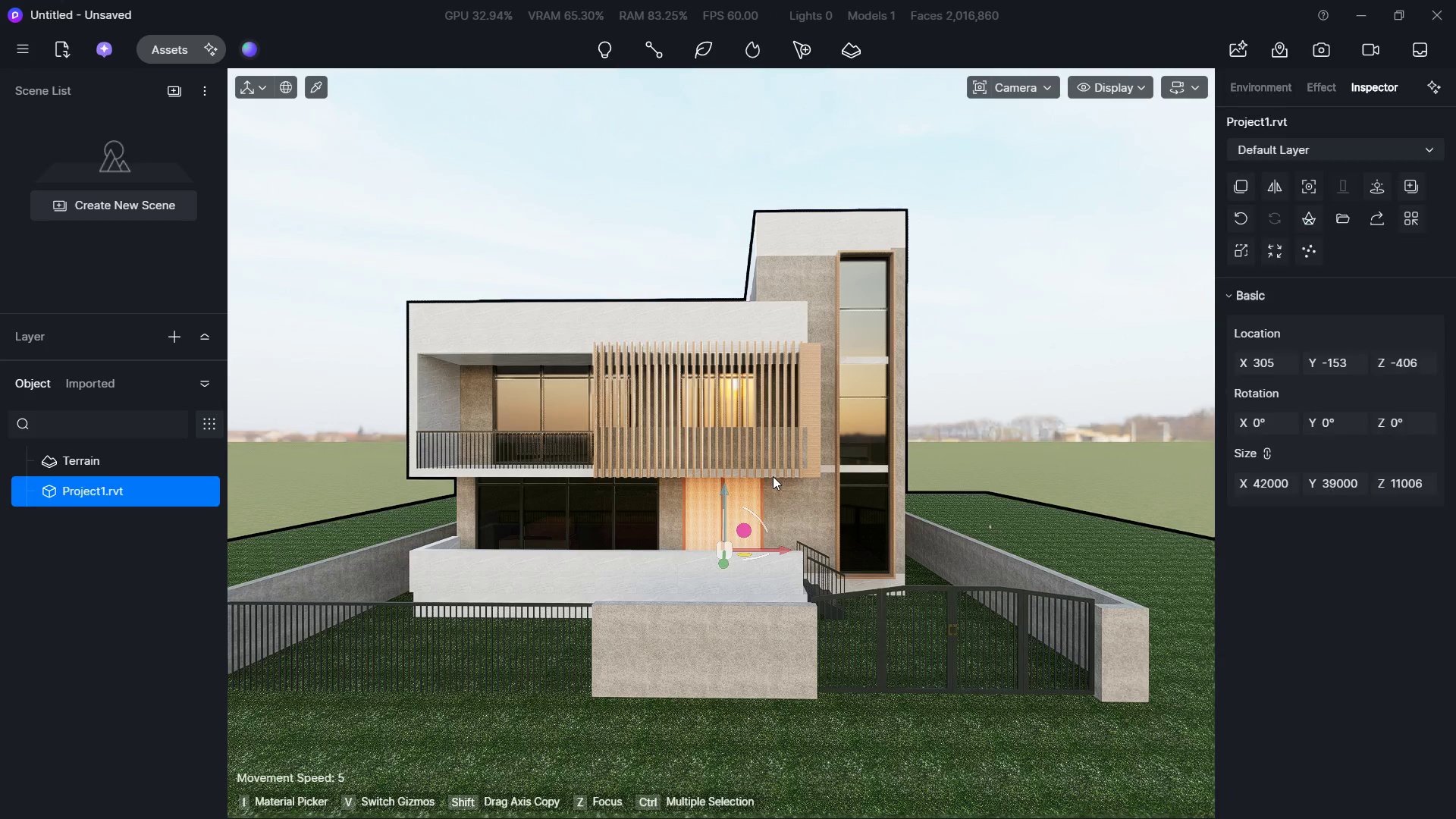 
wait(6.53)
 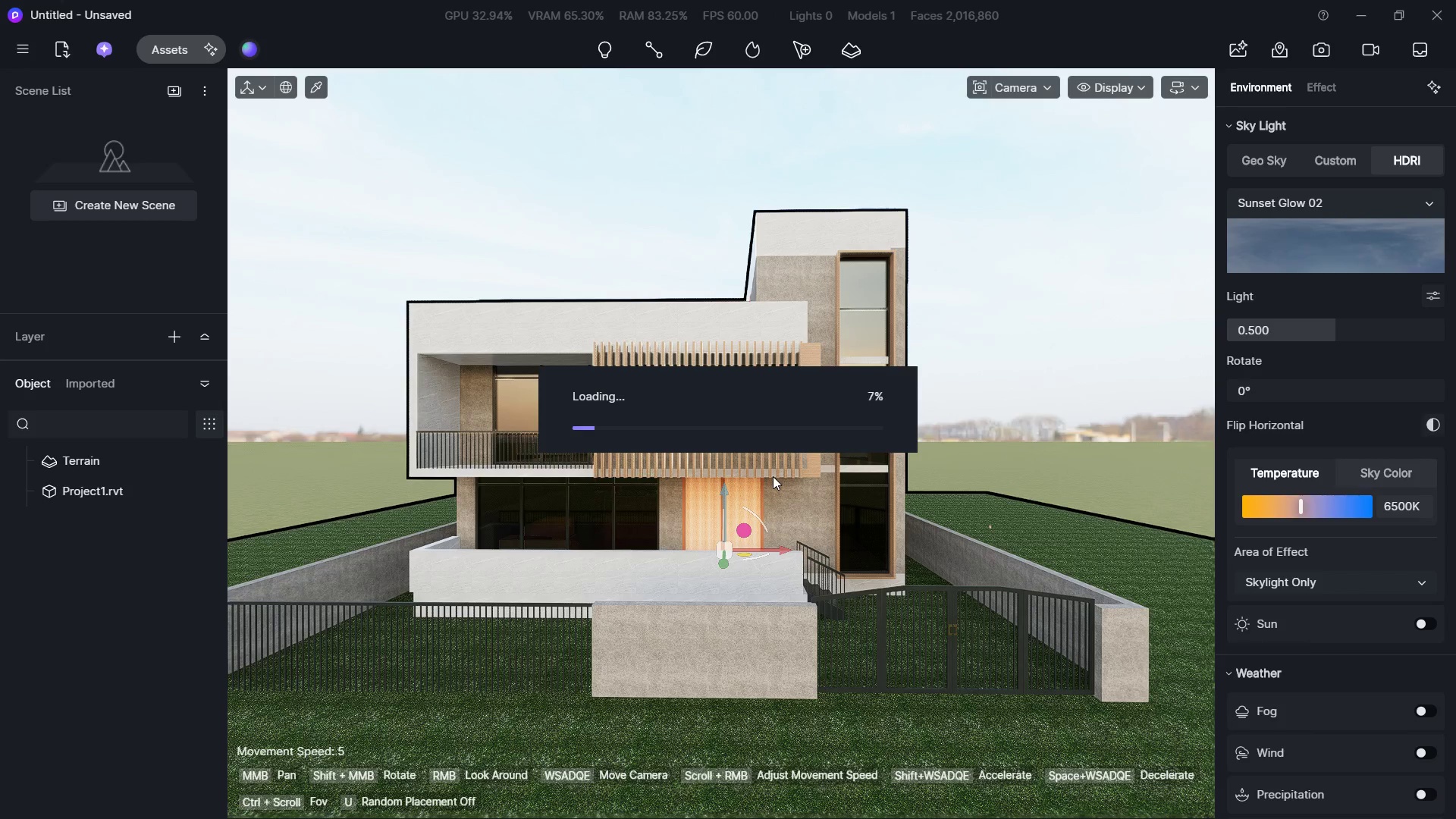 
hold_key(key=D, duration=1.2)
 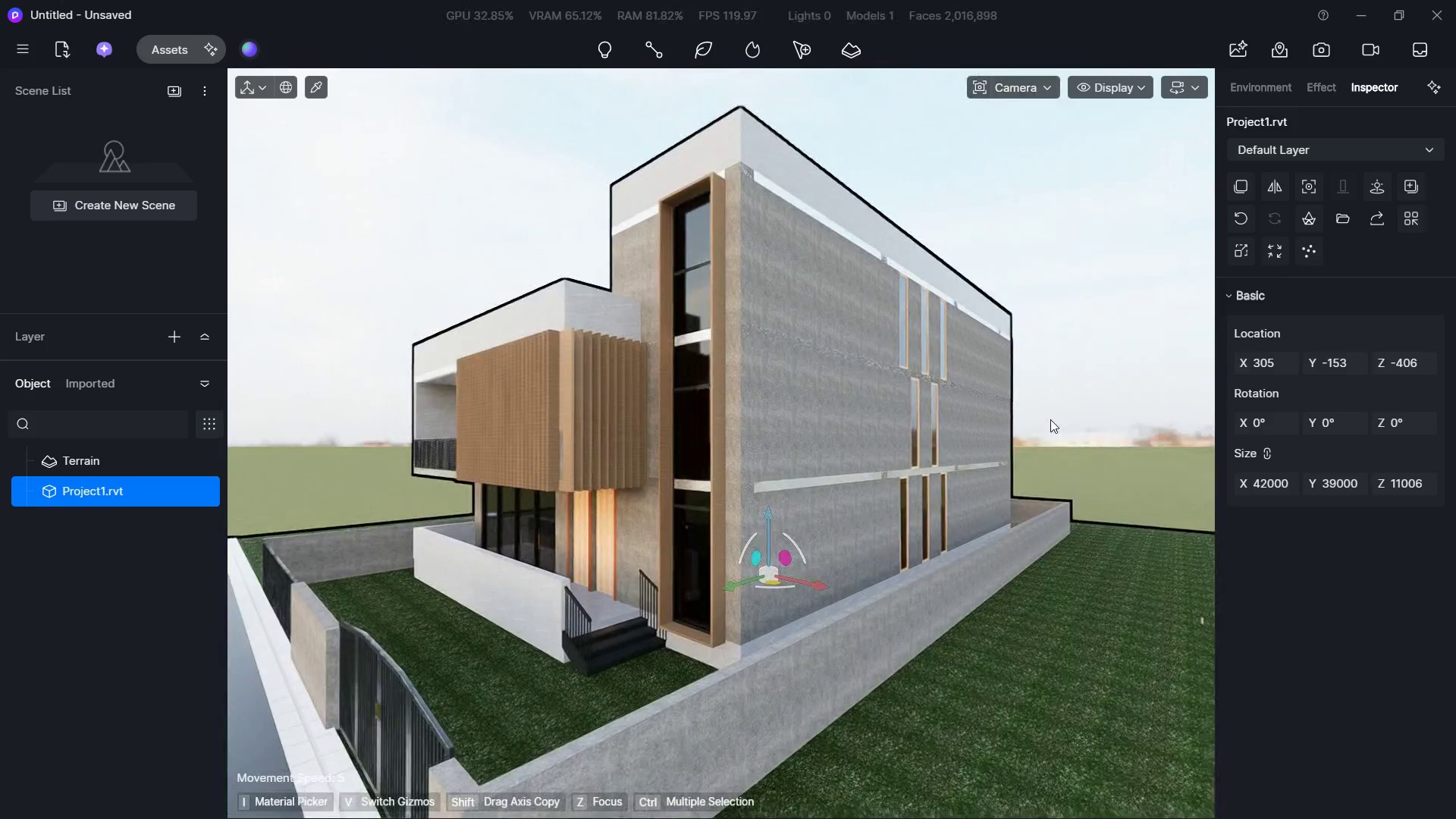 
hold_key(key=ShiftLeft, duration=1.39)
 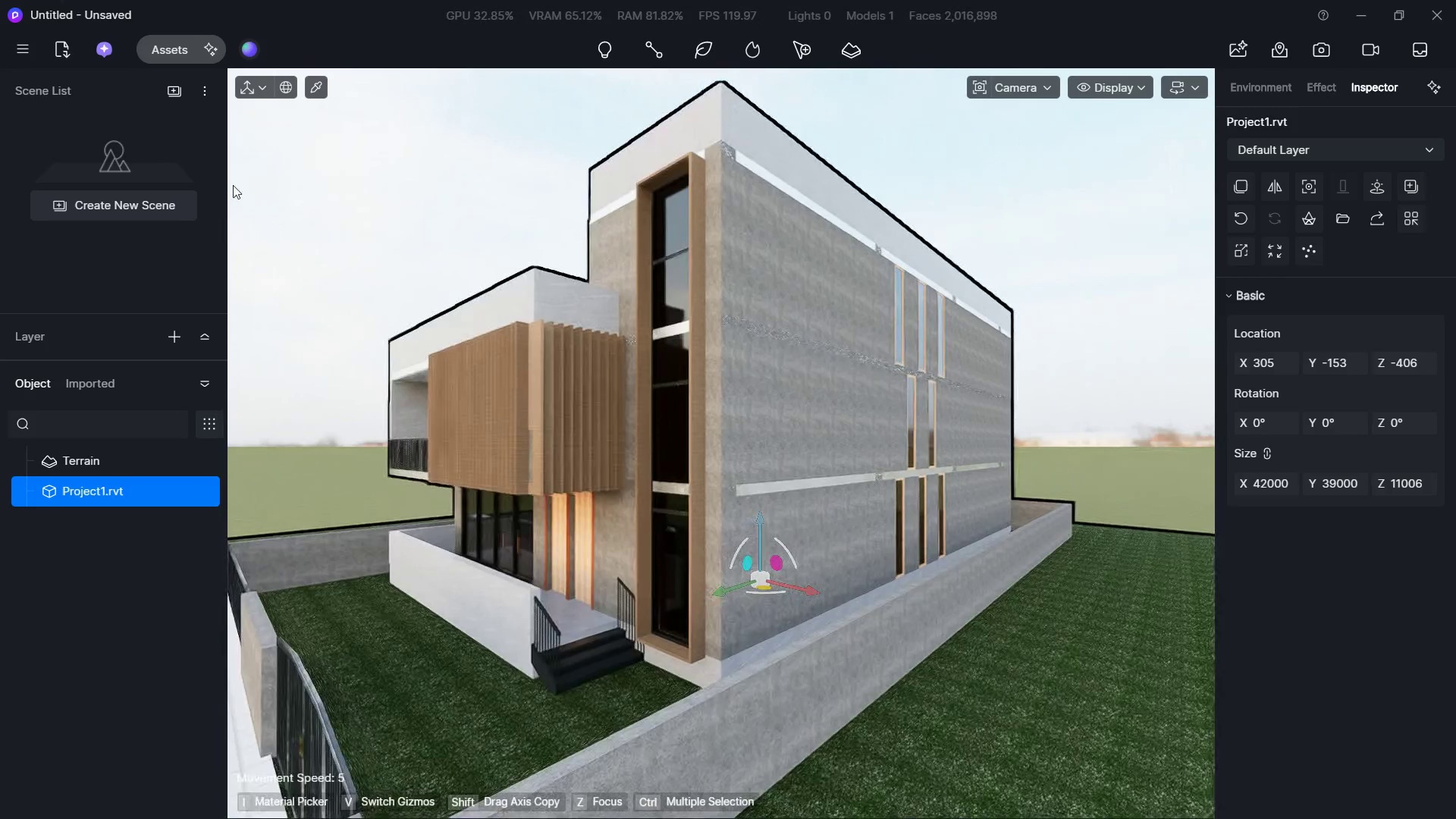 
hold_key(key=W, duration=0.45)
 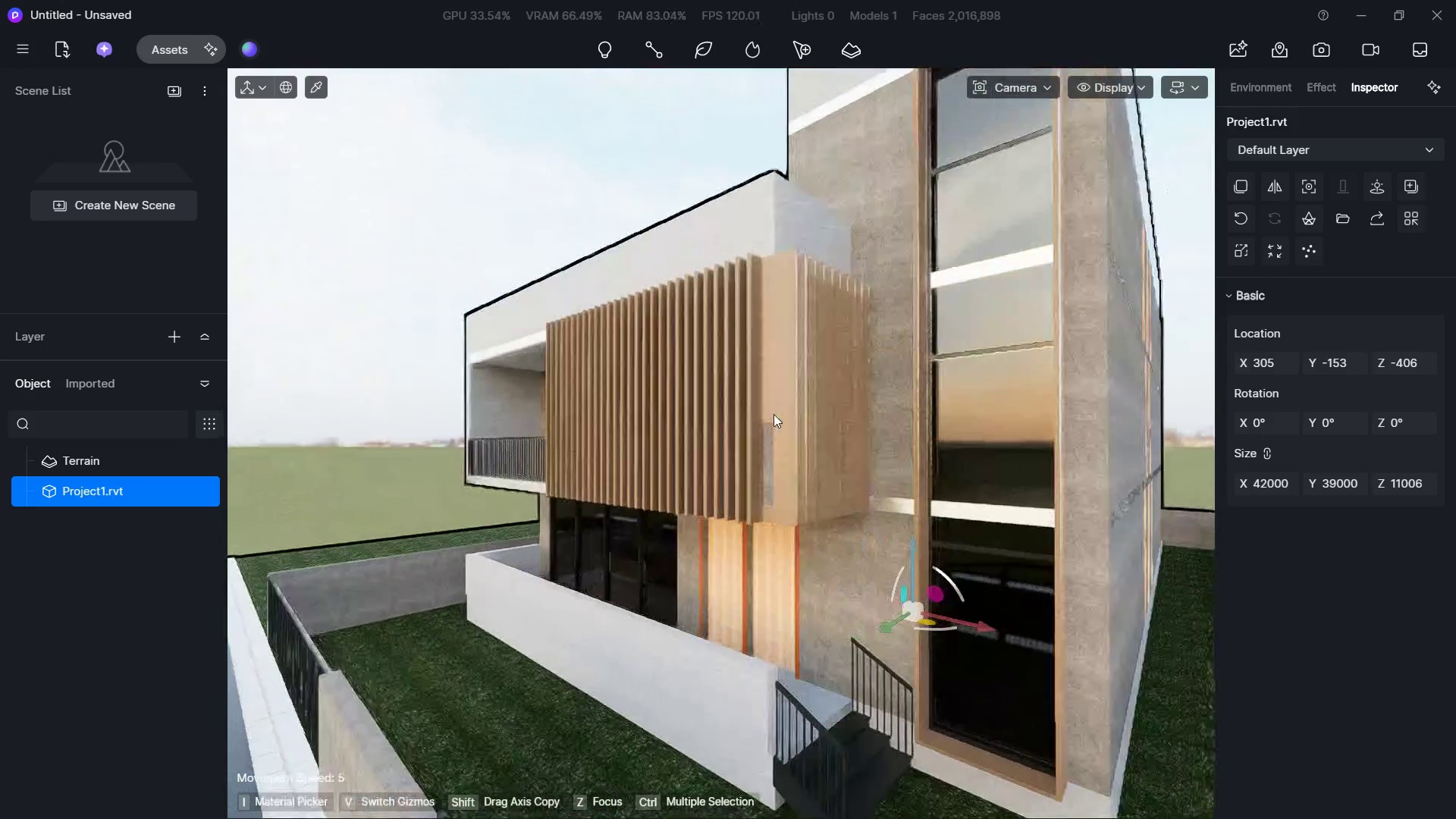 
hold_key(key=S, duration=0.36)
 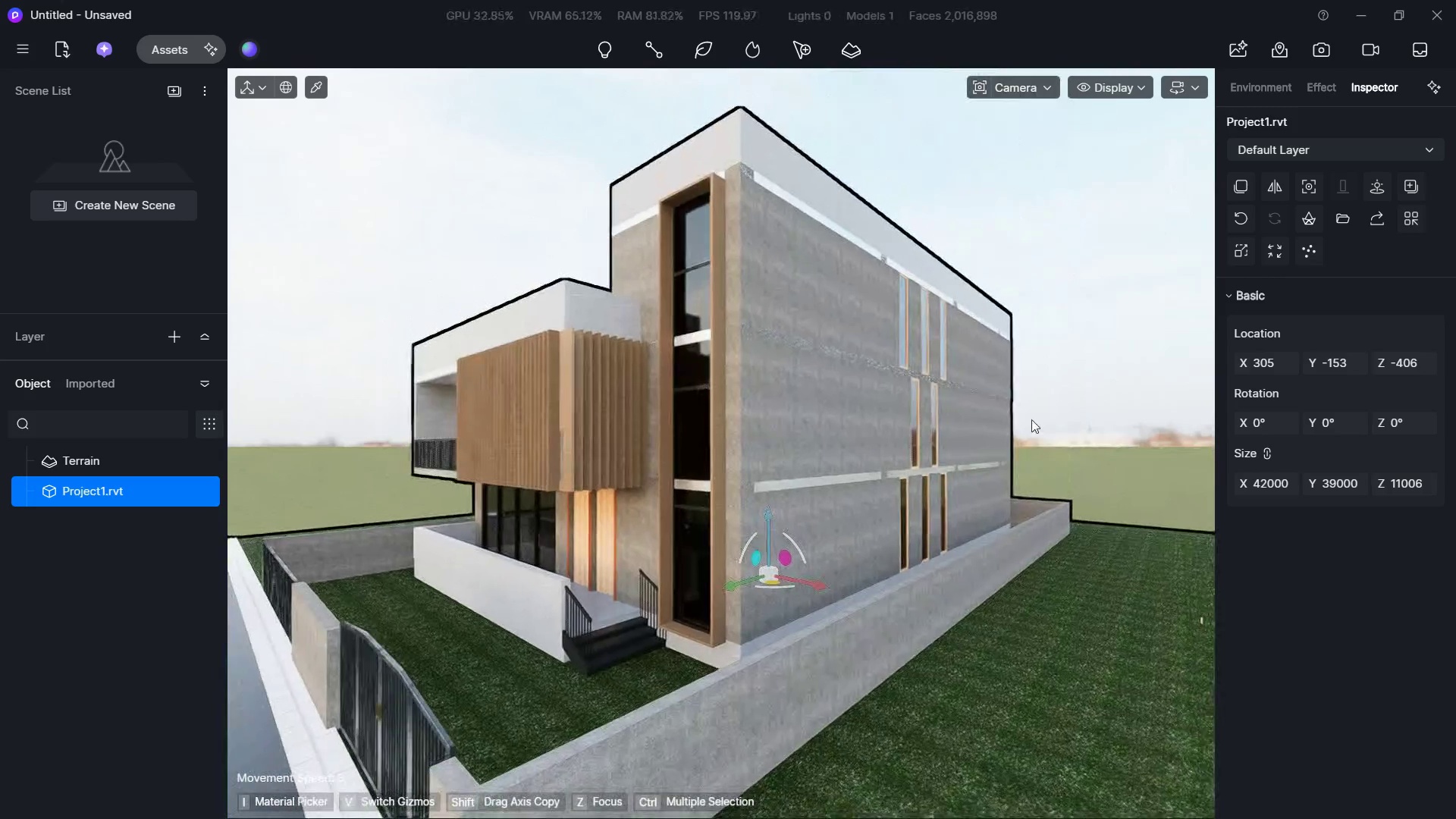 
type(wd)
 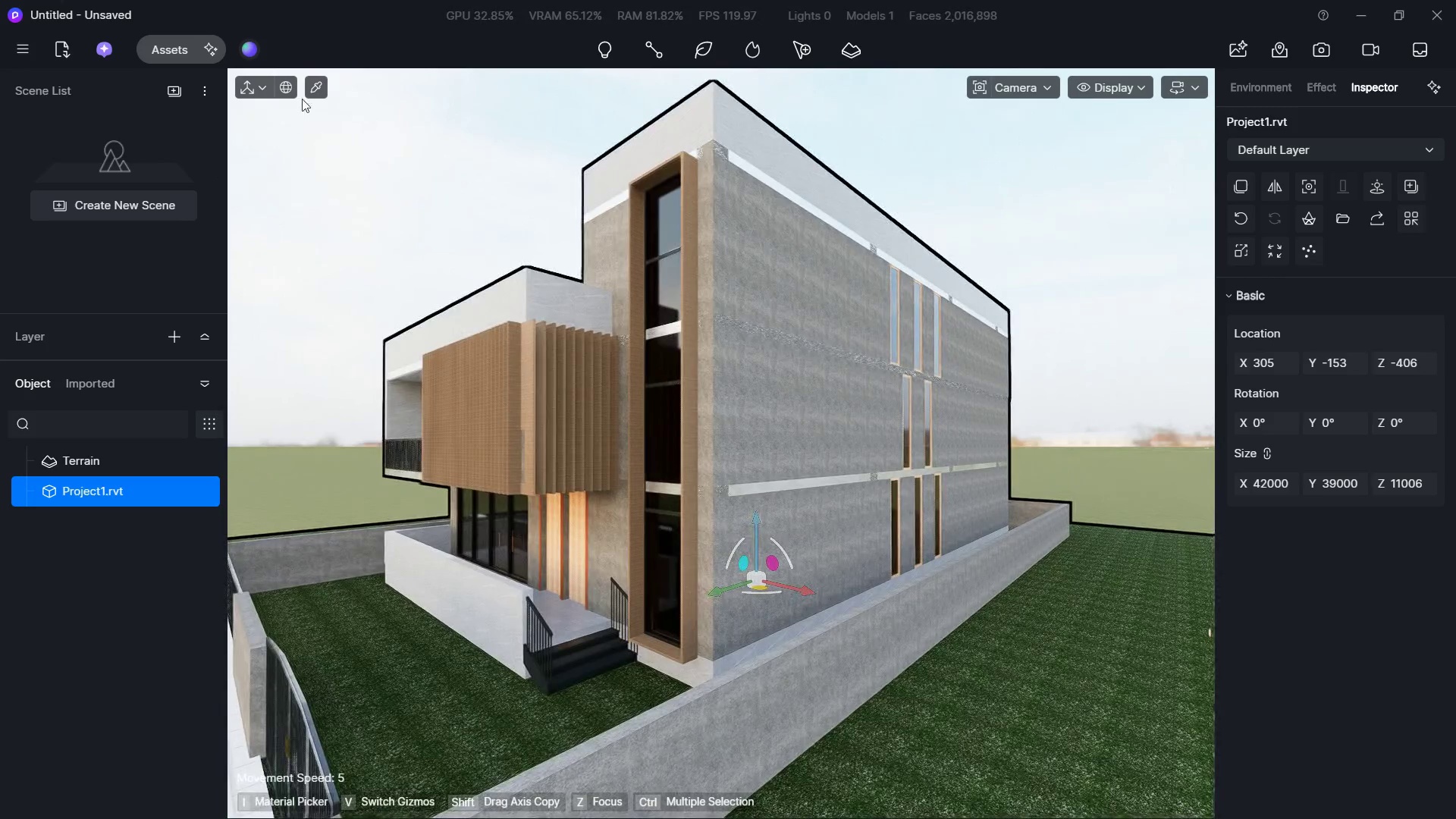 
left_click([325, 87])
 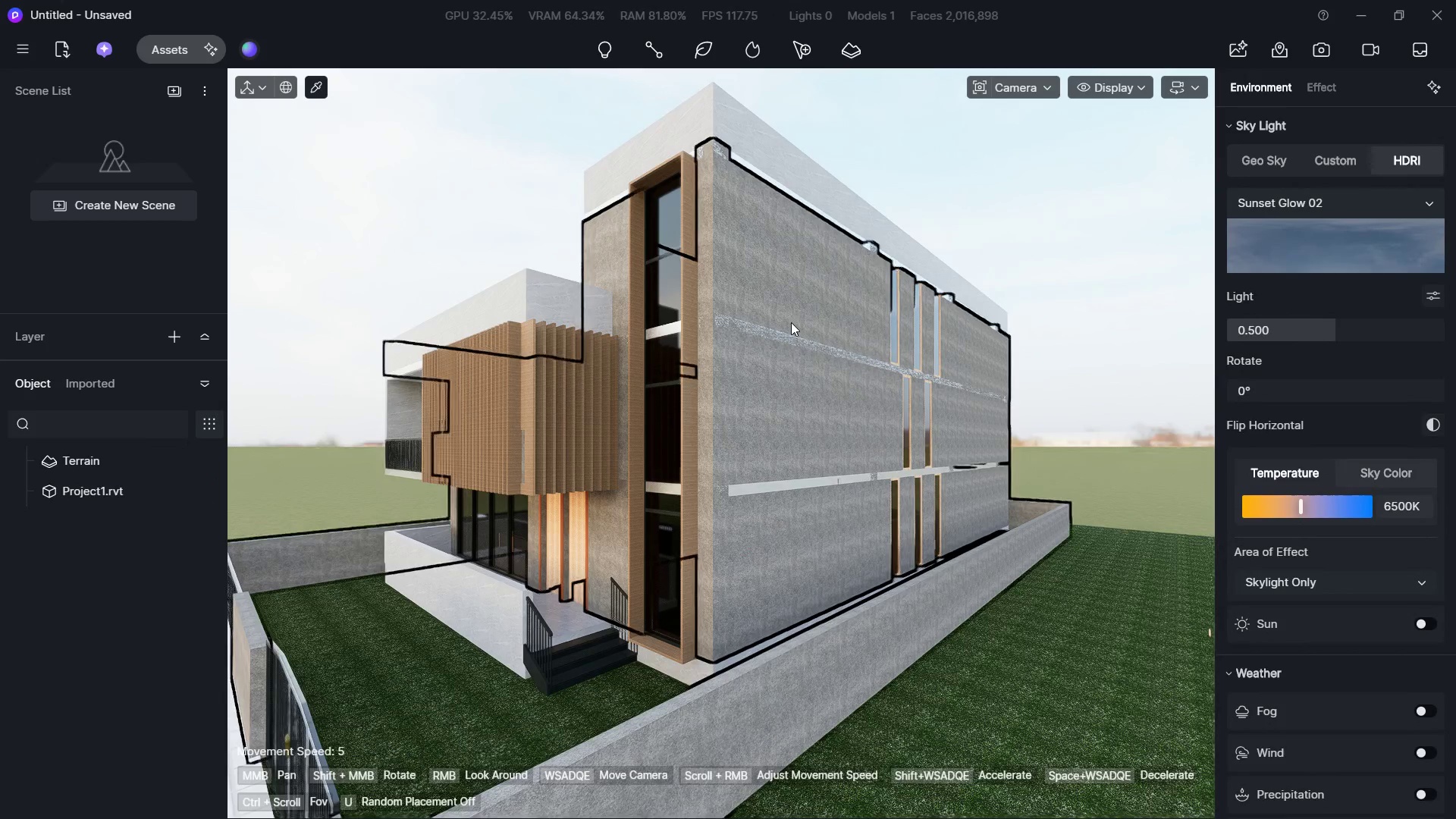 
left_click([765, 374])
 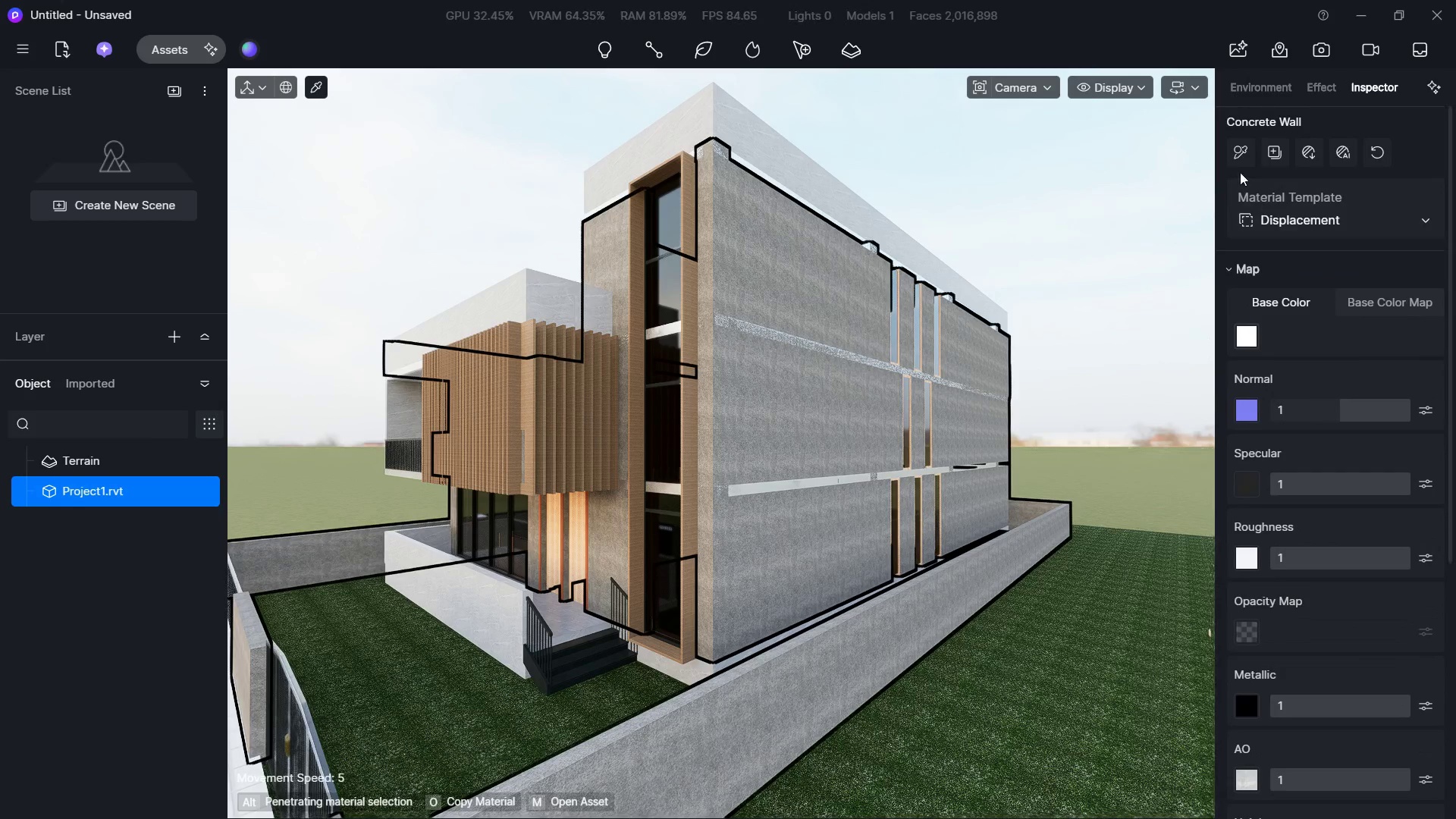 
left_click([1244, 154])
 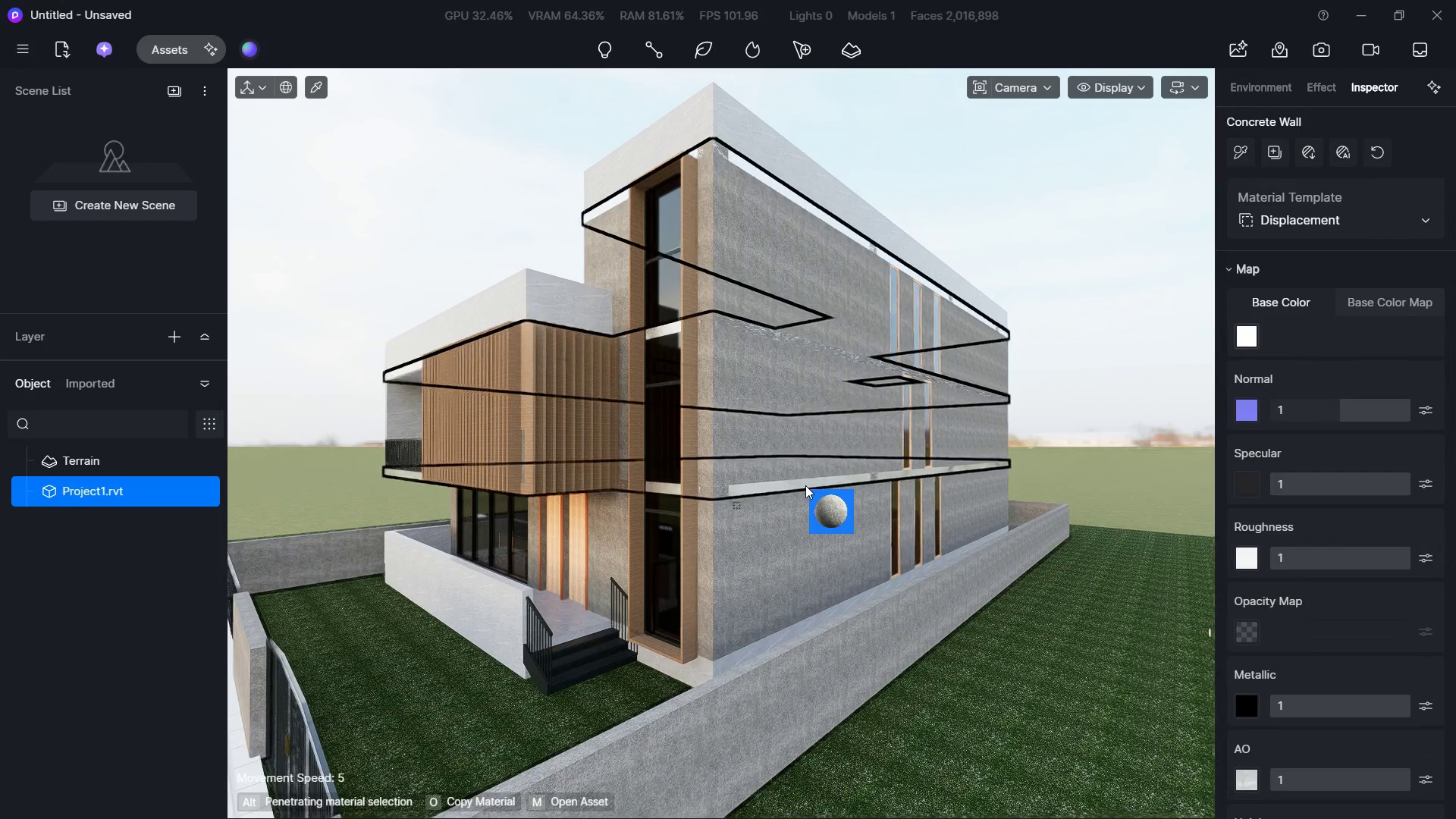 
left_click([805, 485])
 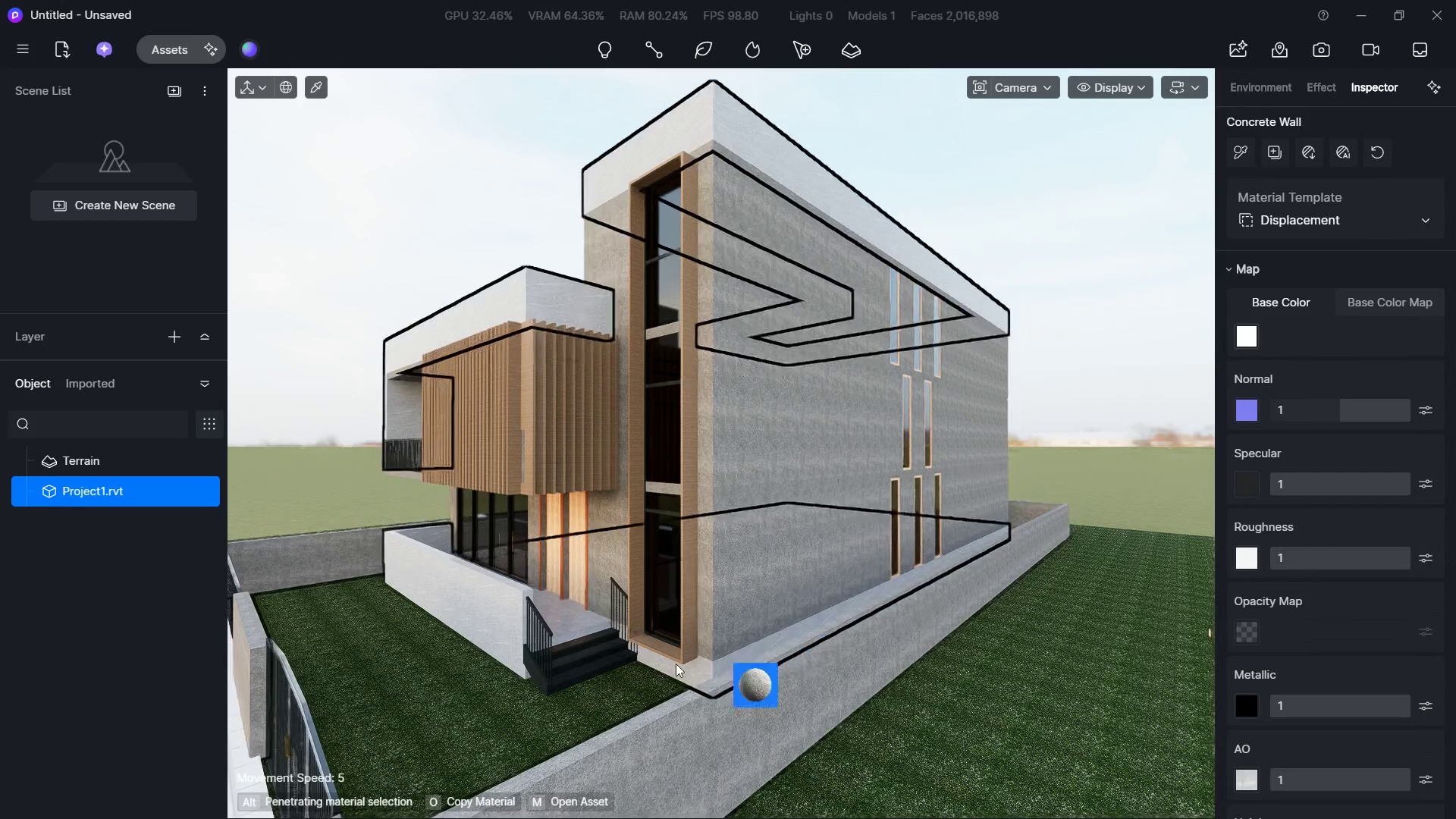 
key(Escape)
key(Escape)
type(ASE)
 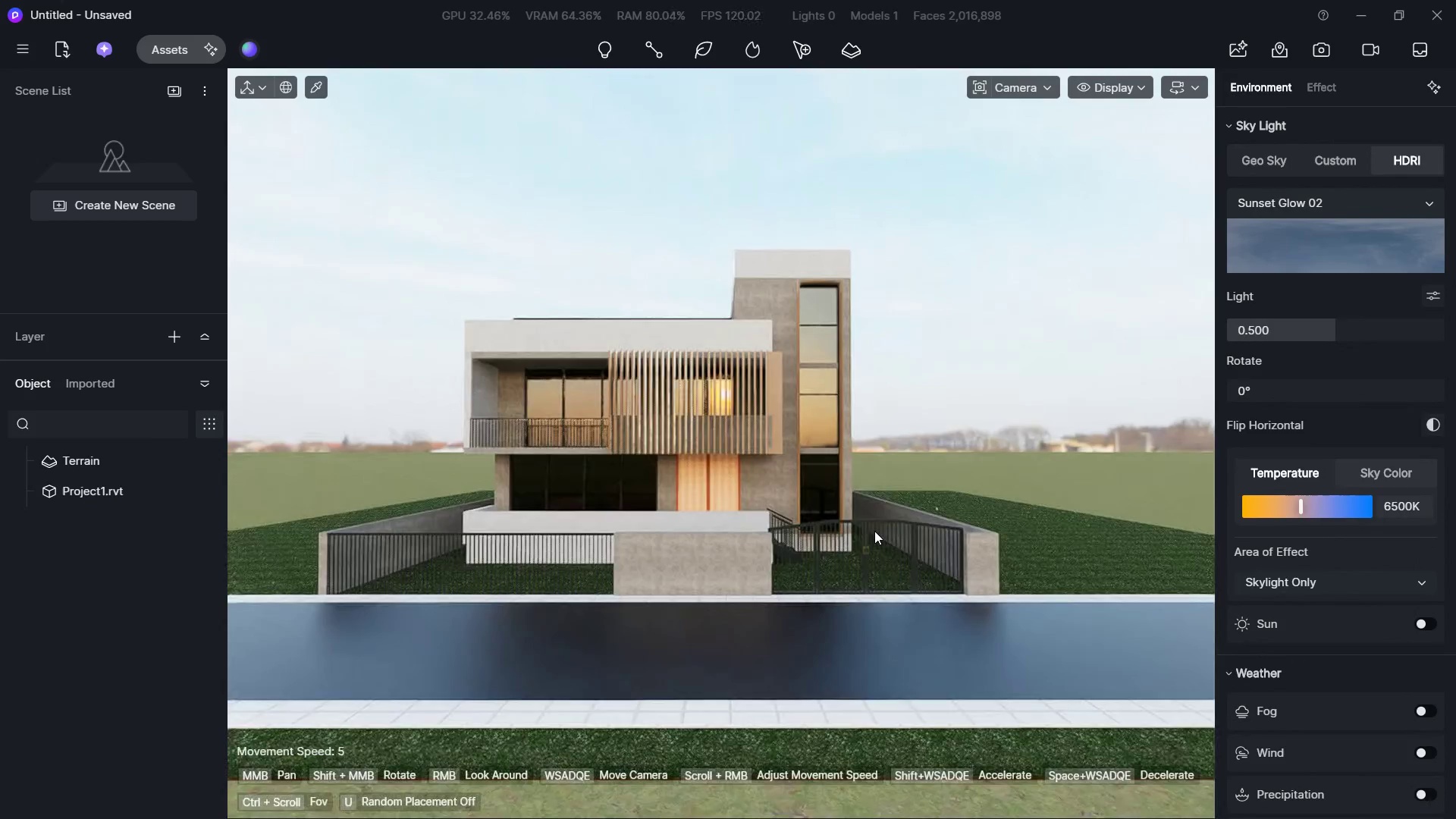 
type(WE)
 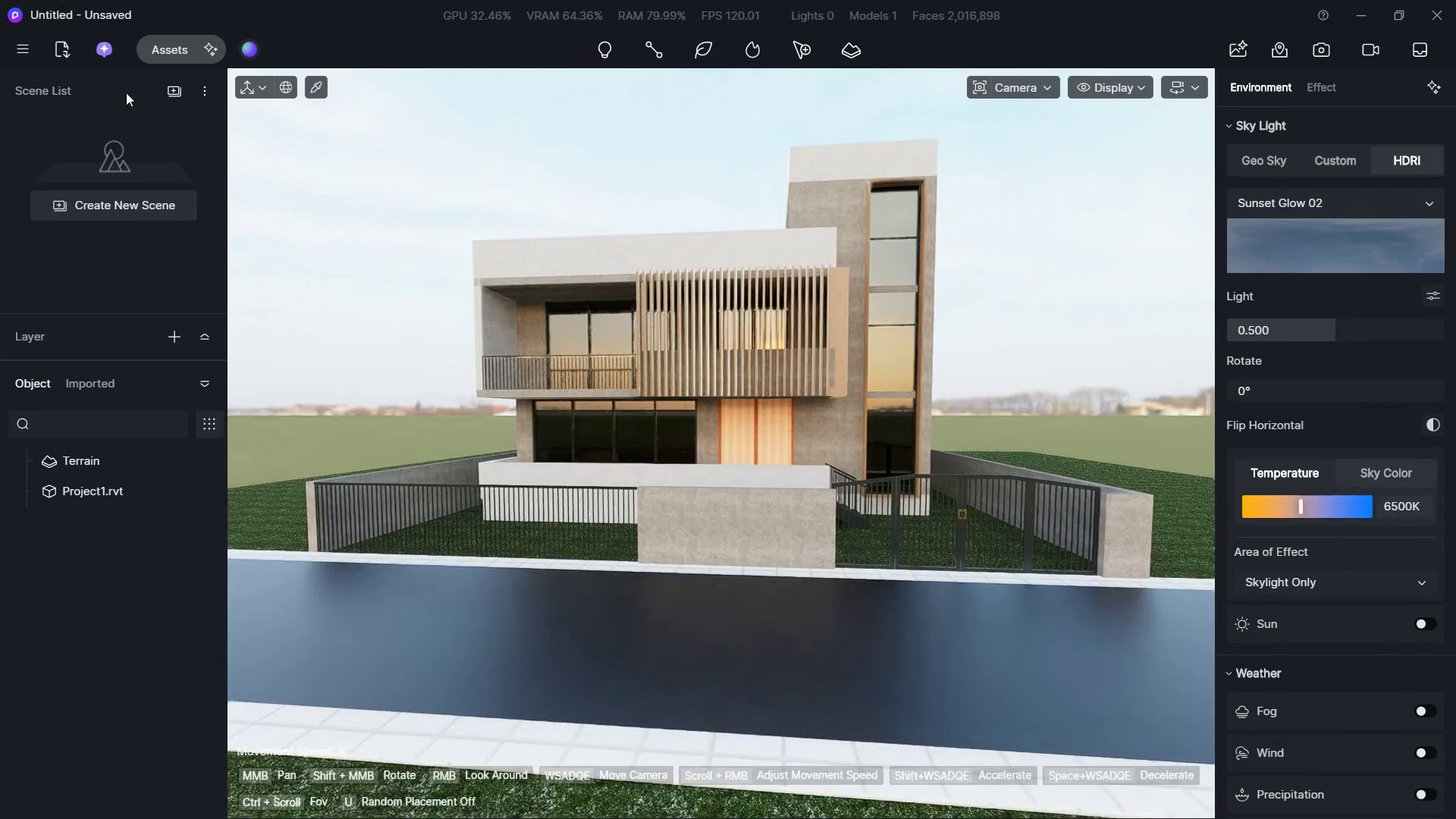 
left_click([155, 53])
 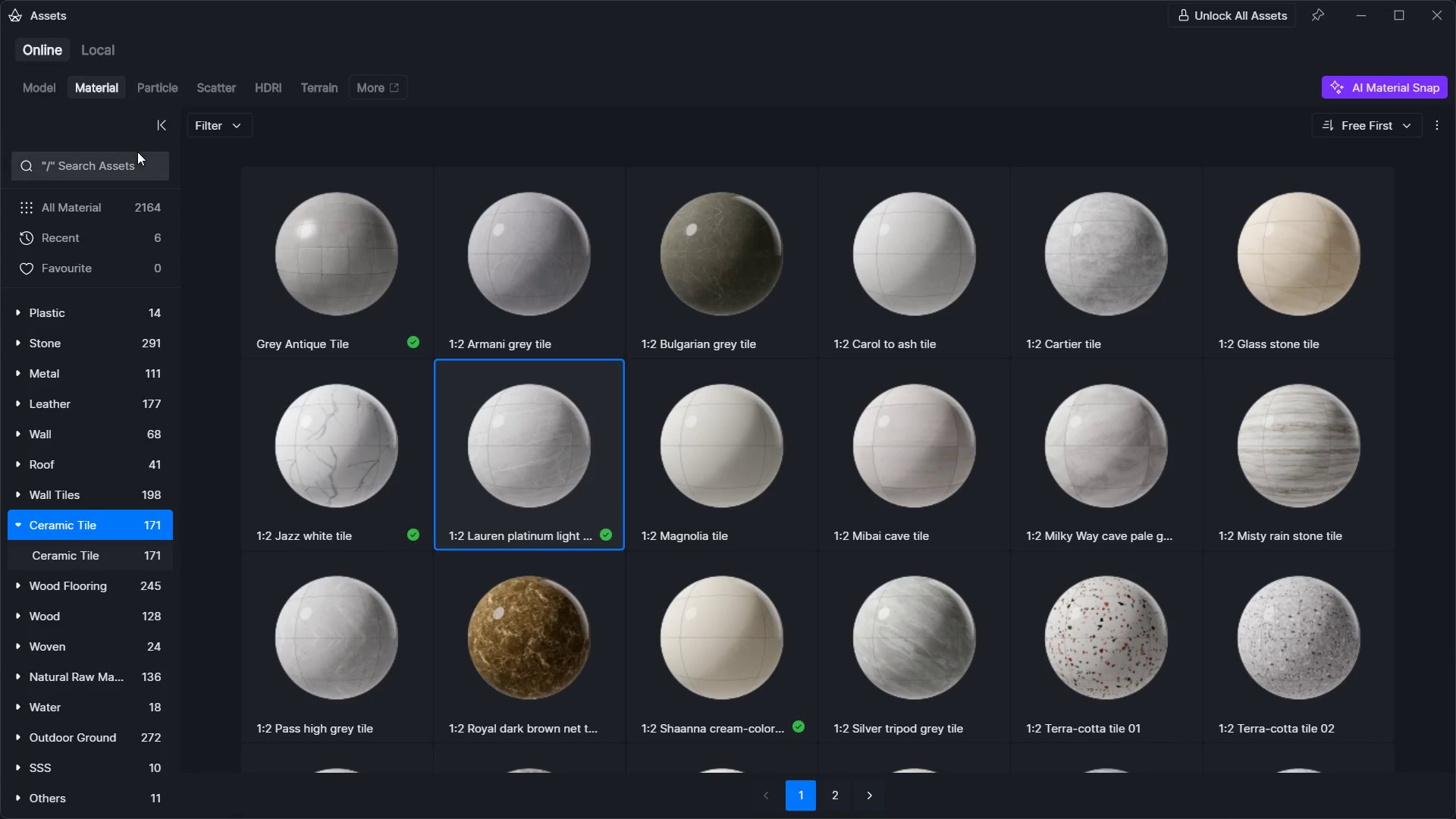 
left_click([137, 152])
 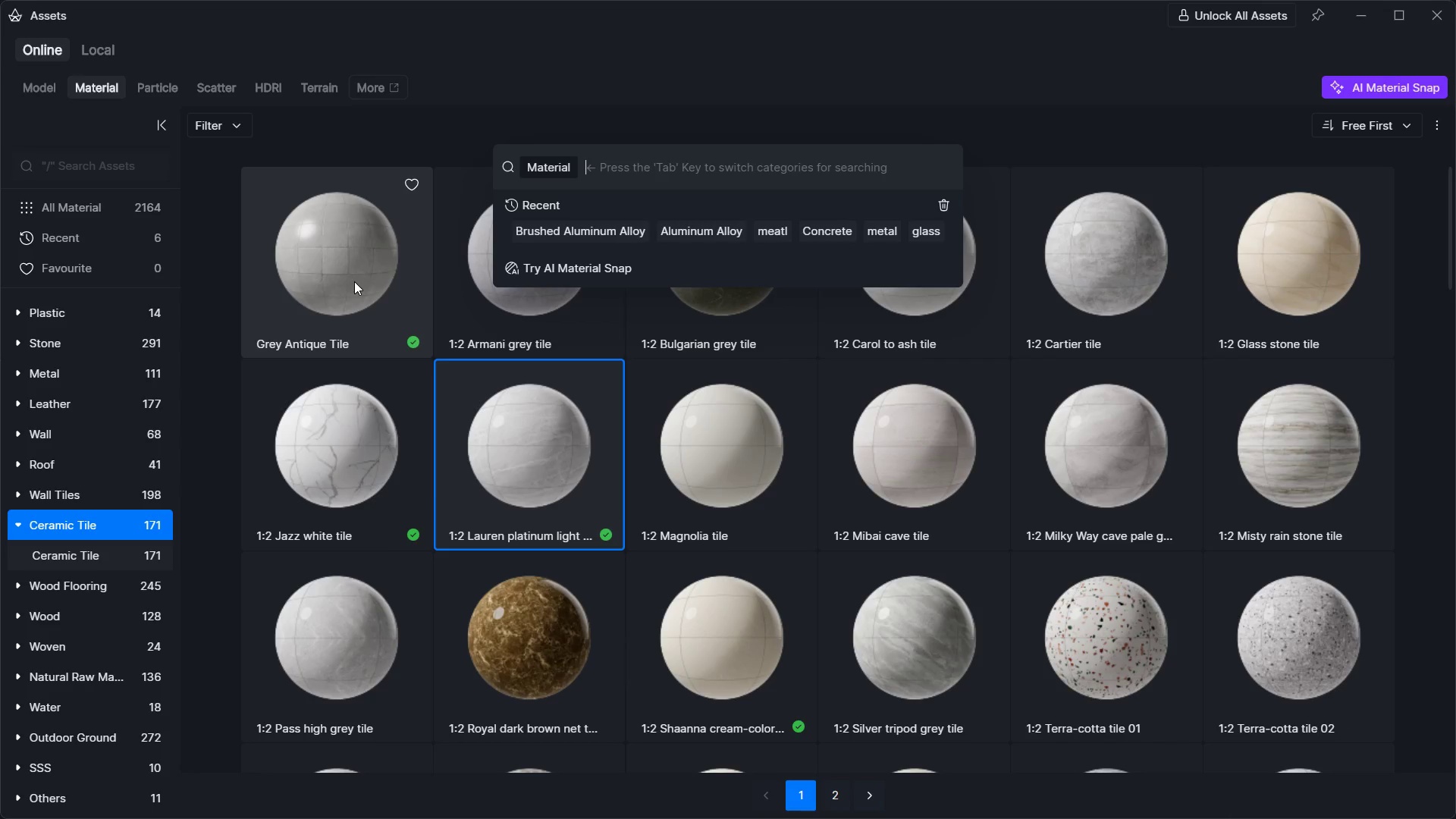 
left_click([358, 281])
 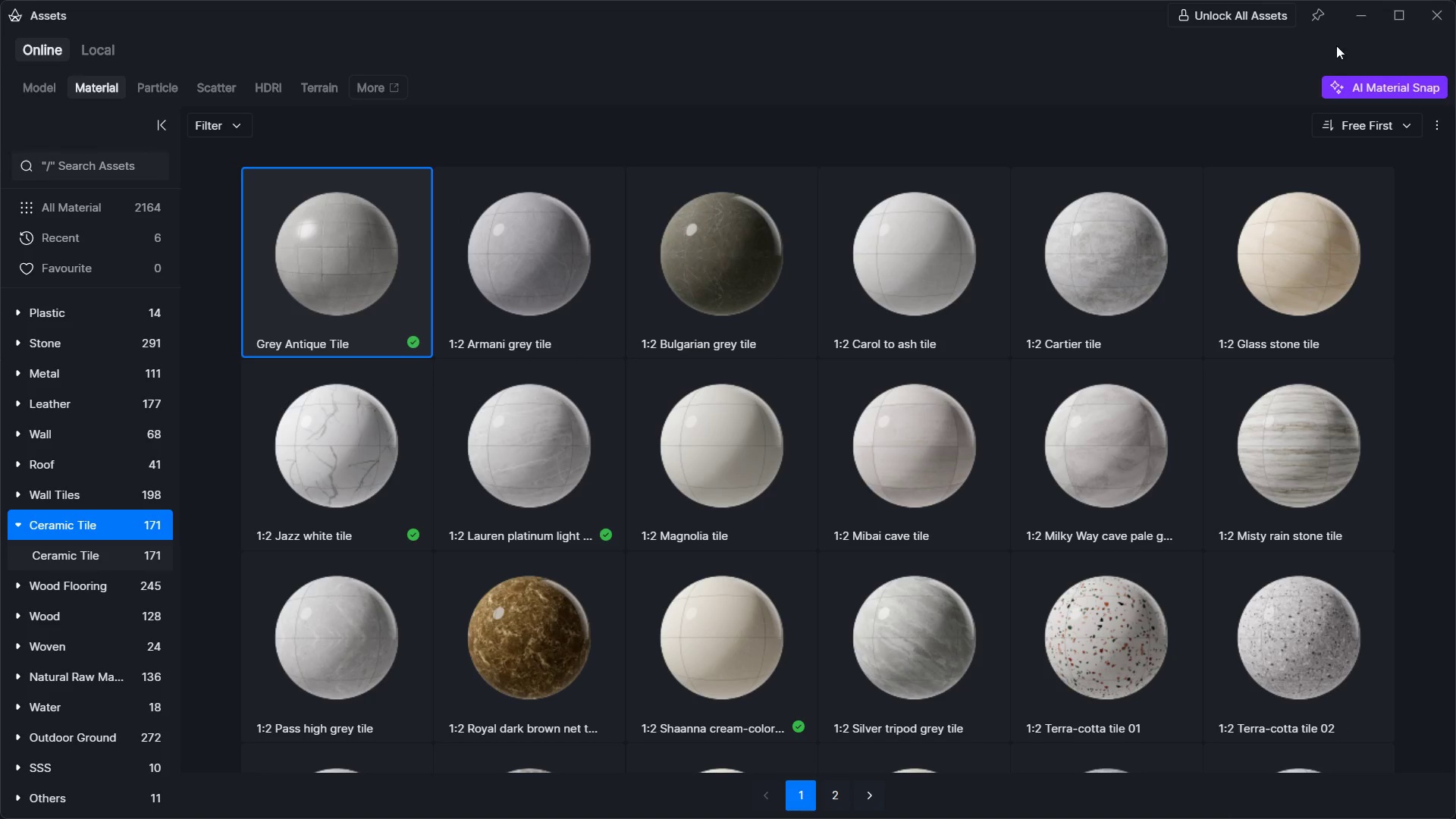 
left_click([1349, 11])
 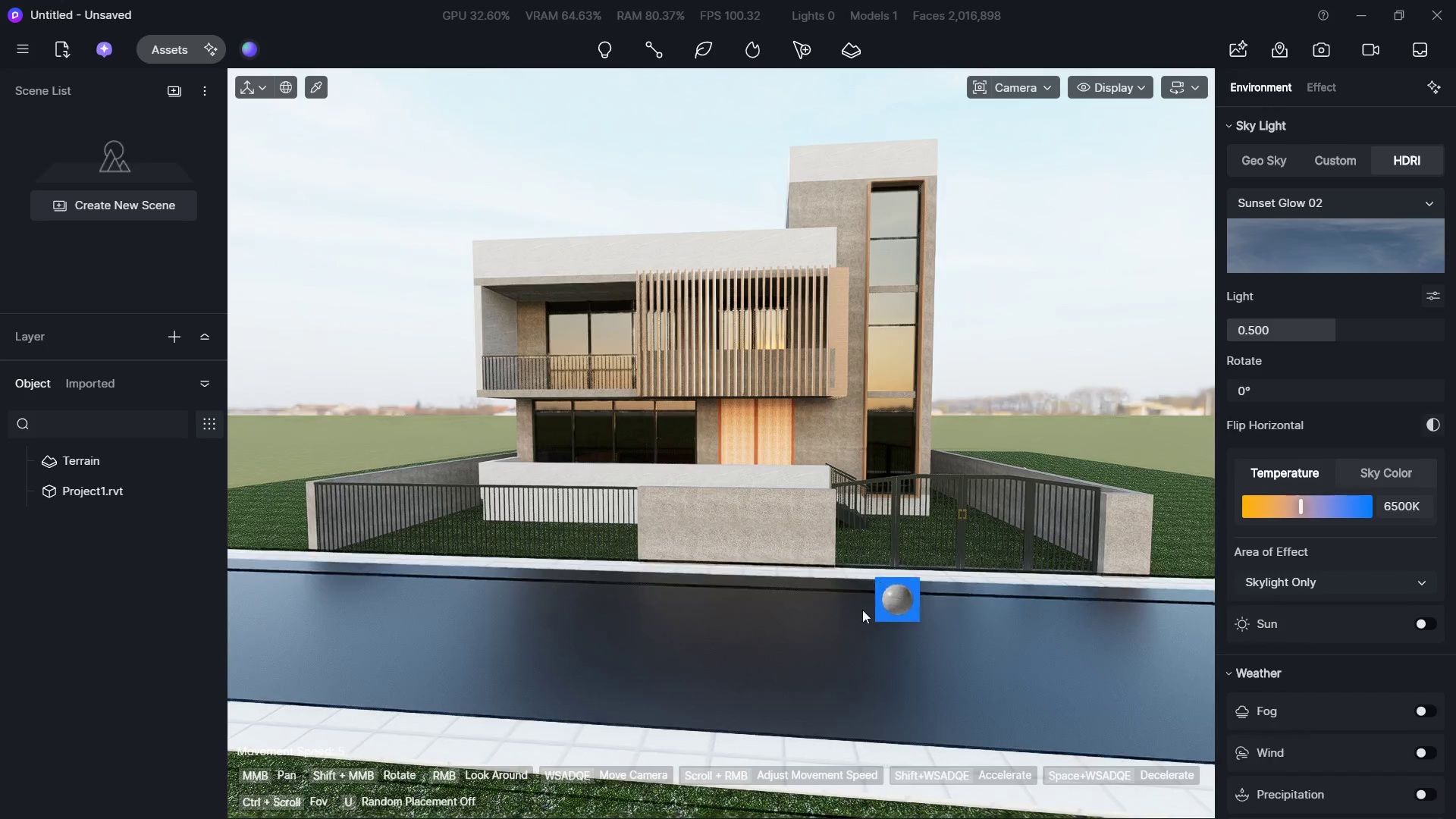 
left_click([783, 776])
 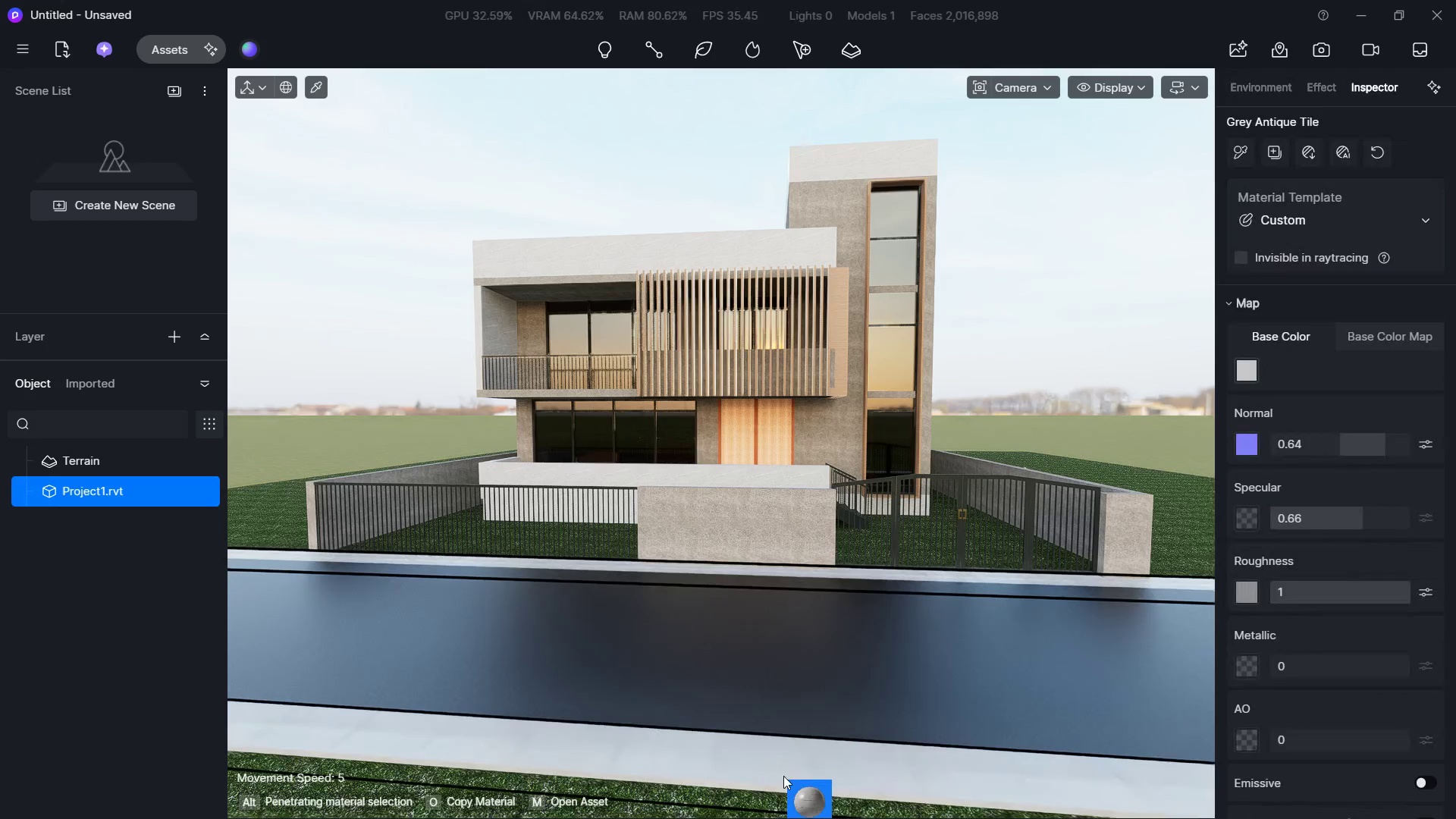 
key(Escape)
 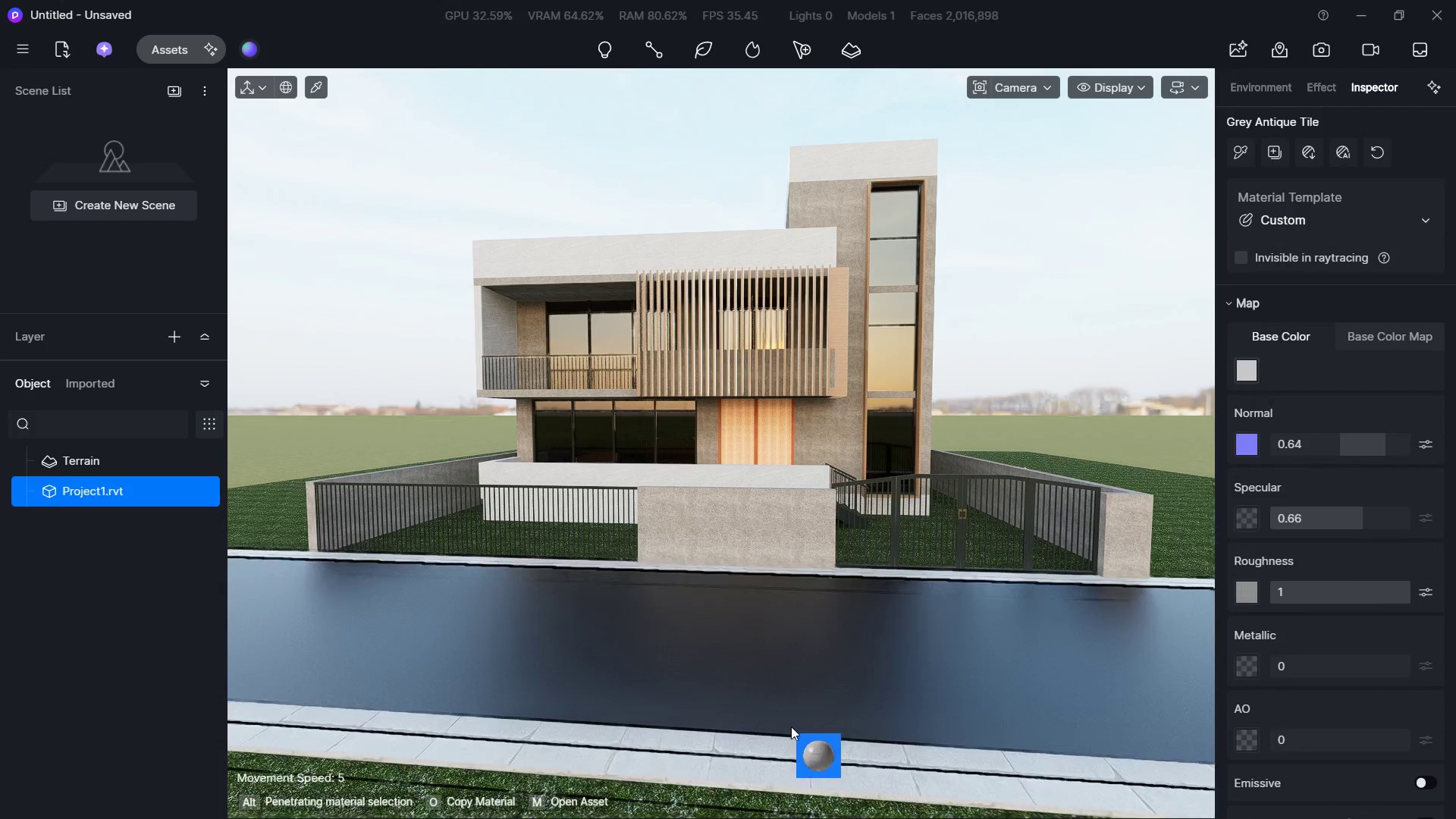 
key(Escape)
 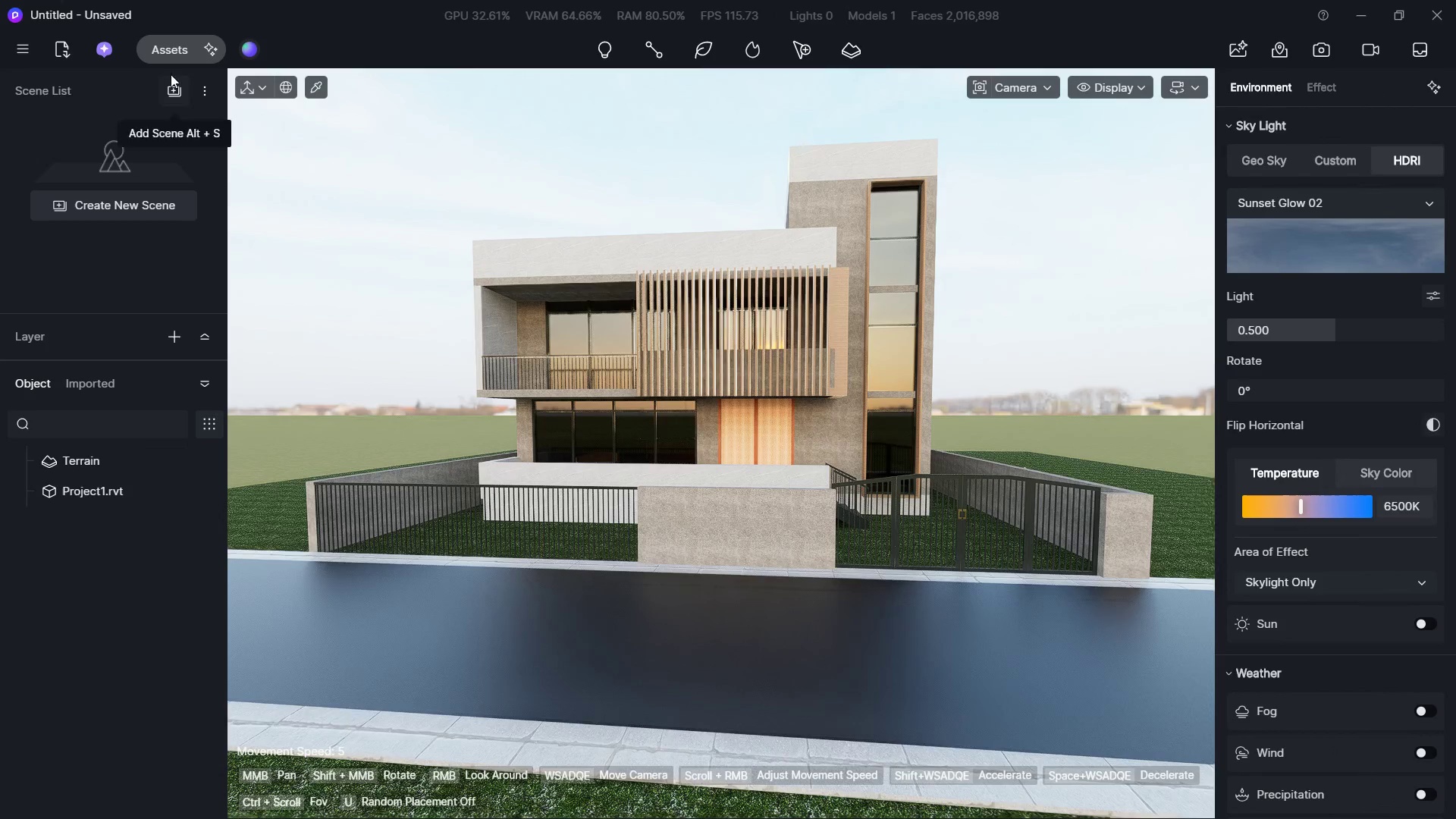 
left_click([160, 46])
 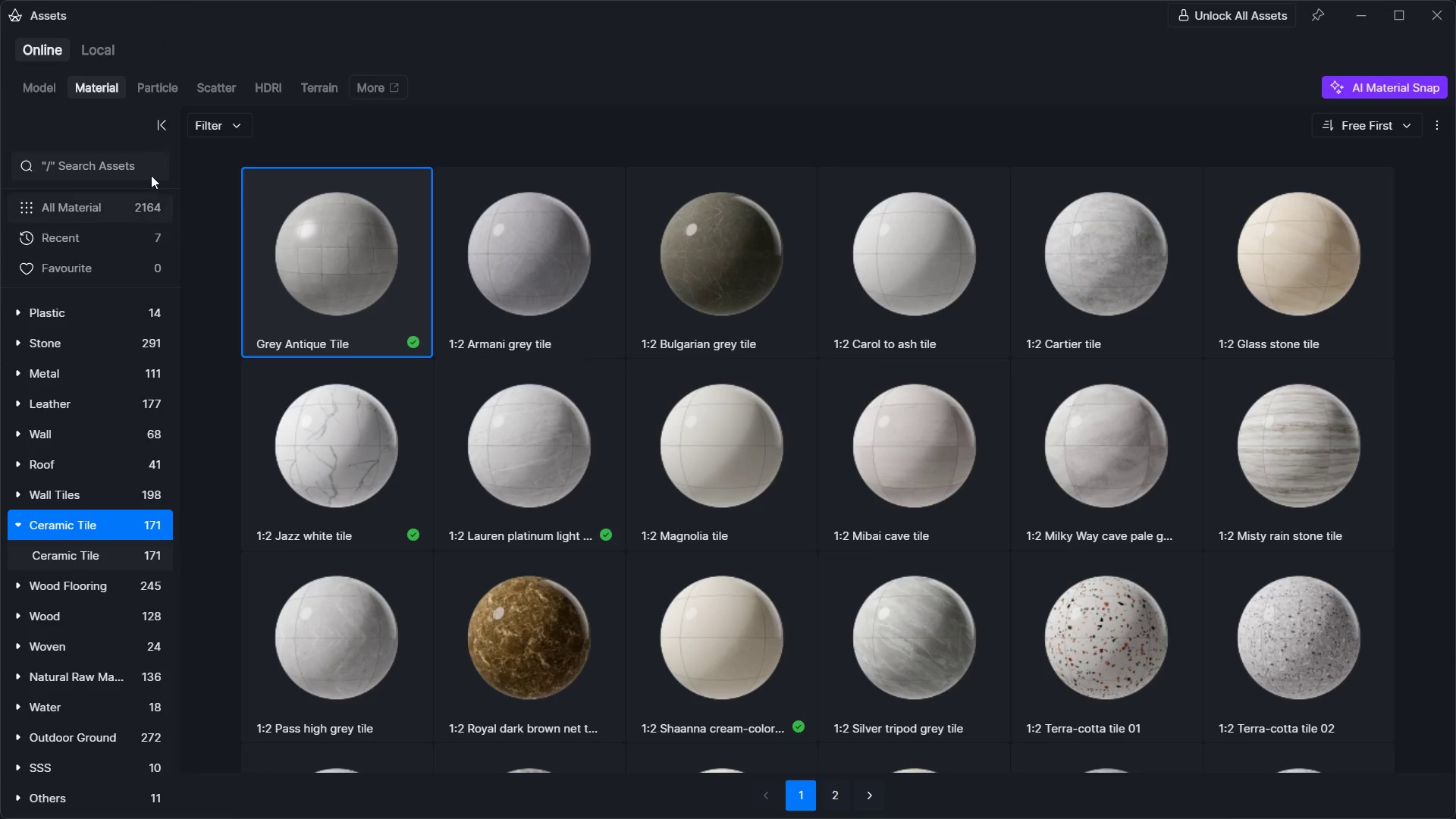 
left_click([144, 175])
 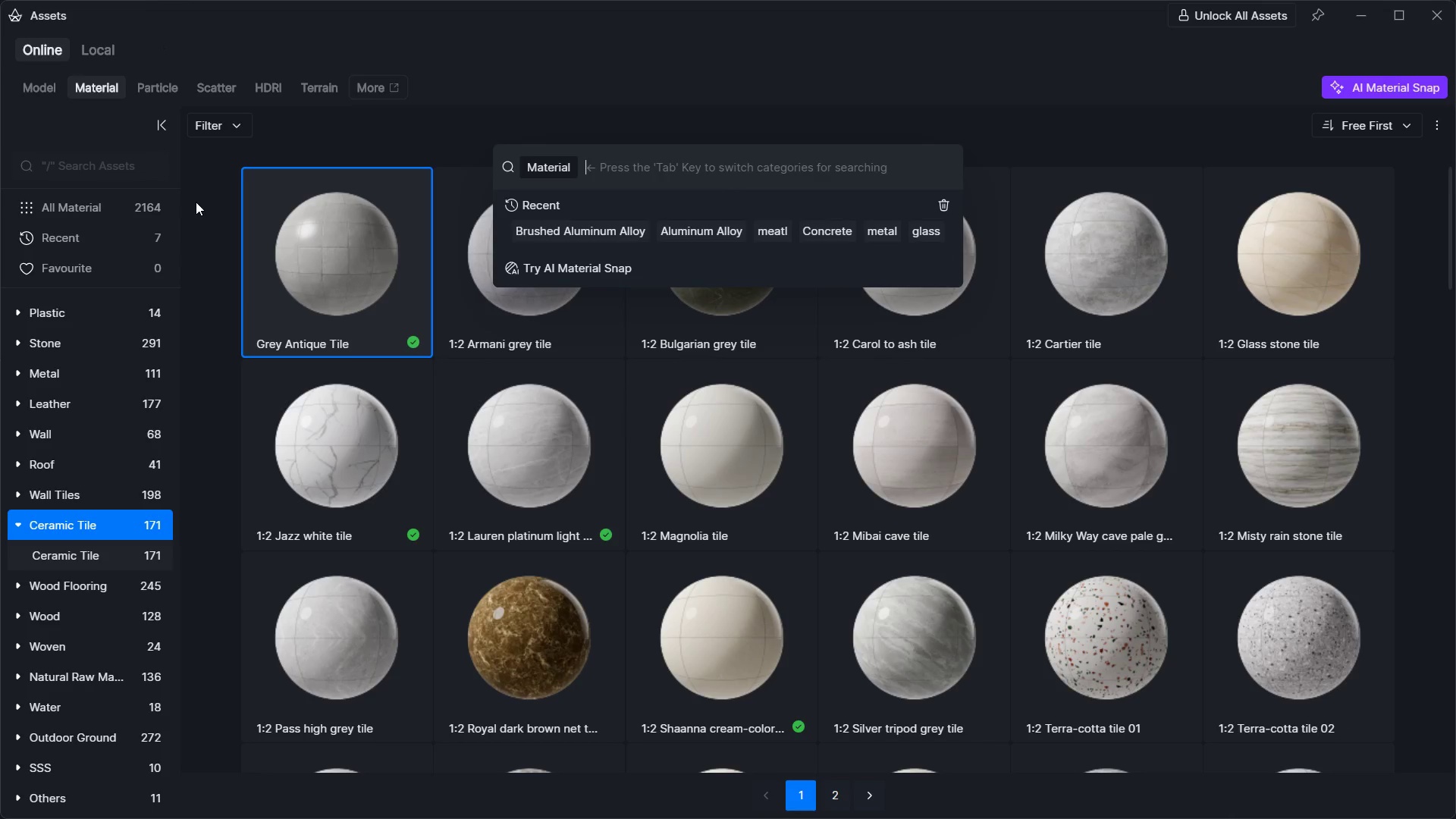 
type(ashalt)
 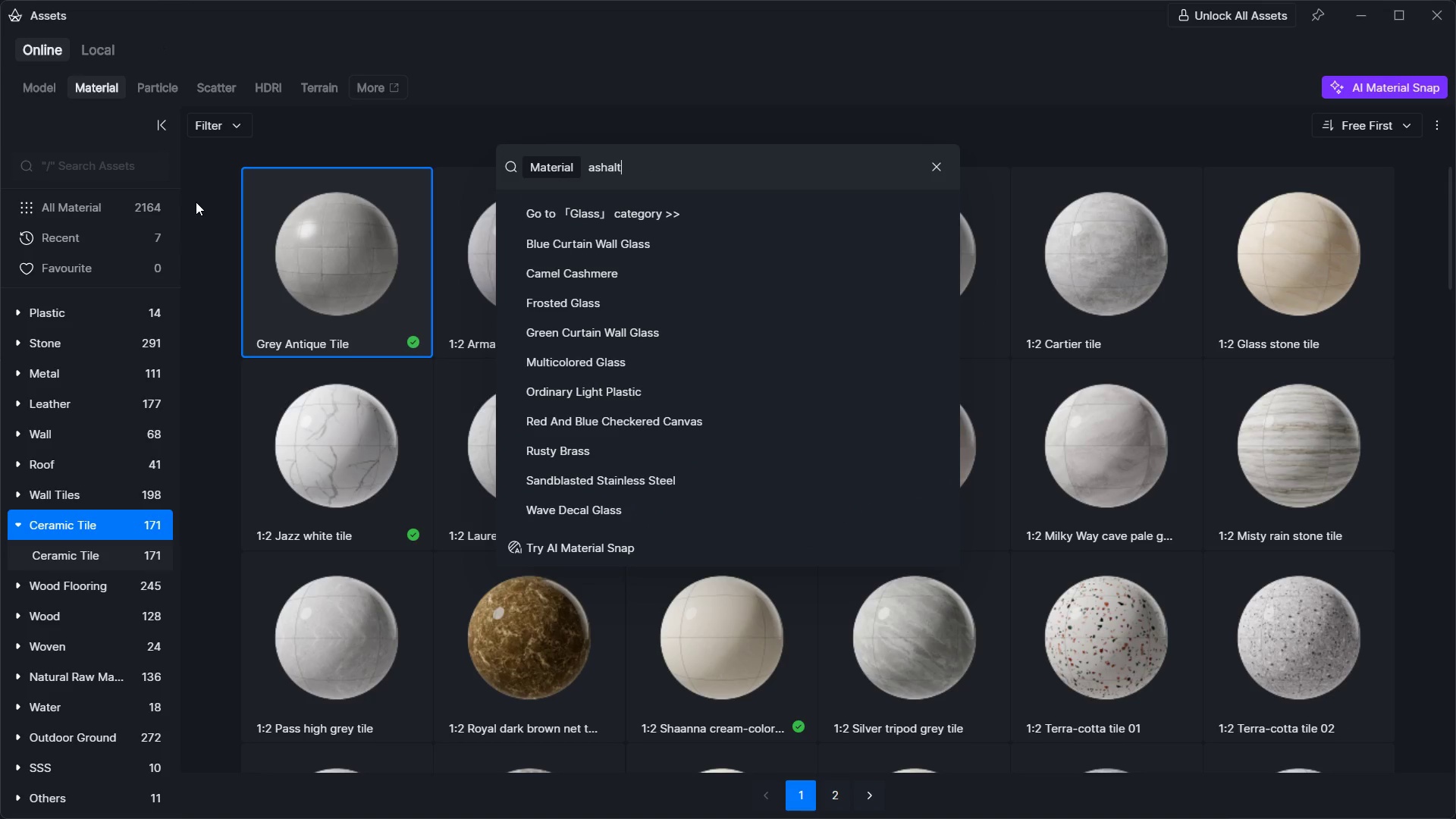 
key(Enter)
 